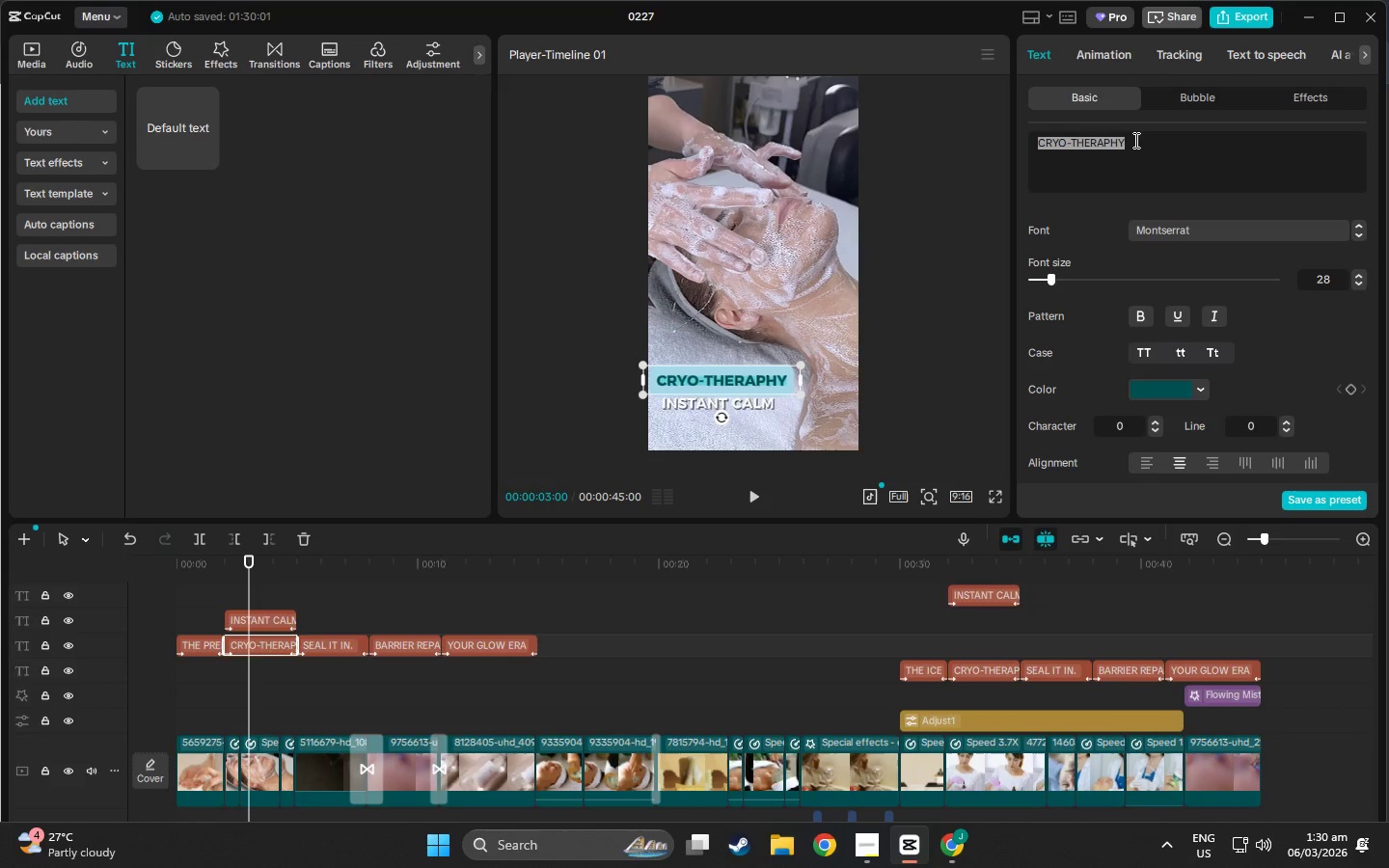 
type(CLEANSE )
 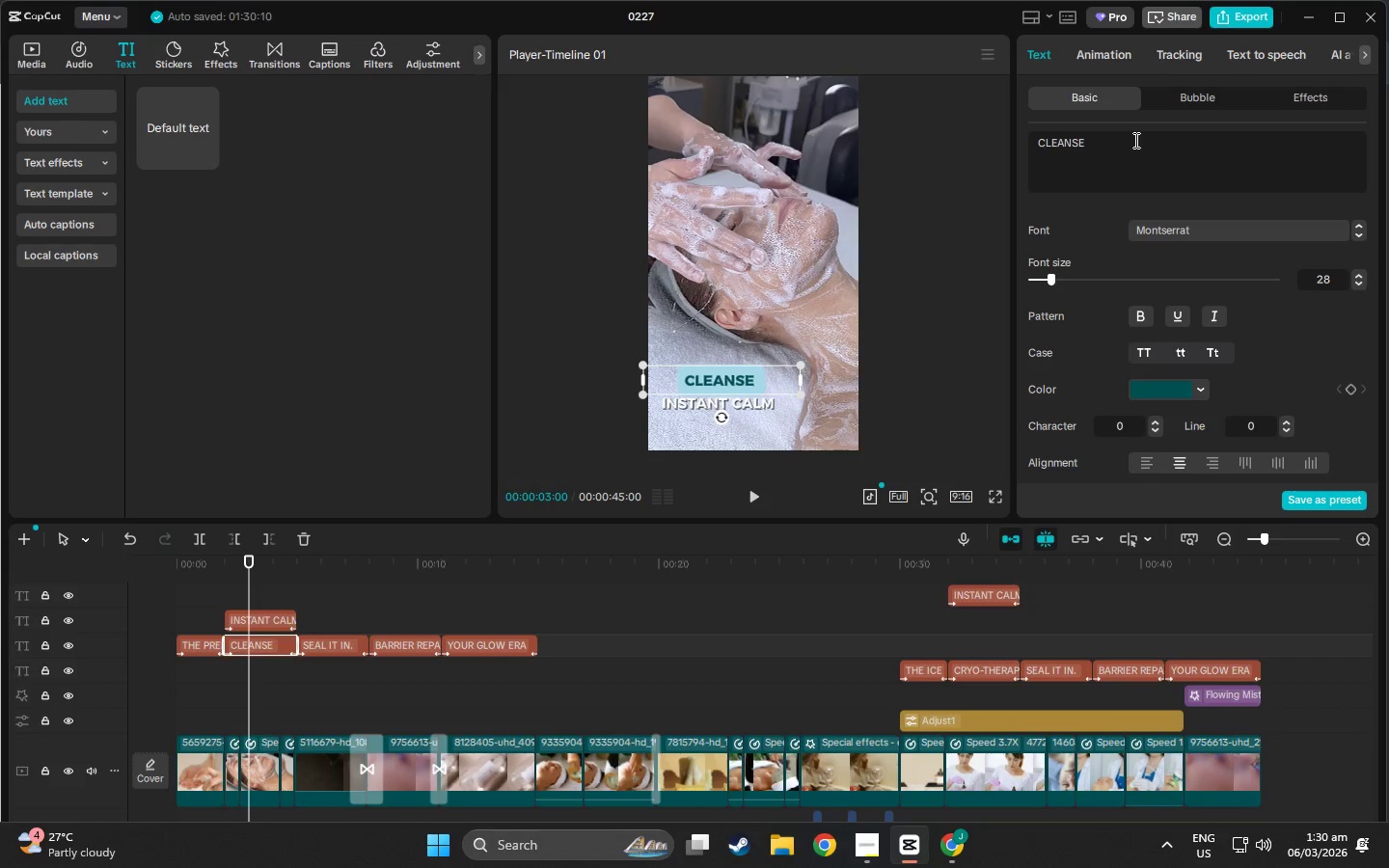 
key(Backspace)
type(, STEAM )
key(Backspace)
type( OPEN)
 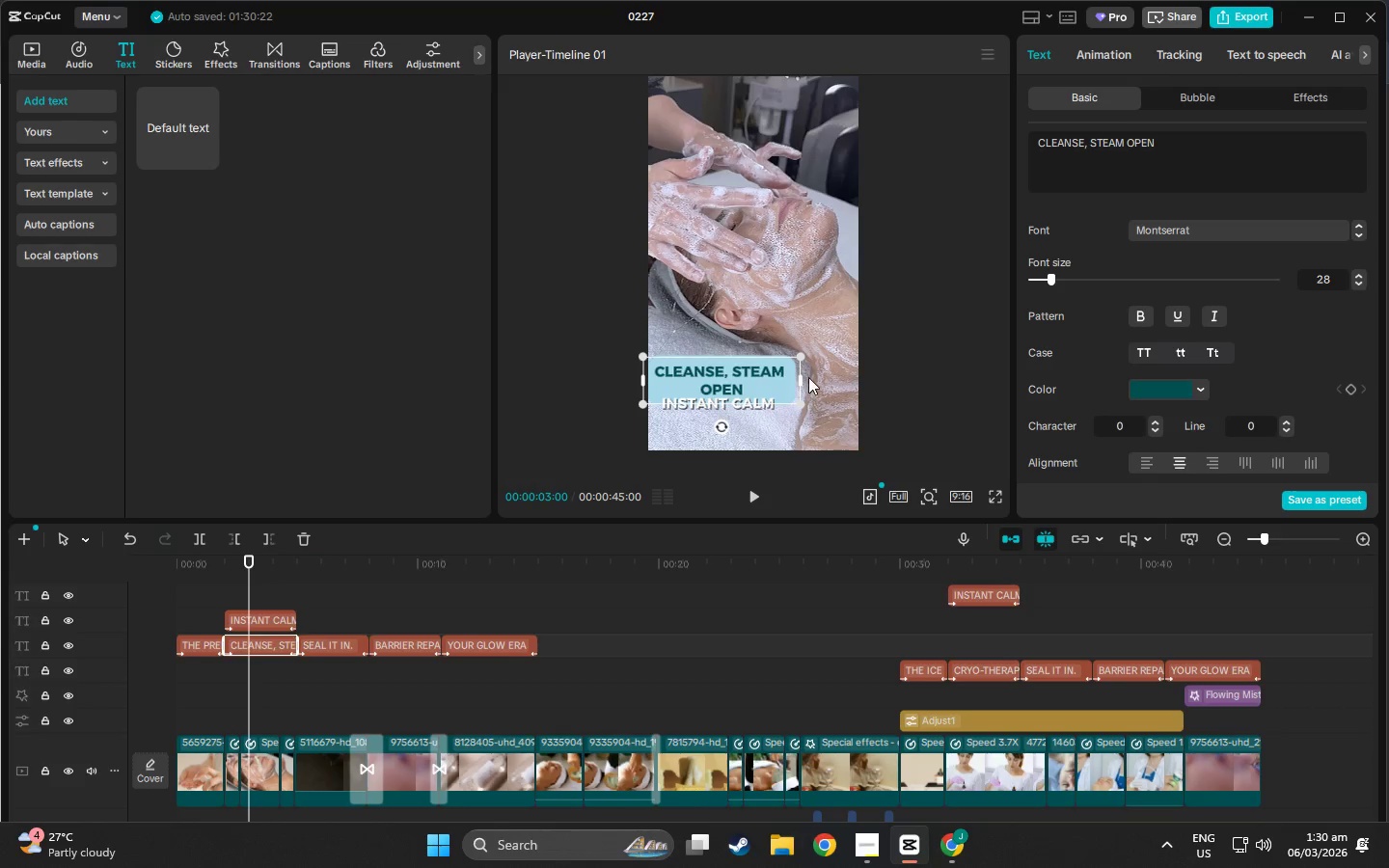 
left_click_drag(start_coordinate=[800, 379], to_coordinate=[837, 384])
 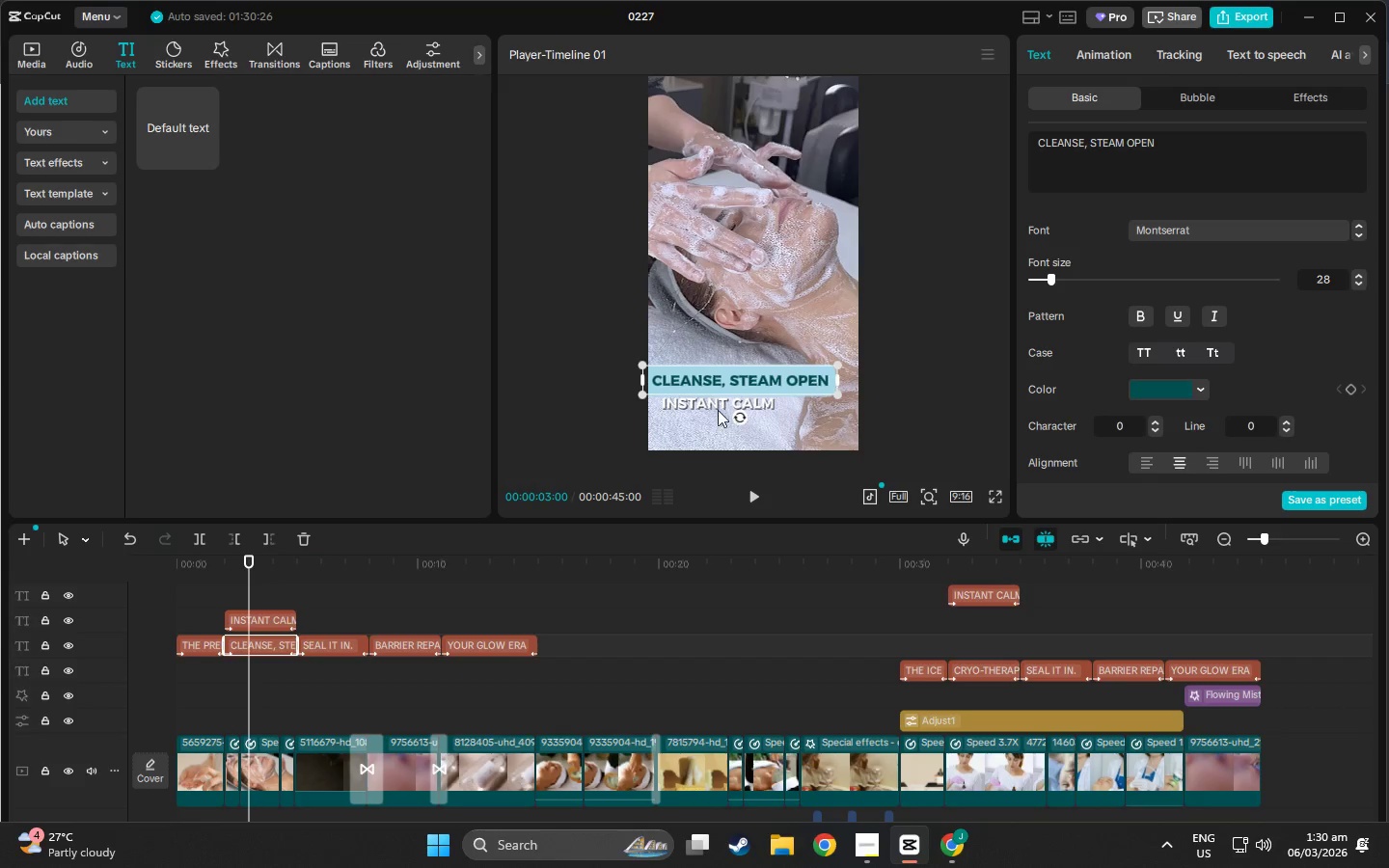 
left_click([706, 407])
 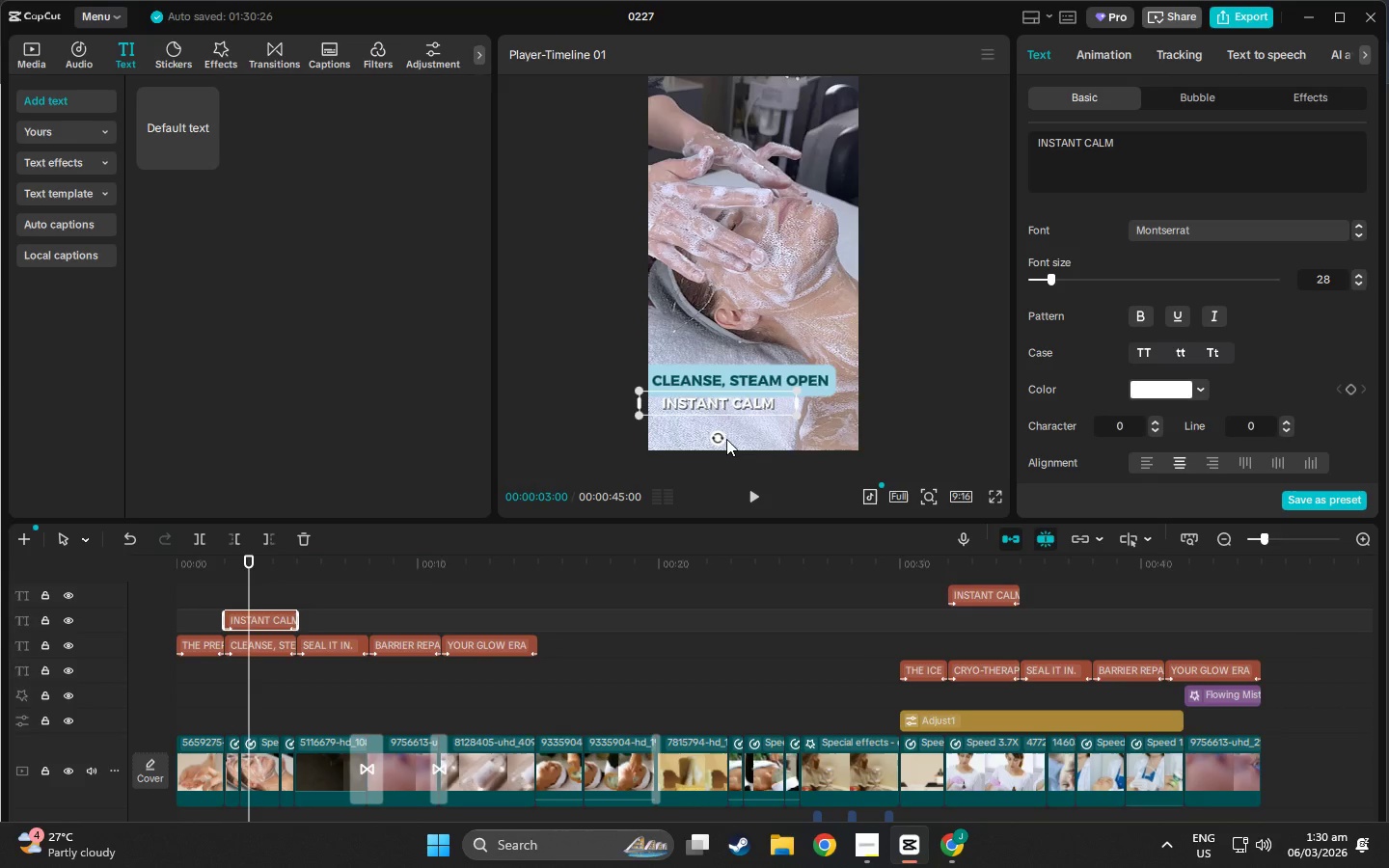 
key(Delete)
 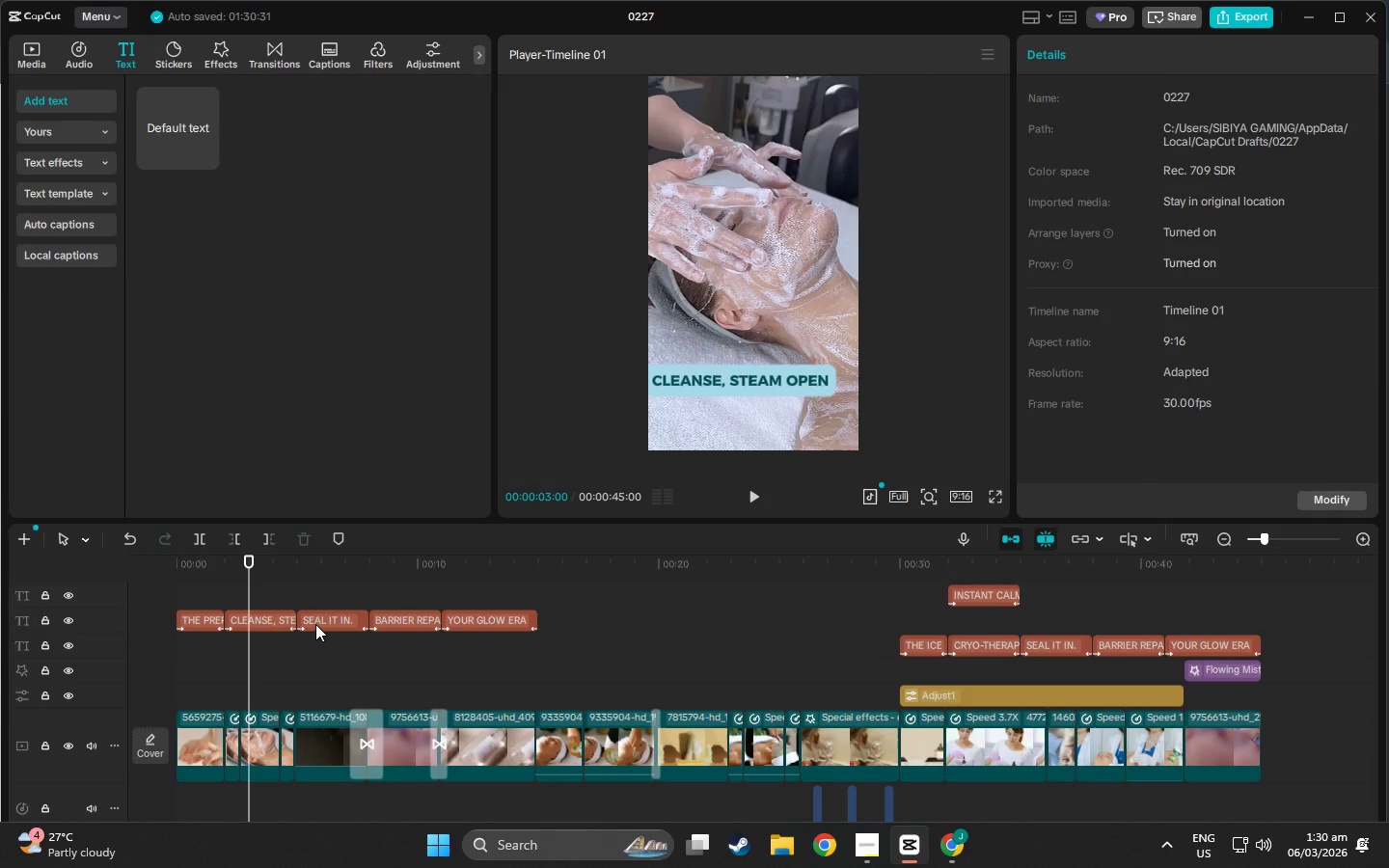 
left_click([316, 624])
 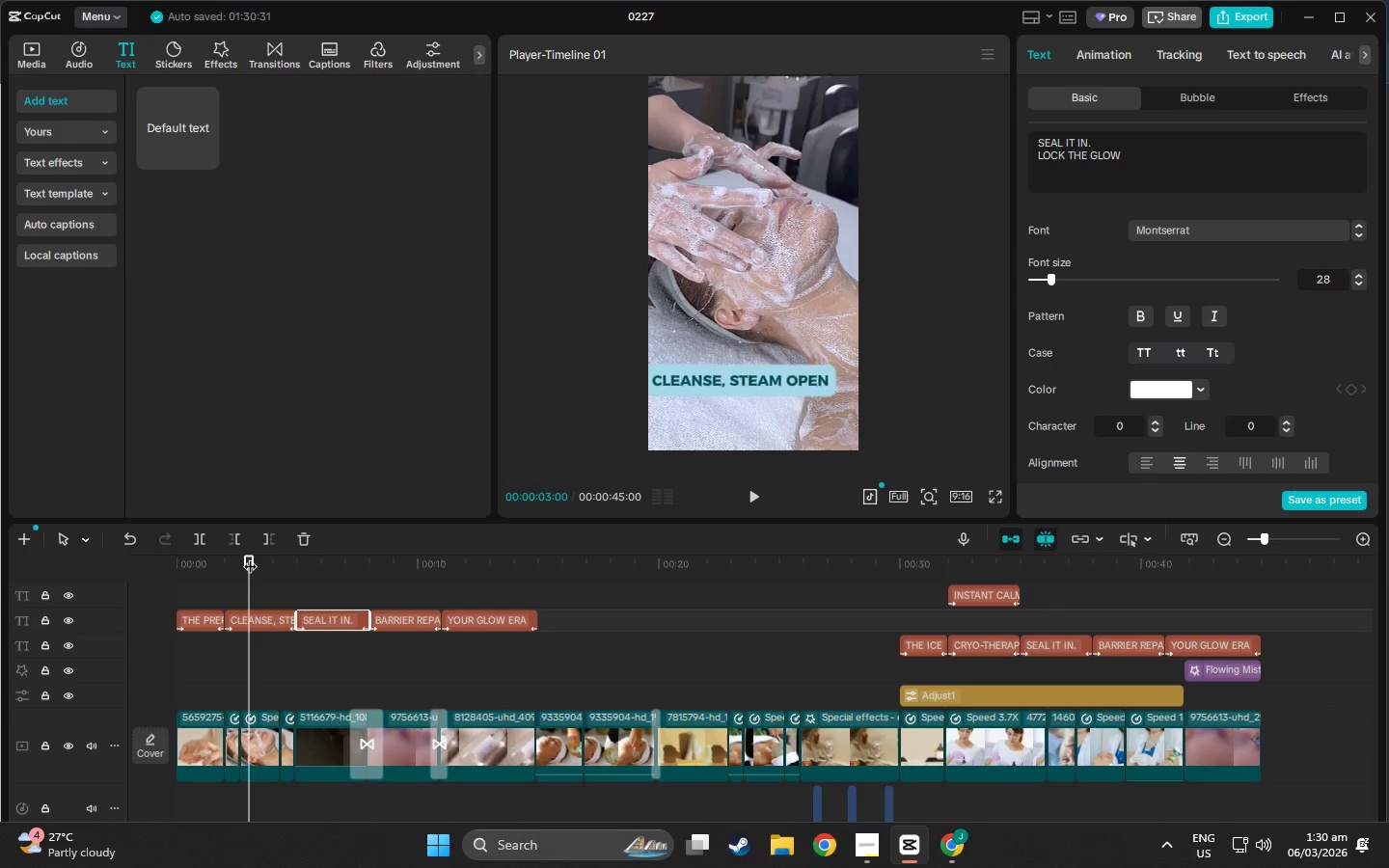 
left_click_drag(start_coordinate=[258, 559], to_coordinate=[319, 563])
 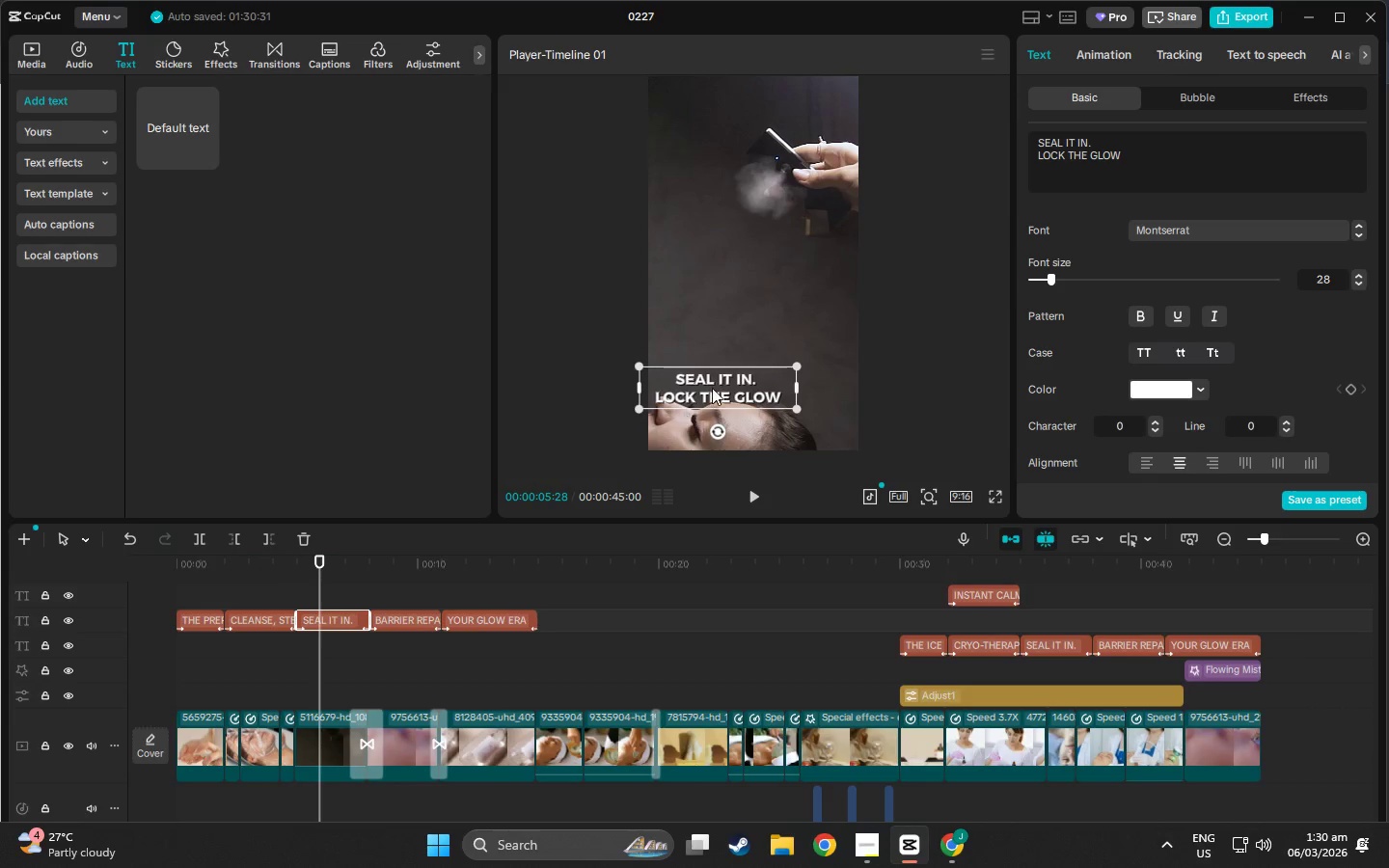 
left_click_drag(start_coordinate=[712, 388], to_coordinate=[712, 363])
 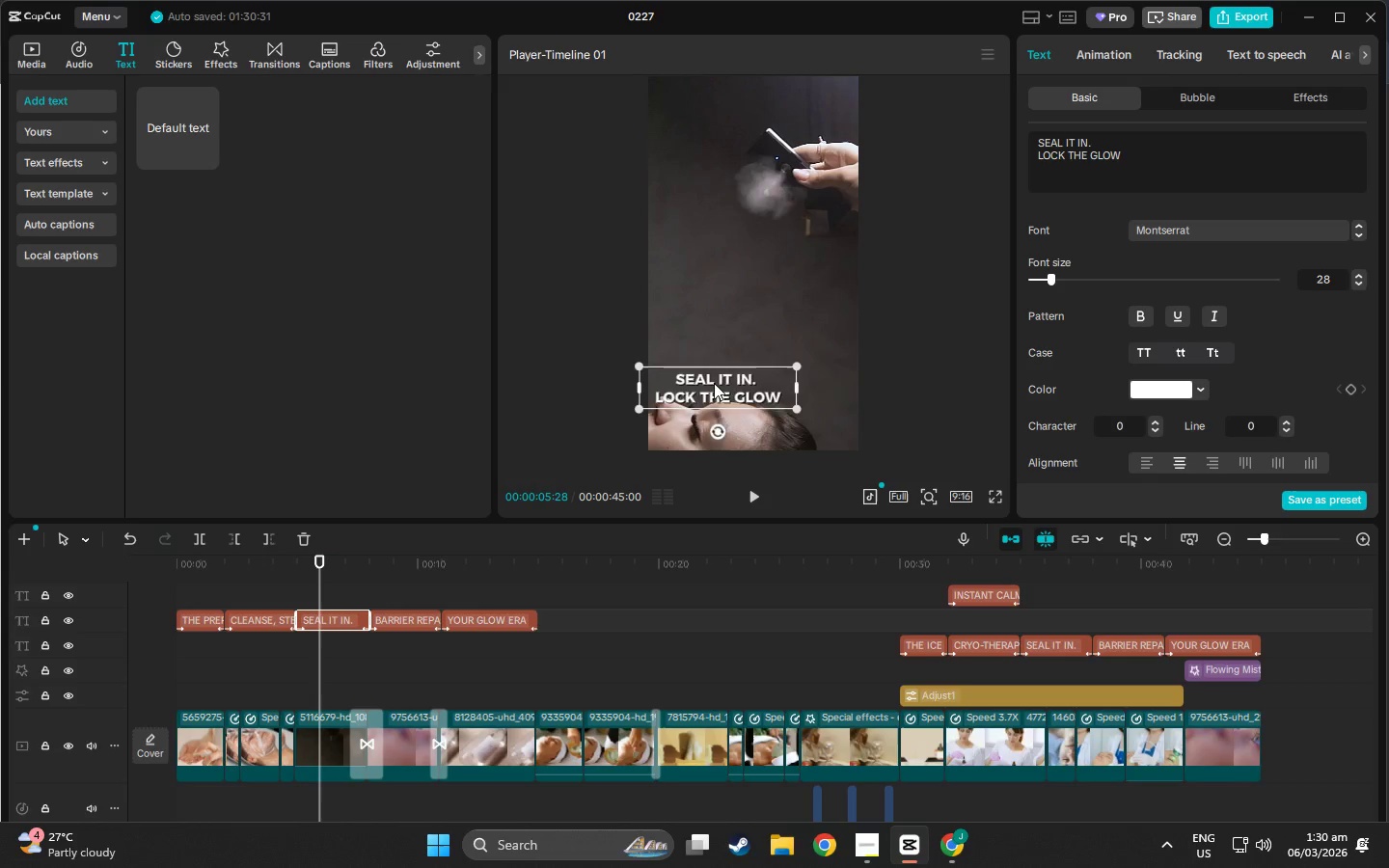 
left_click_drag(start_coordinate=[713, 384], to_coordinate=[711, 362])
 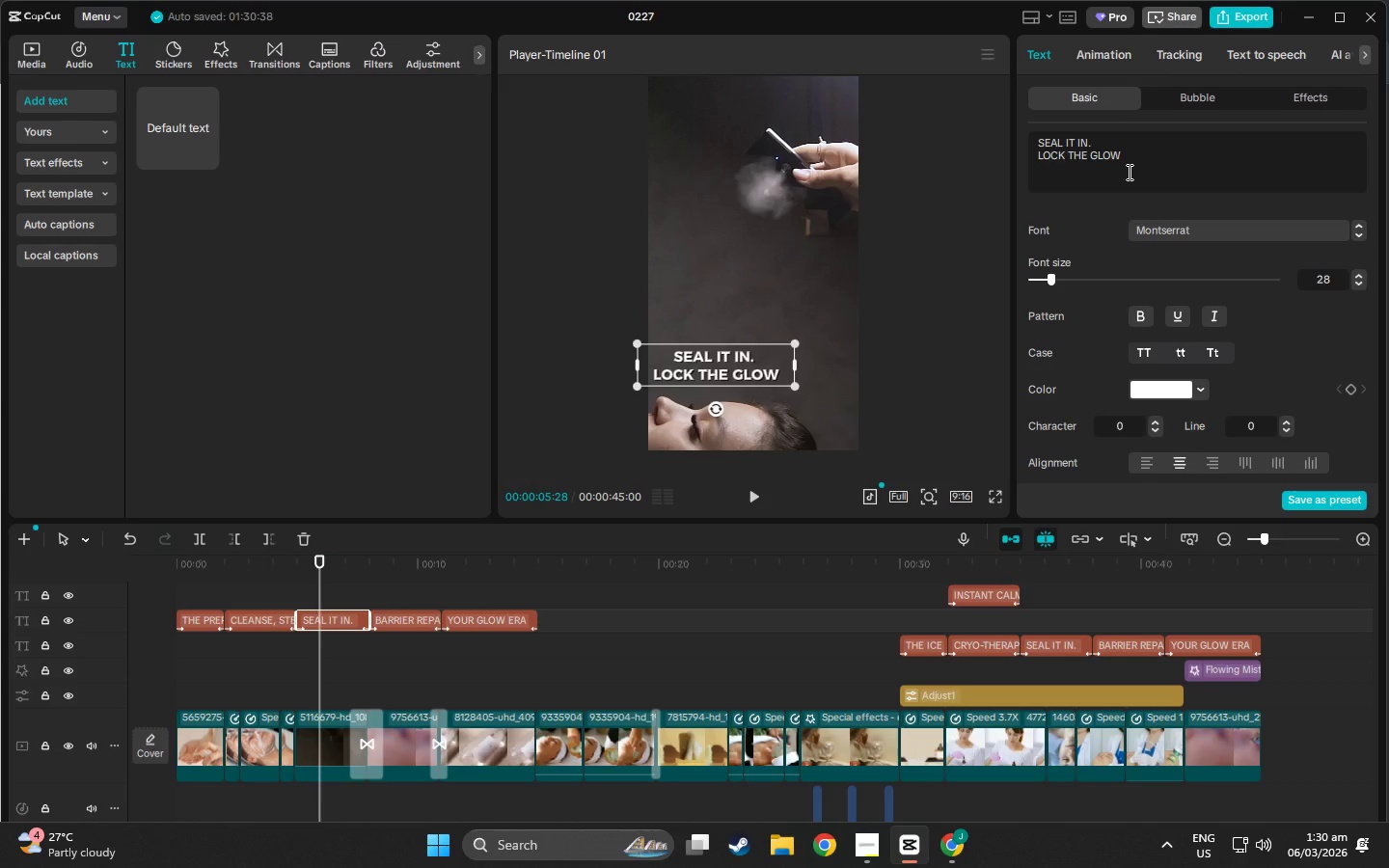 
wait(8.44)
 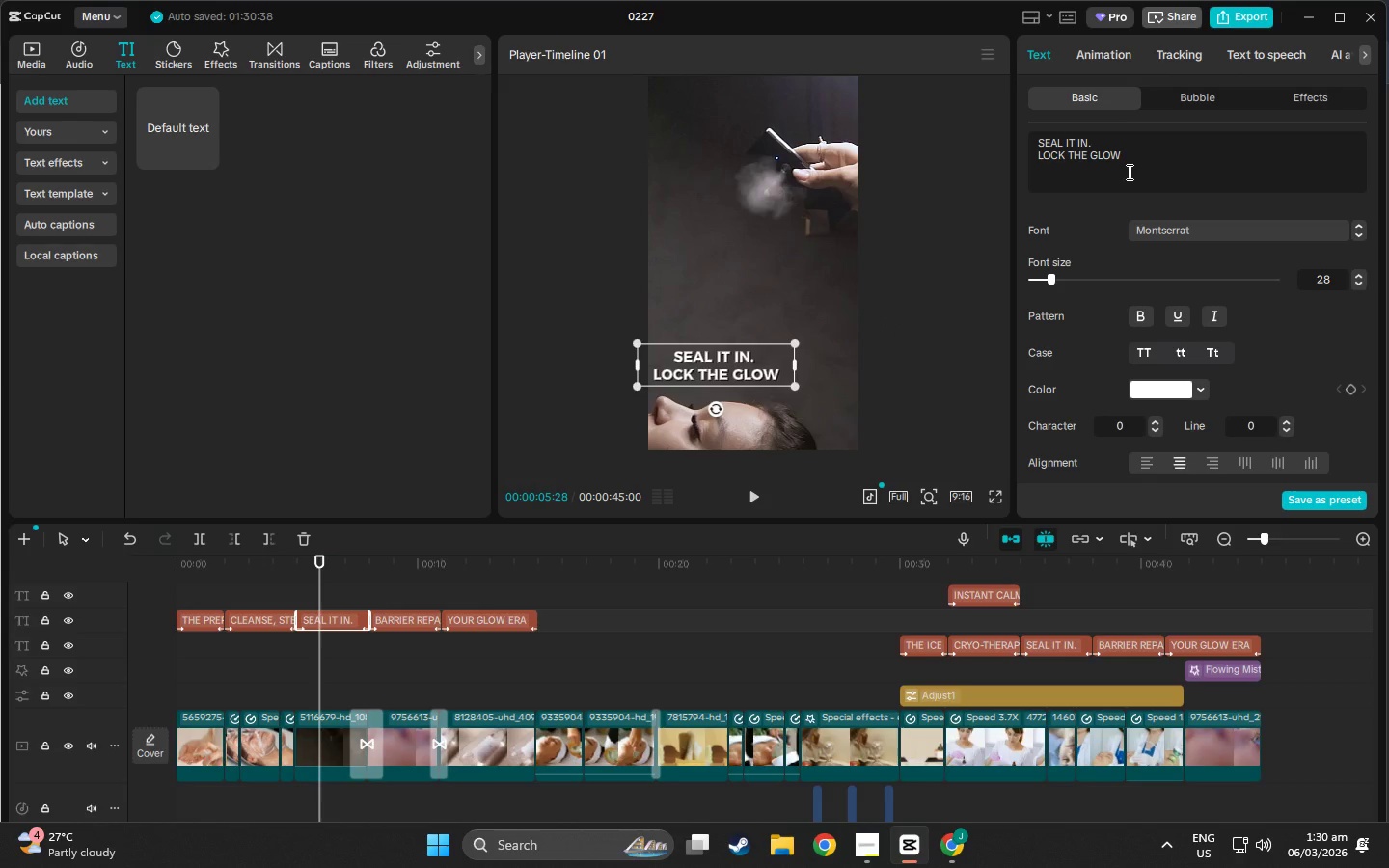 
left_click_drag(start_coordinate=[1139, 160], to_coordinate=[978, 135])
 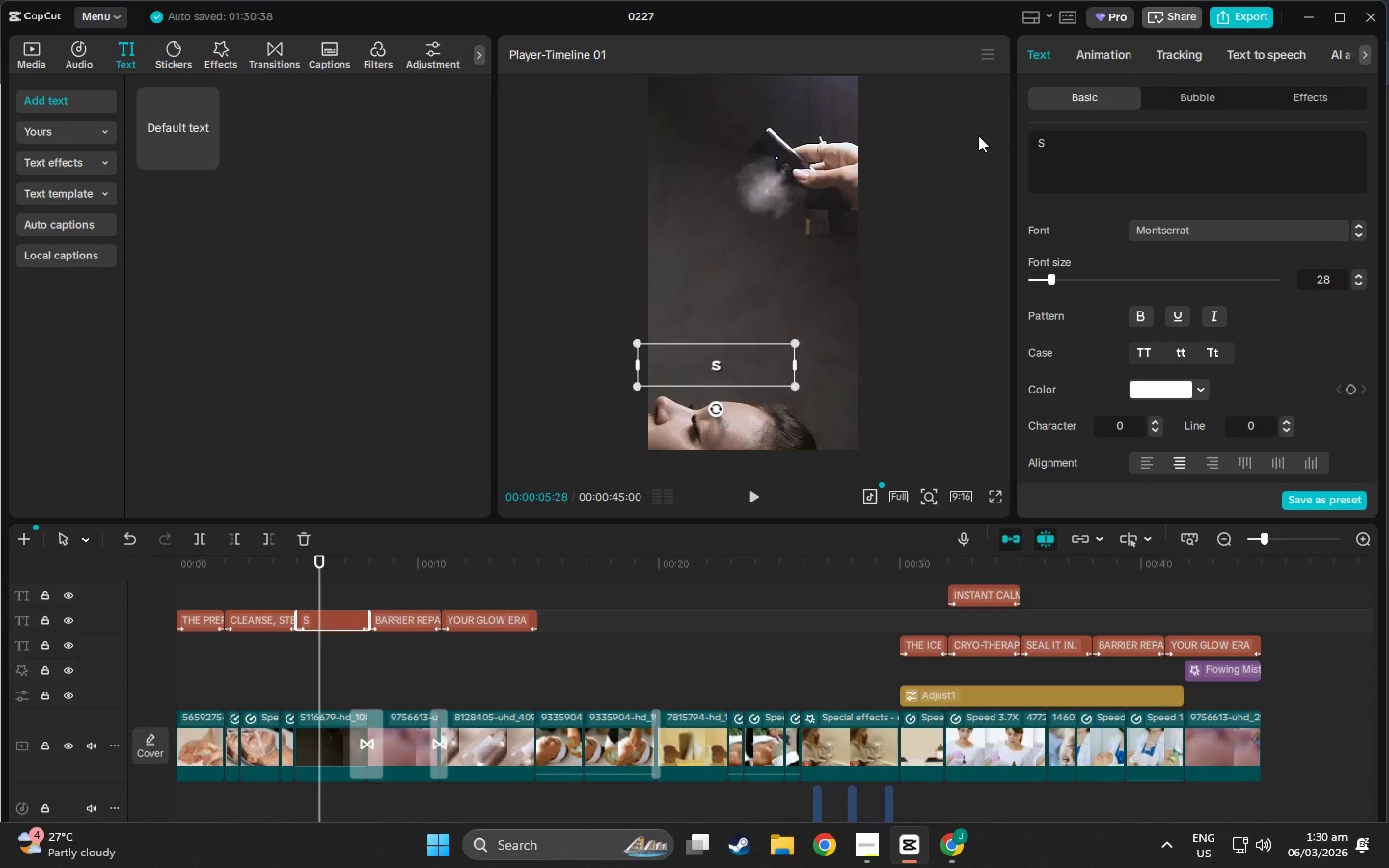 
type(STEAM YOUR SKIN)
 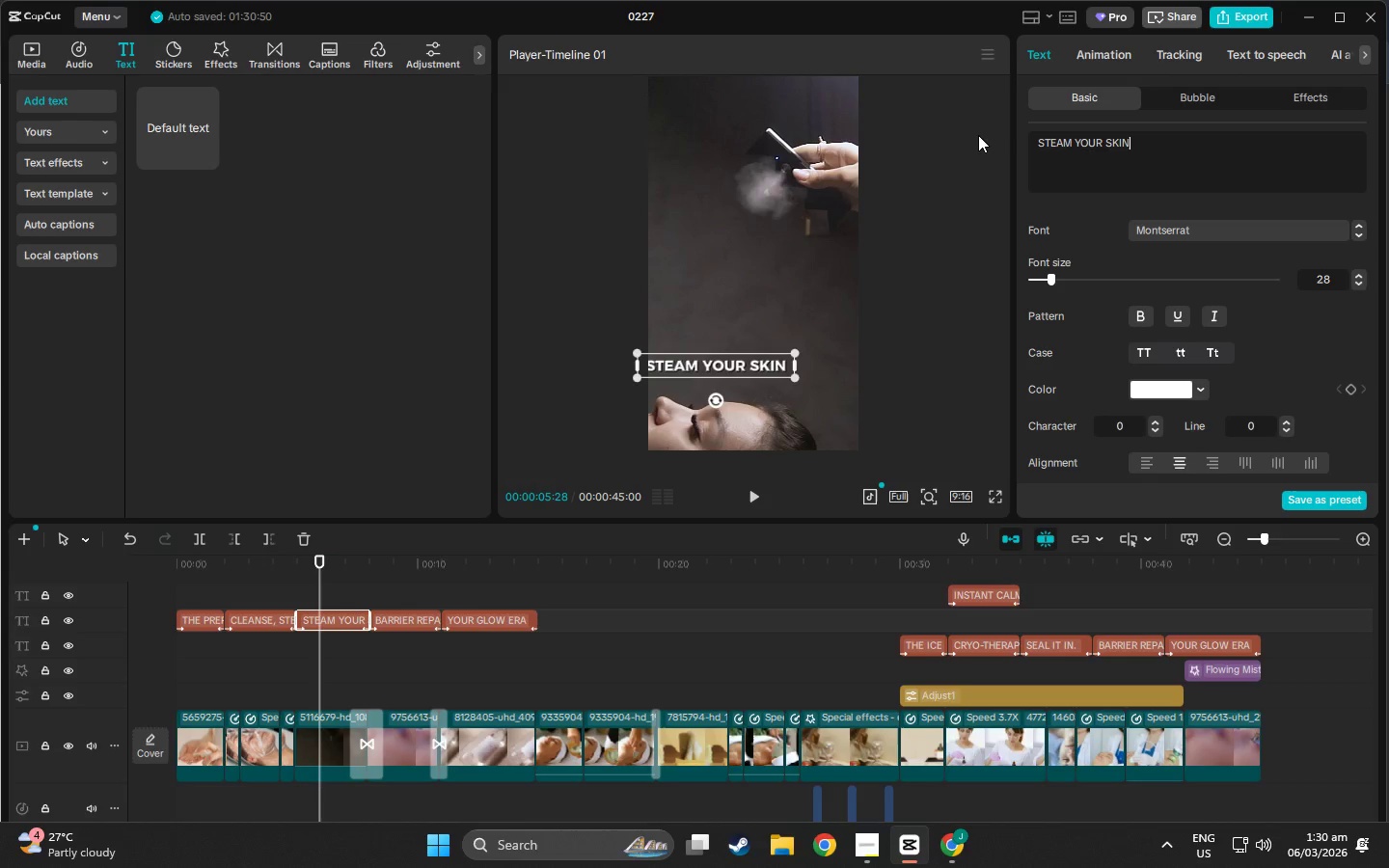 
key(Enter)
 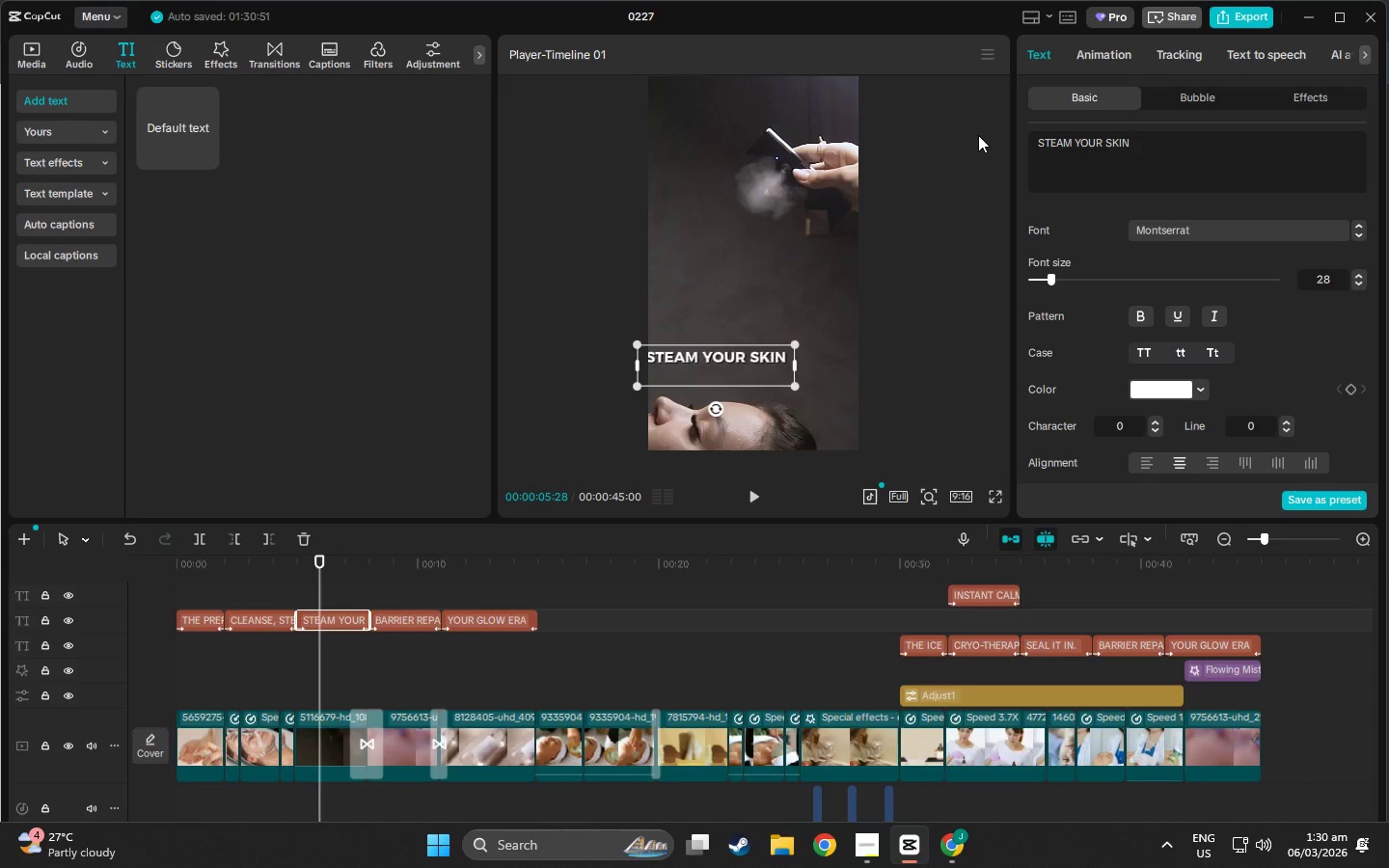 
type(OPEN)
 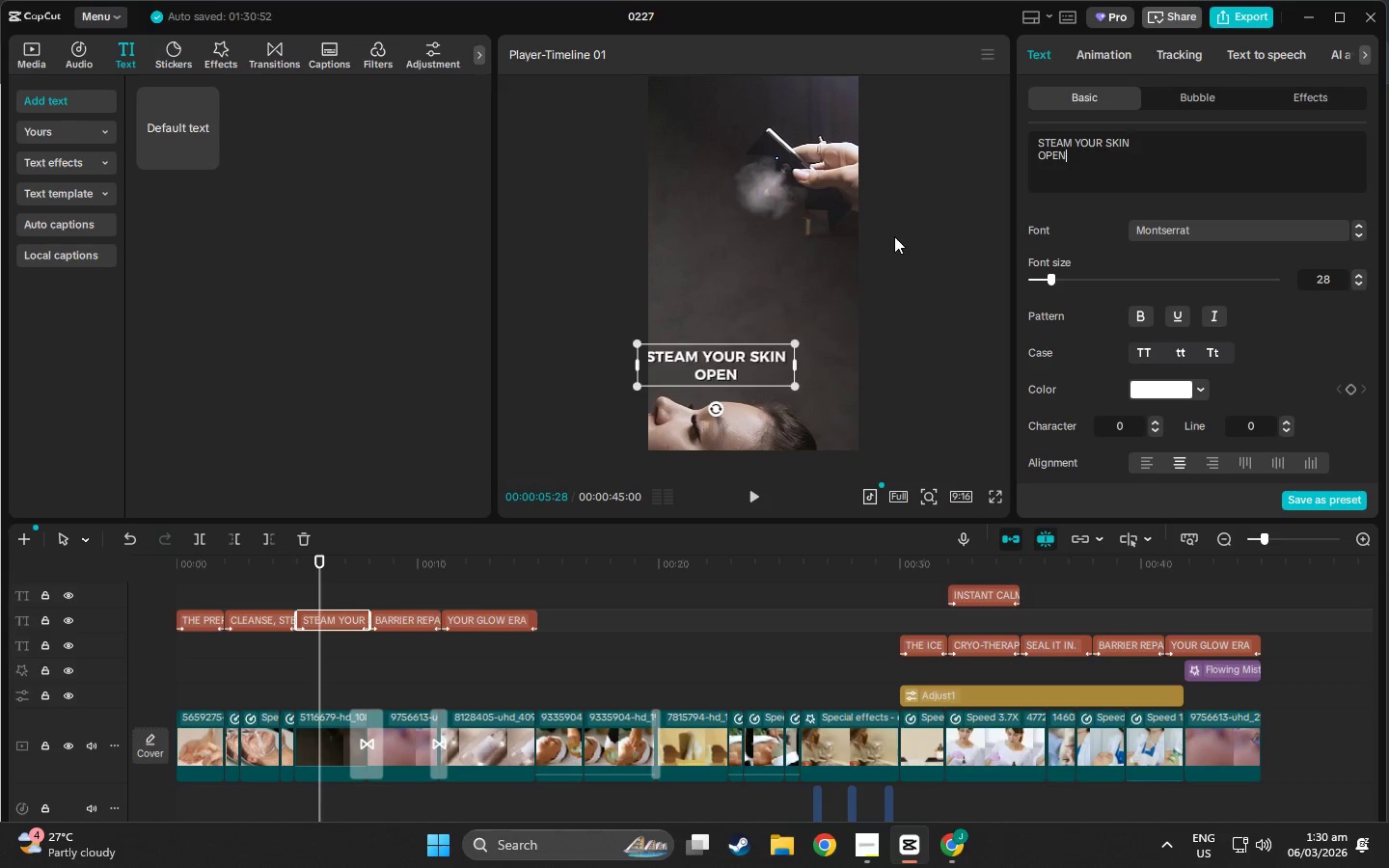 
left_click([971, 420])
 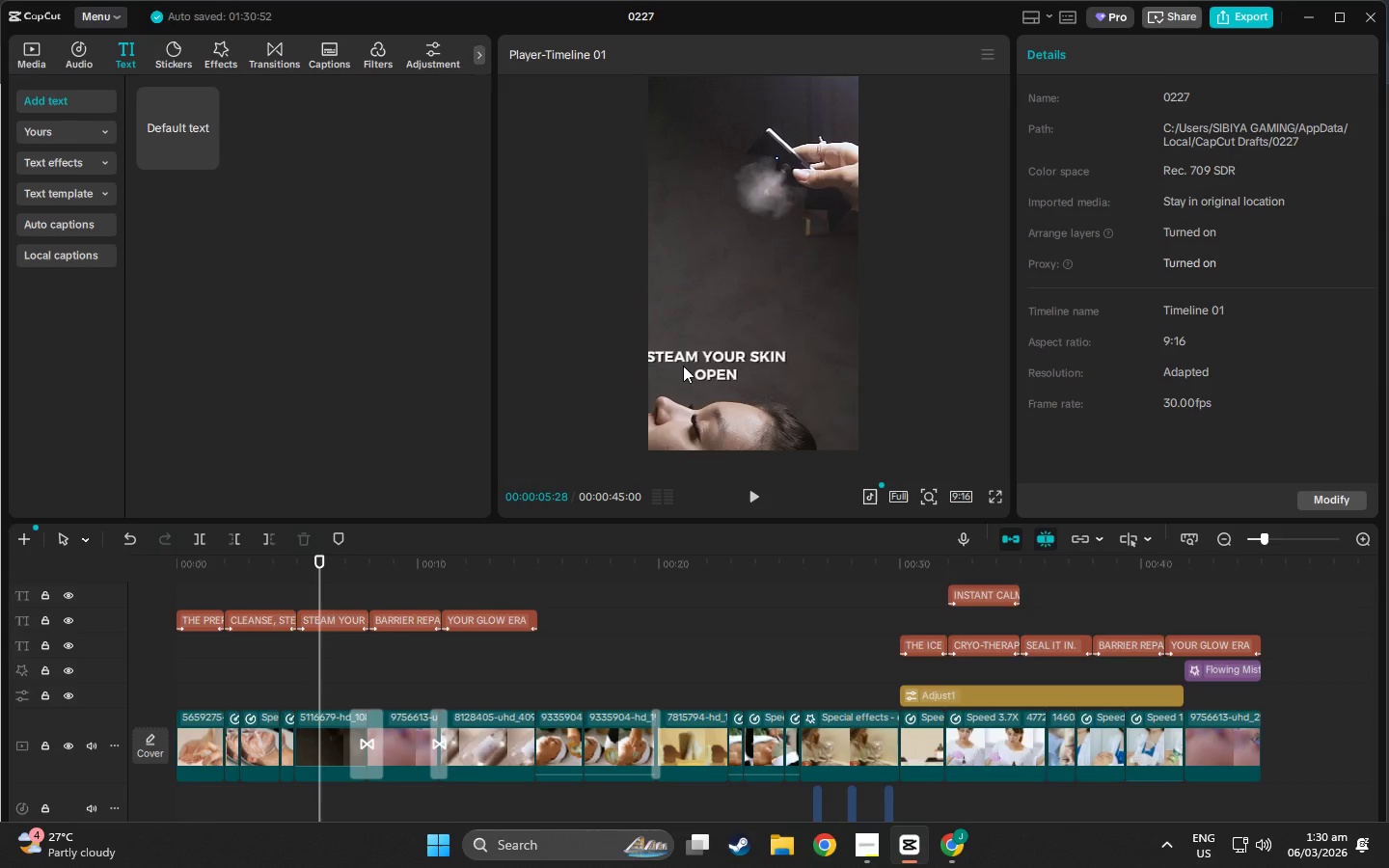 
left_click_drag(start_coordinate=[683, 366], to_coordinate=[688, 366])
 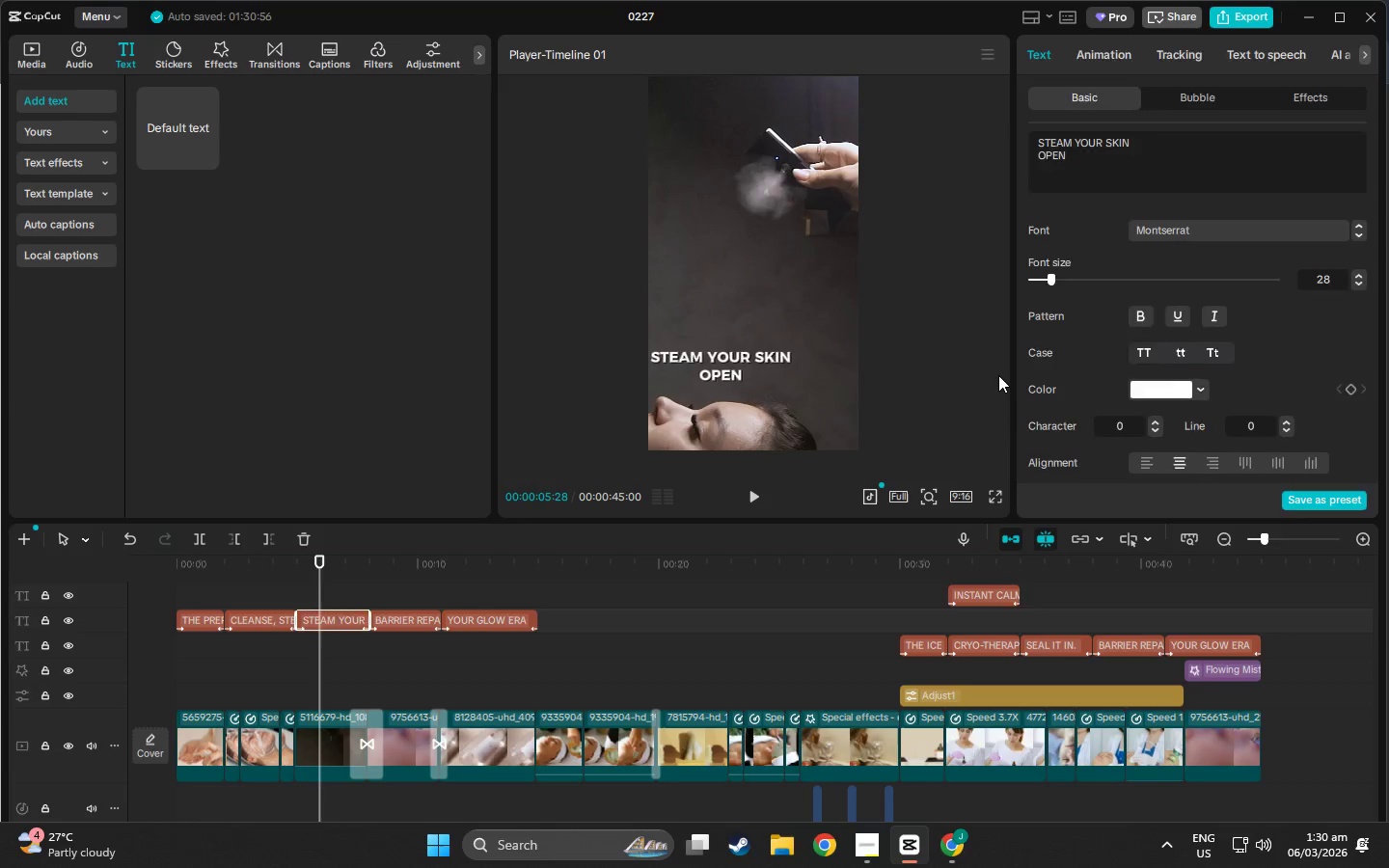 
left_click([998, 375])
 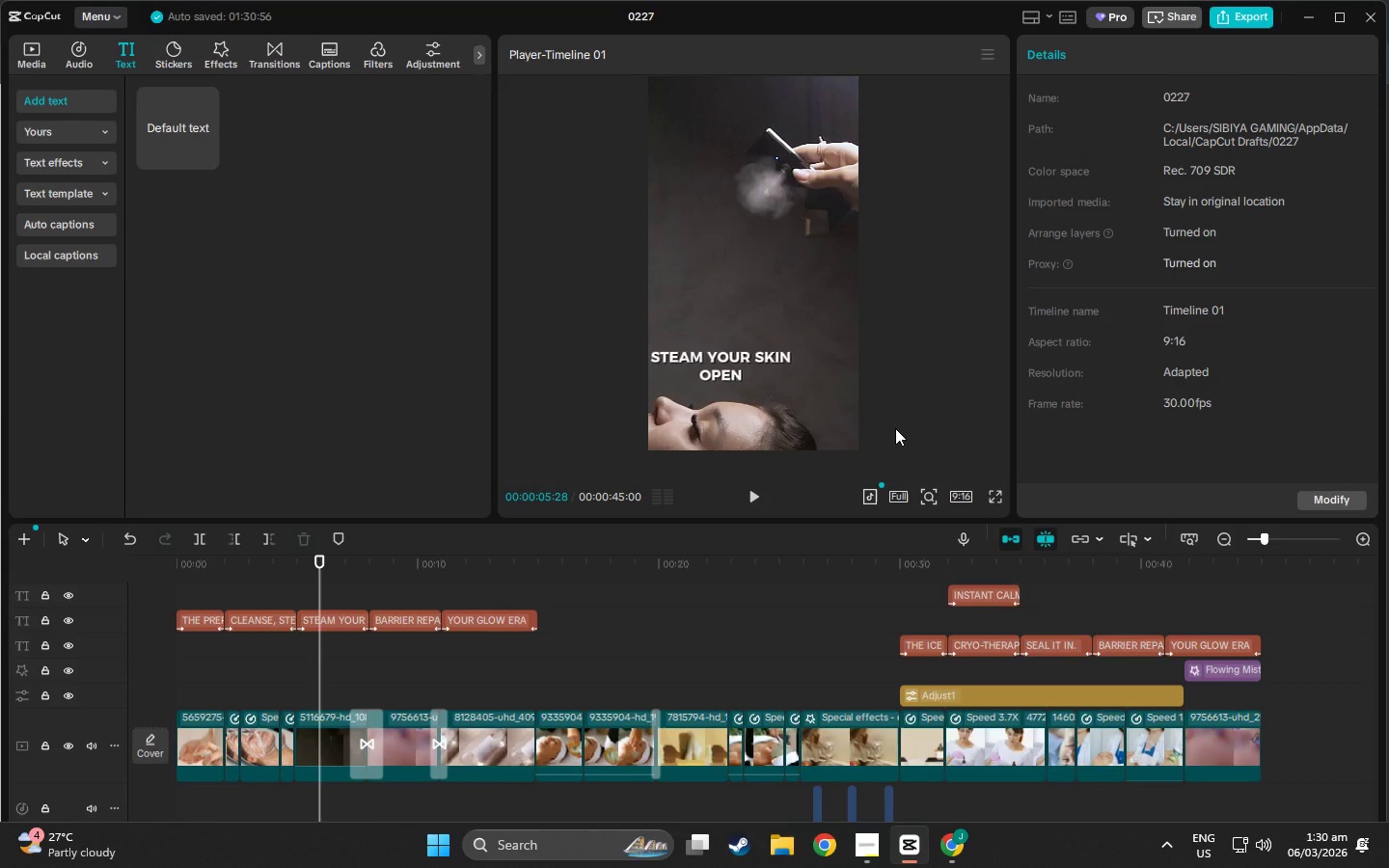 
scroll: coordinate [895, 428], scroll_direction: up, amount: 2.0
 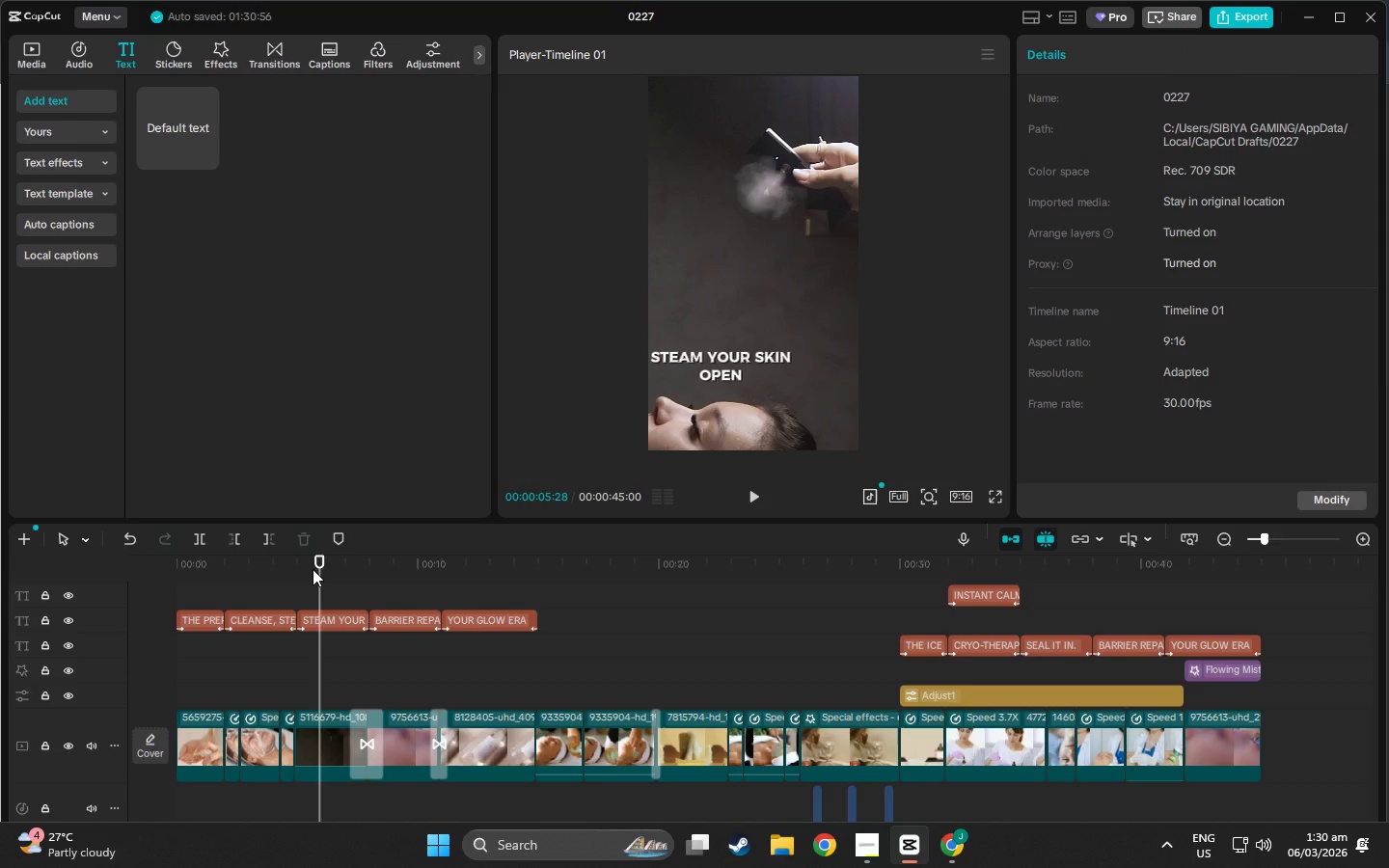 
left_click_drag(start_coordinate=[328, 565], to_coordinate=[383, 570])
 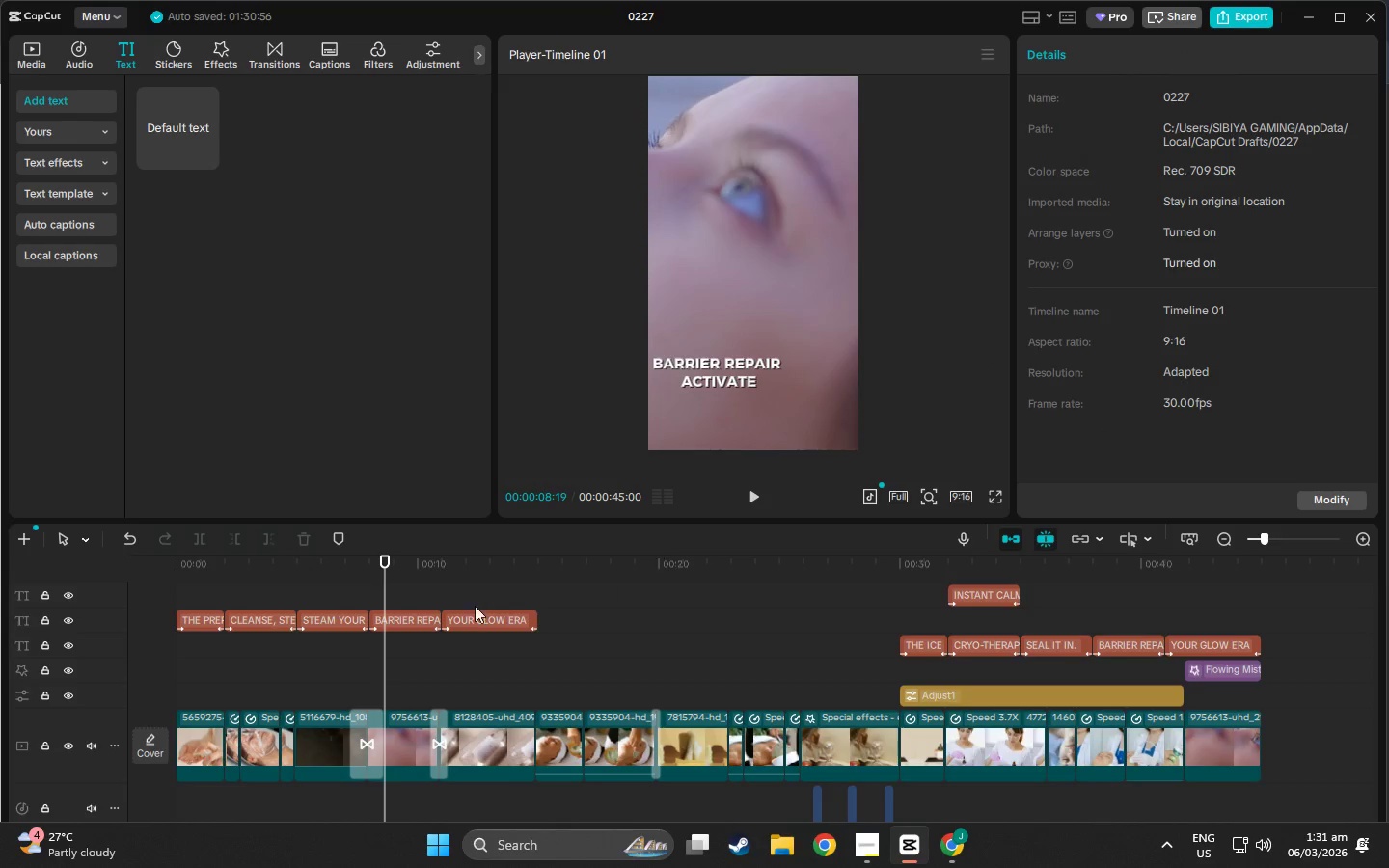 
left_click([423, 623])
 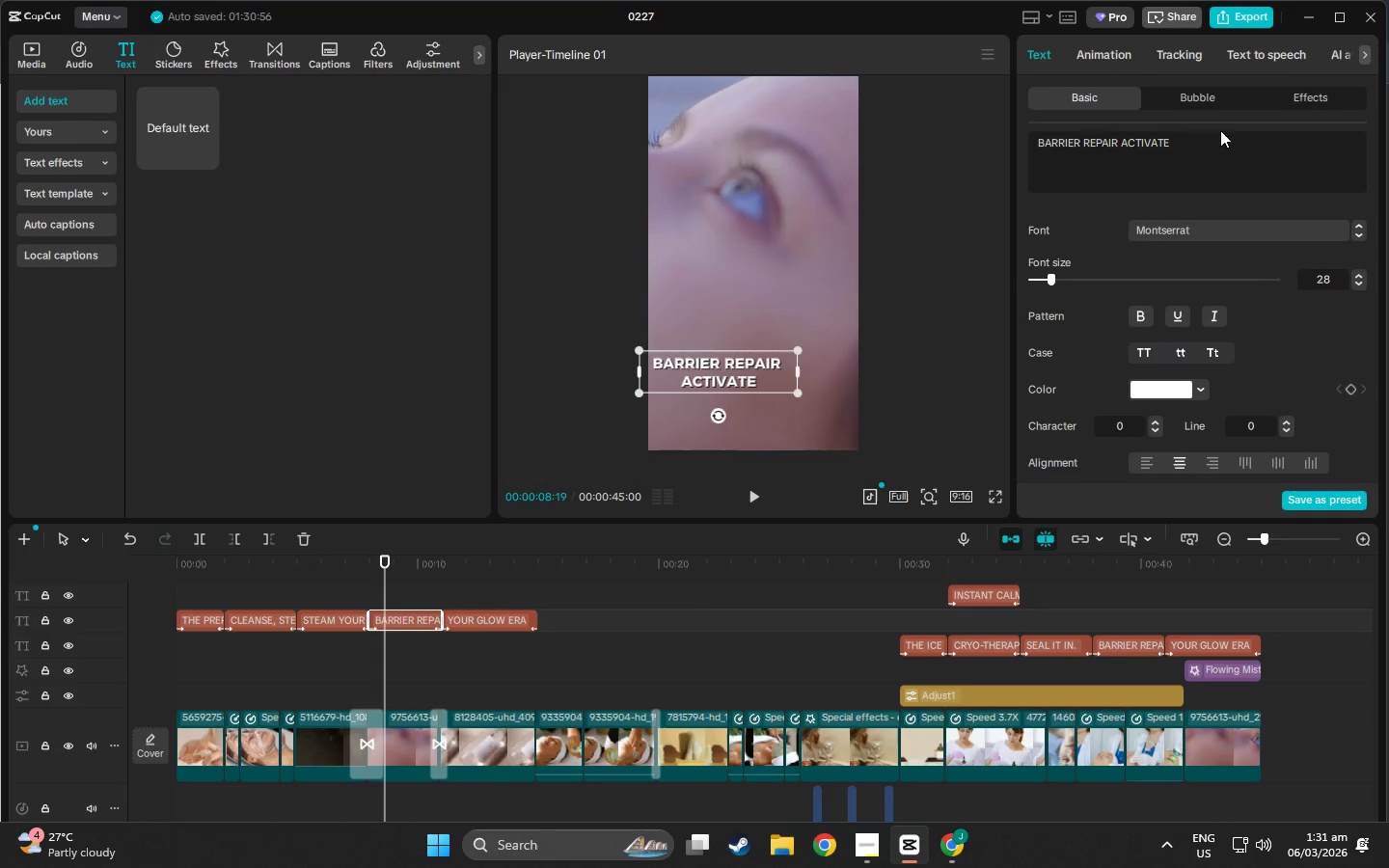 
left_click_drag(start_coordinate=[1207, 140], to_coordinate=[926, 143])
 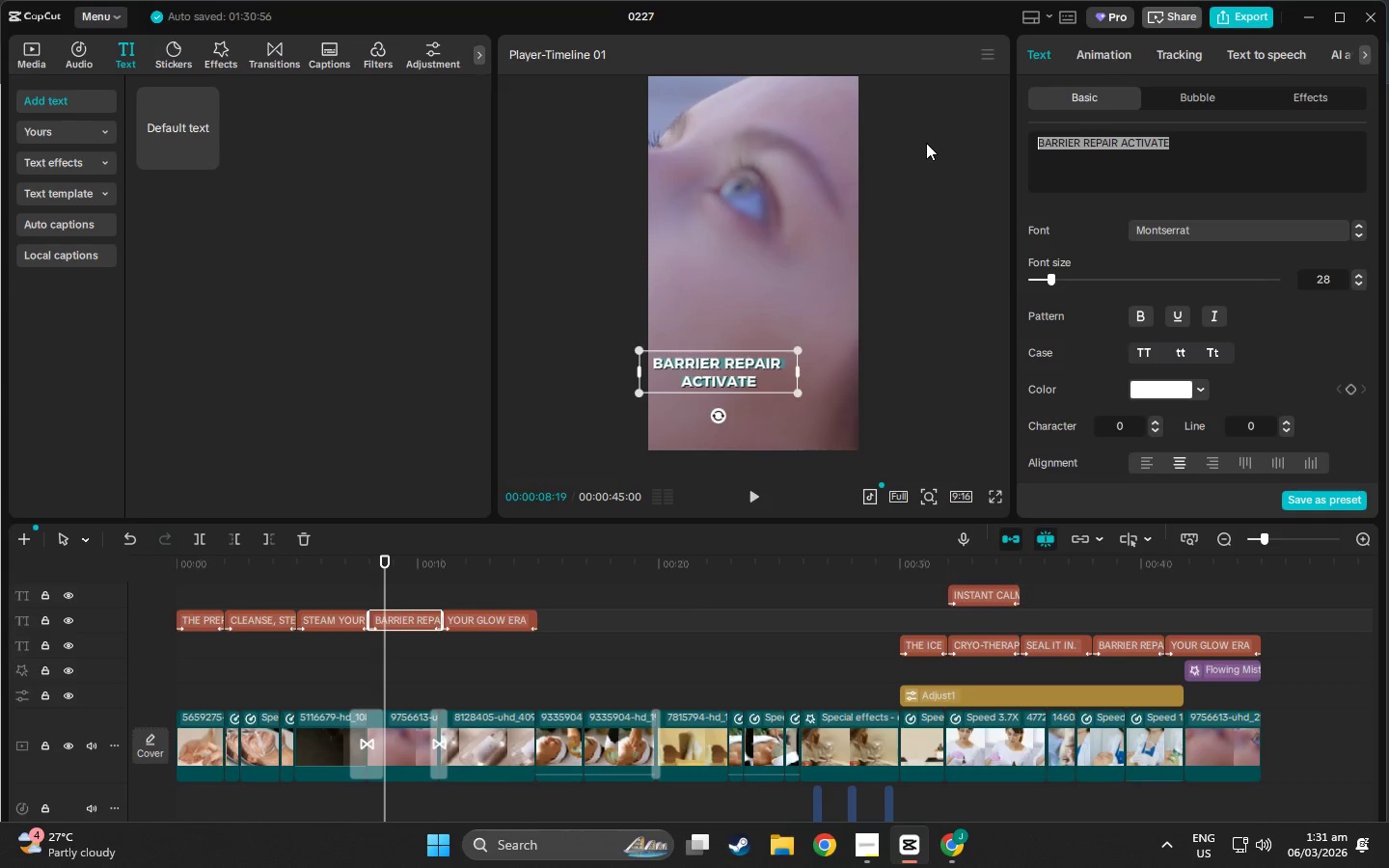 
type(PORES>)
key(Backspace)
type(? SOFTENED.)
 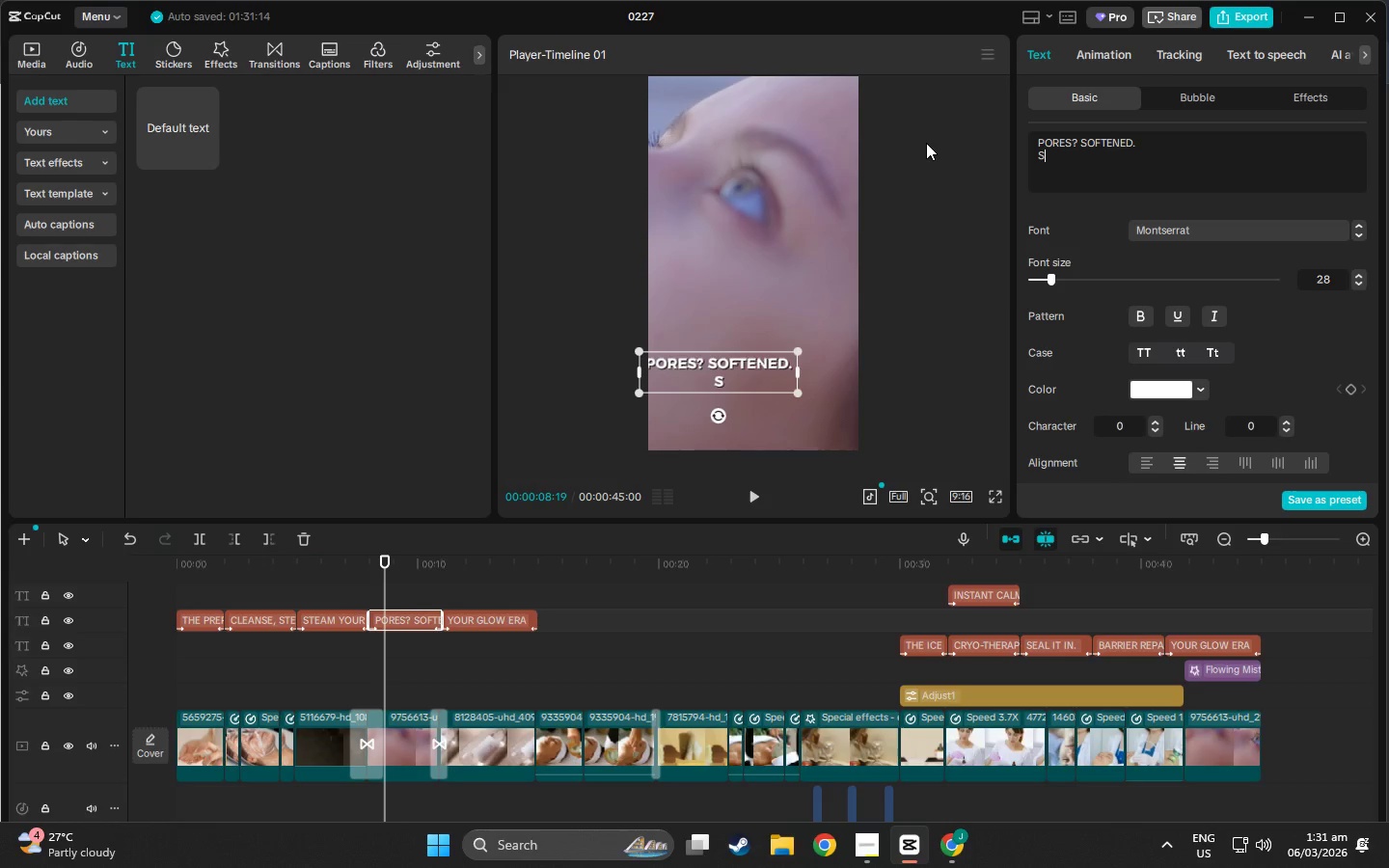 
 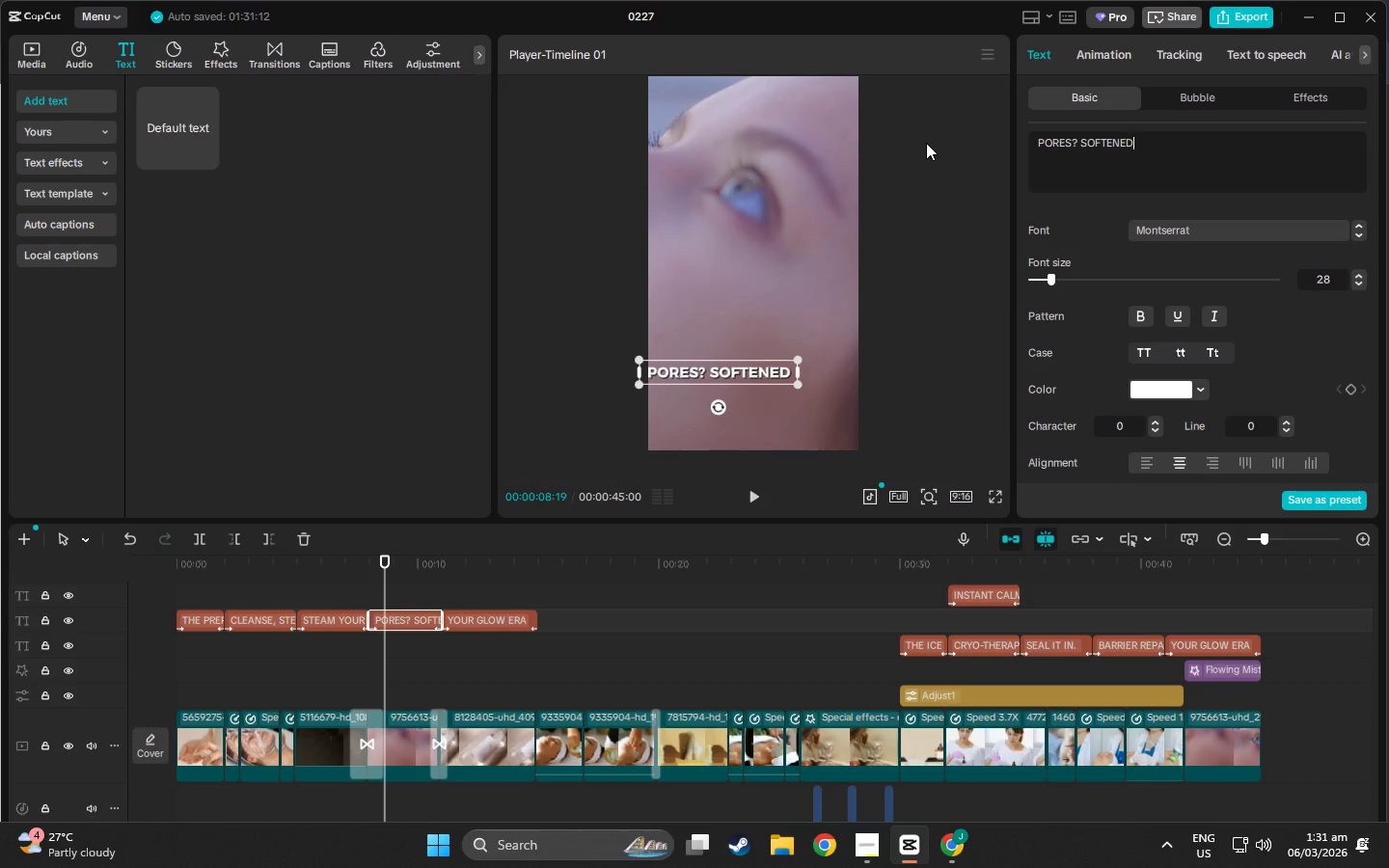 
key(Enter)
 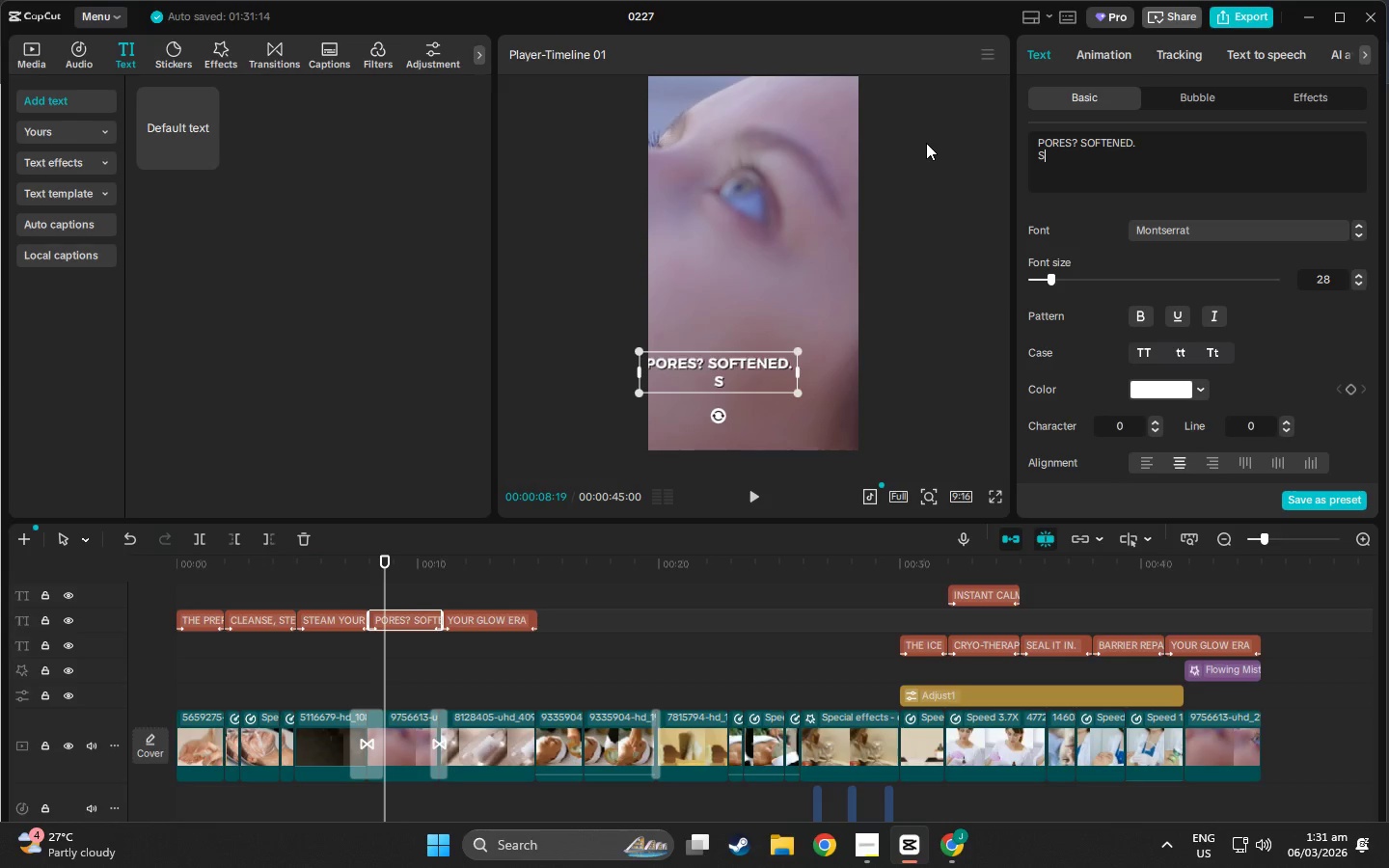 
type(SKIN>)
key(Backspace)
type(? RE)
key(Backspace)
key(Backspace)
type(READY)
 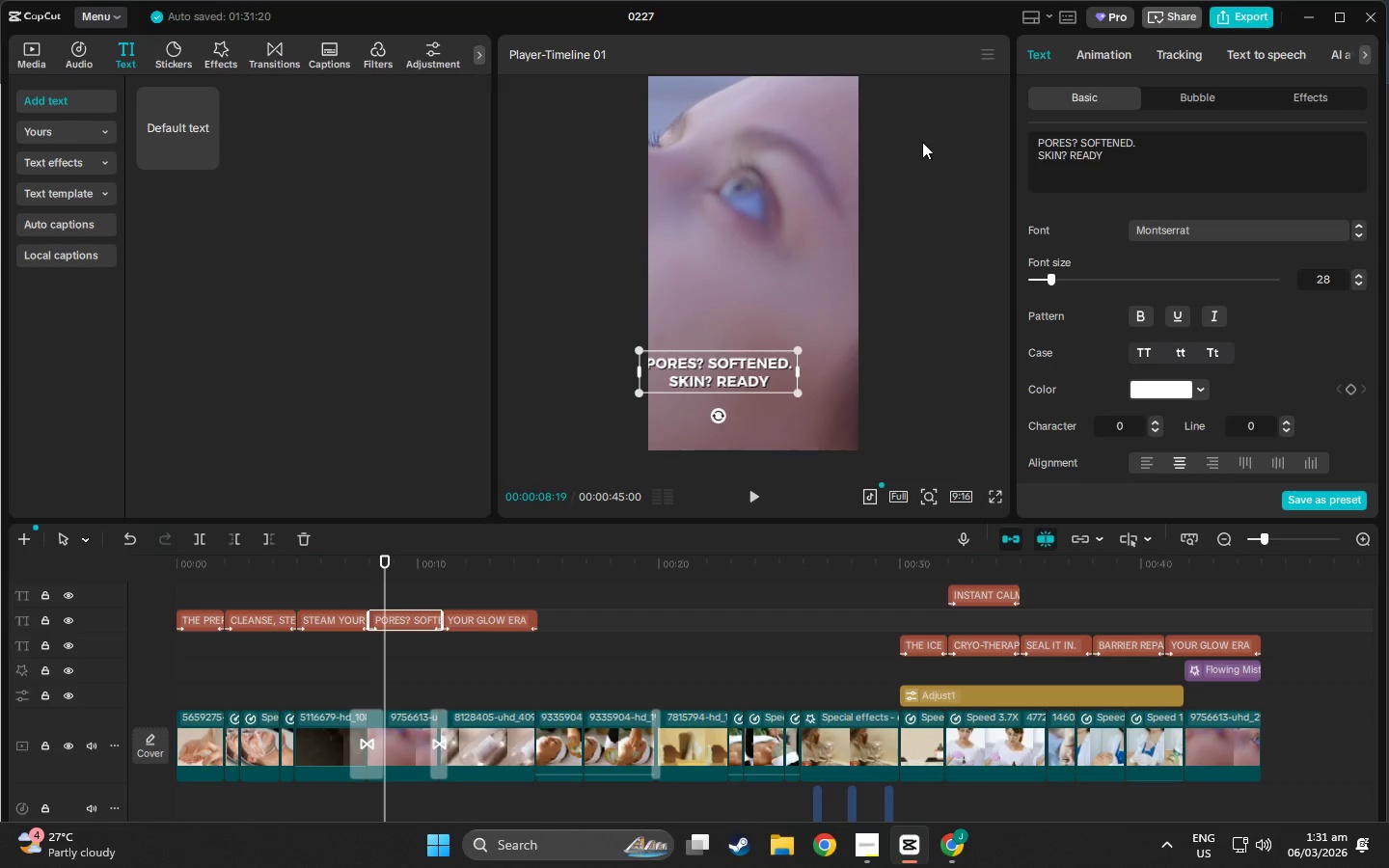 
key(Period)
 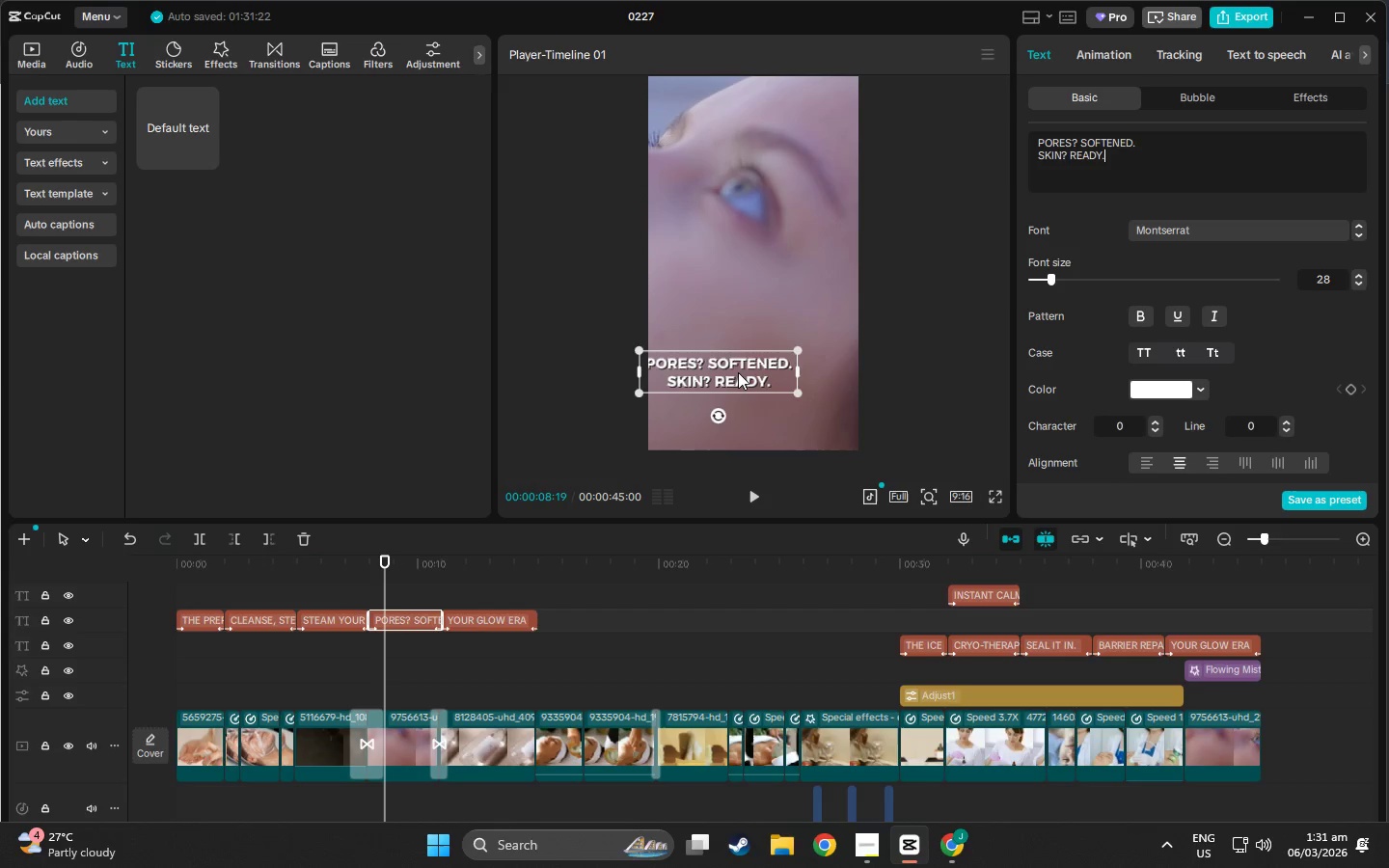 
left_click_drag(start_coordinate=[738, 372], to_coordinate=[747, 374])
 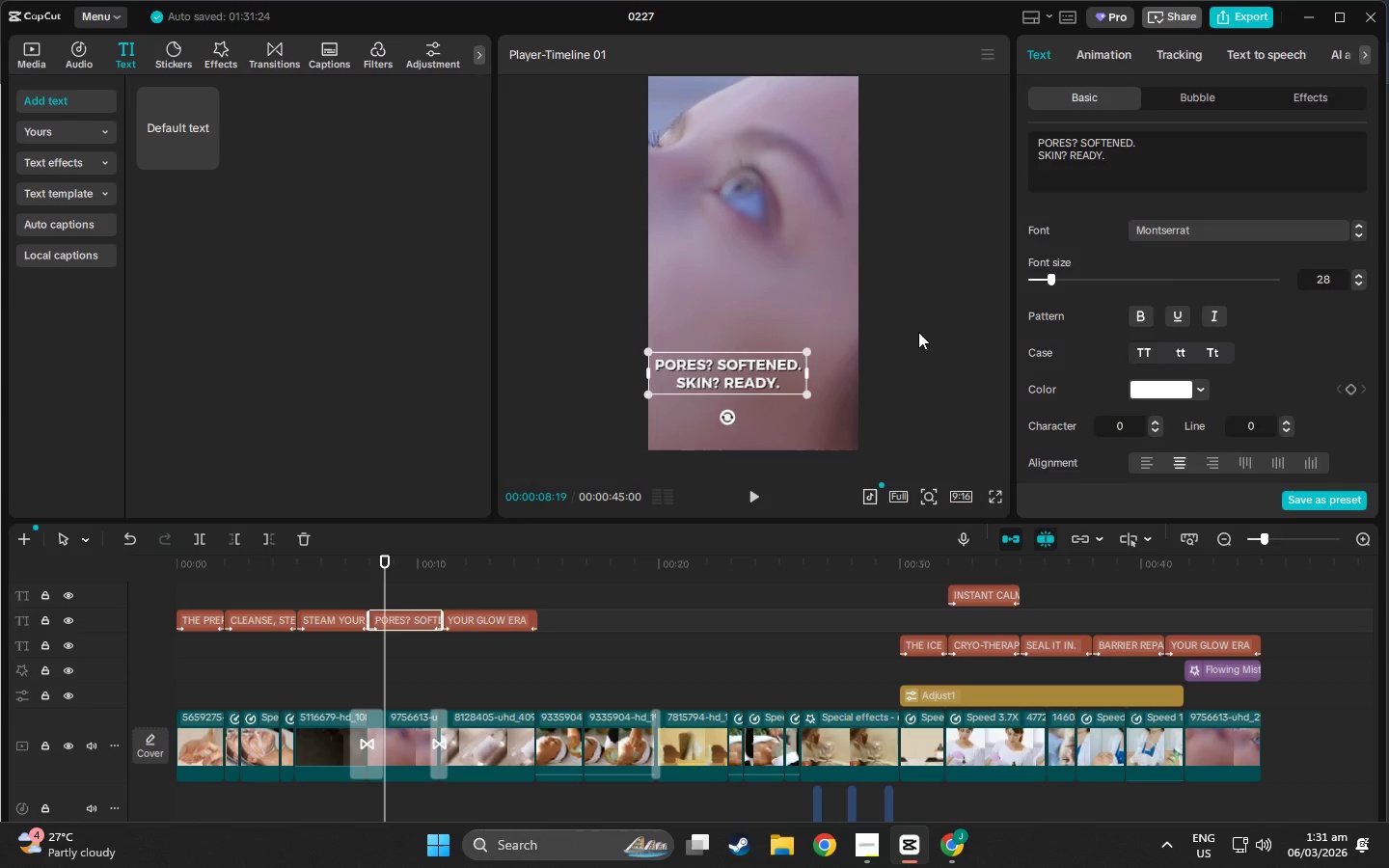 
left_click([912, 333])
 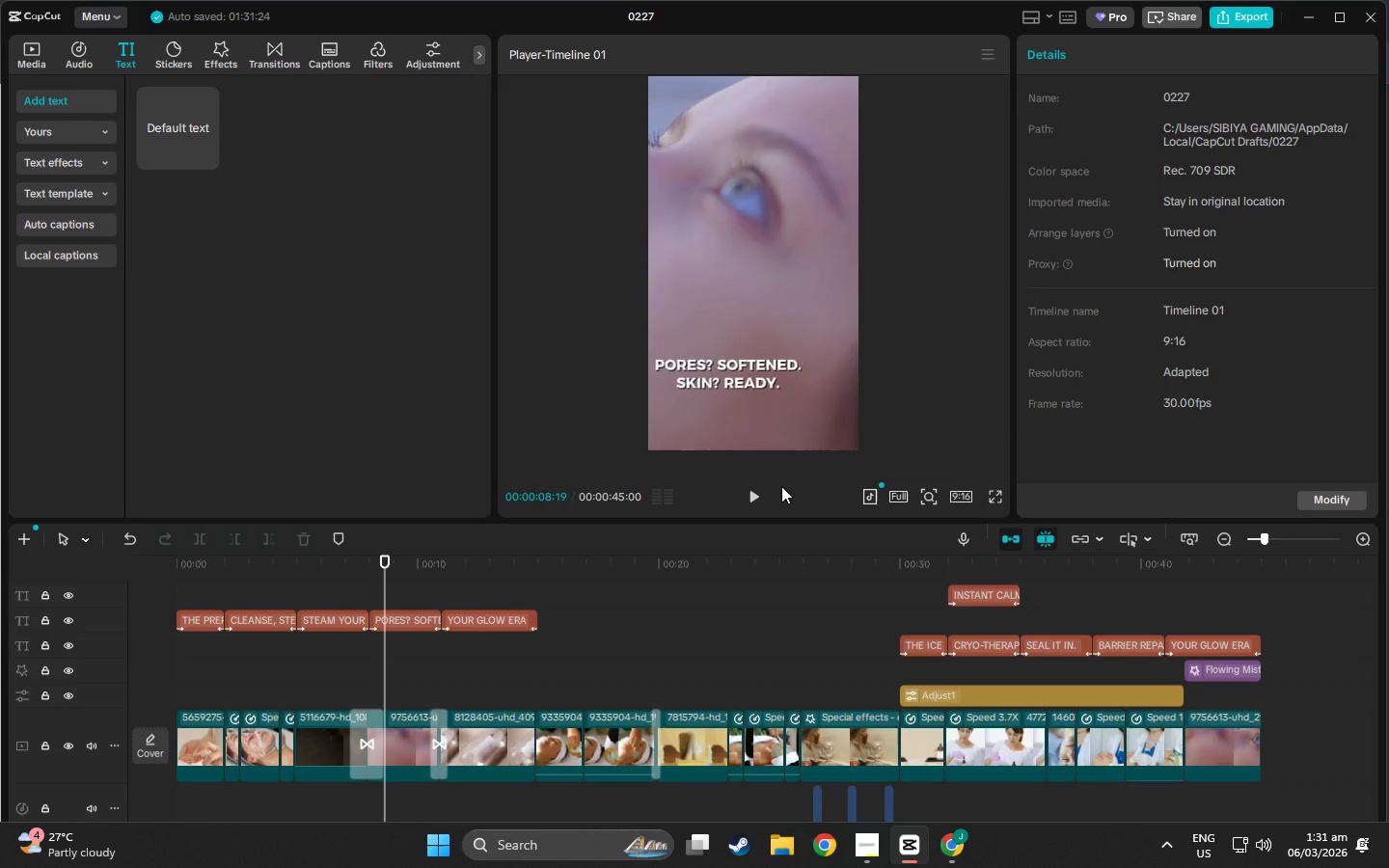 
left_click([760, 496])
 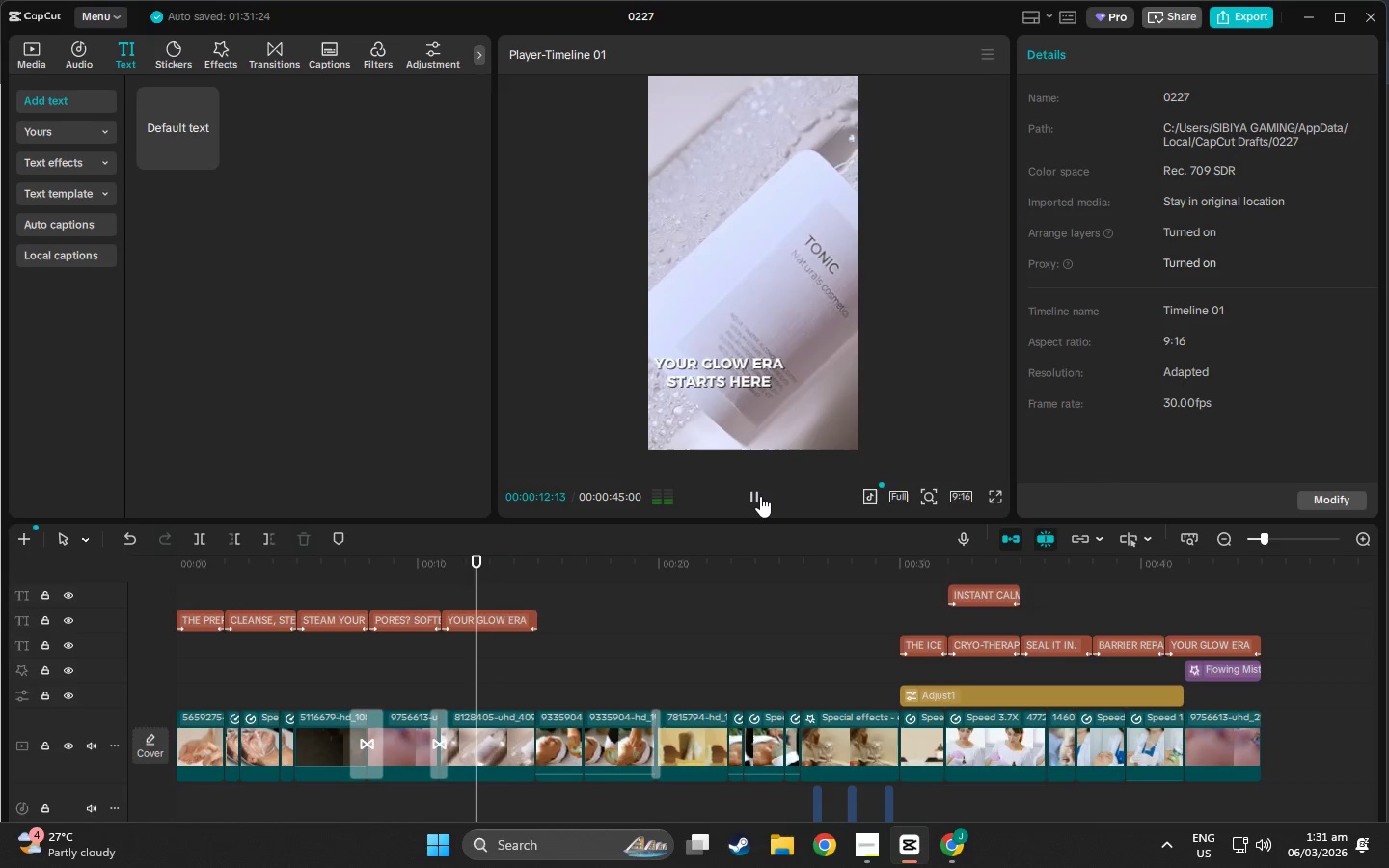 
wait(5.2)
 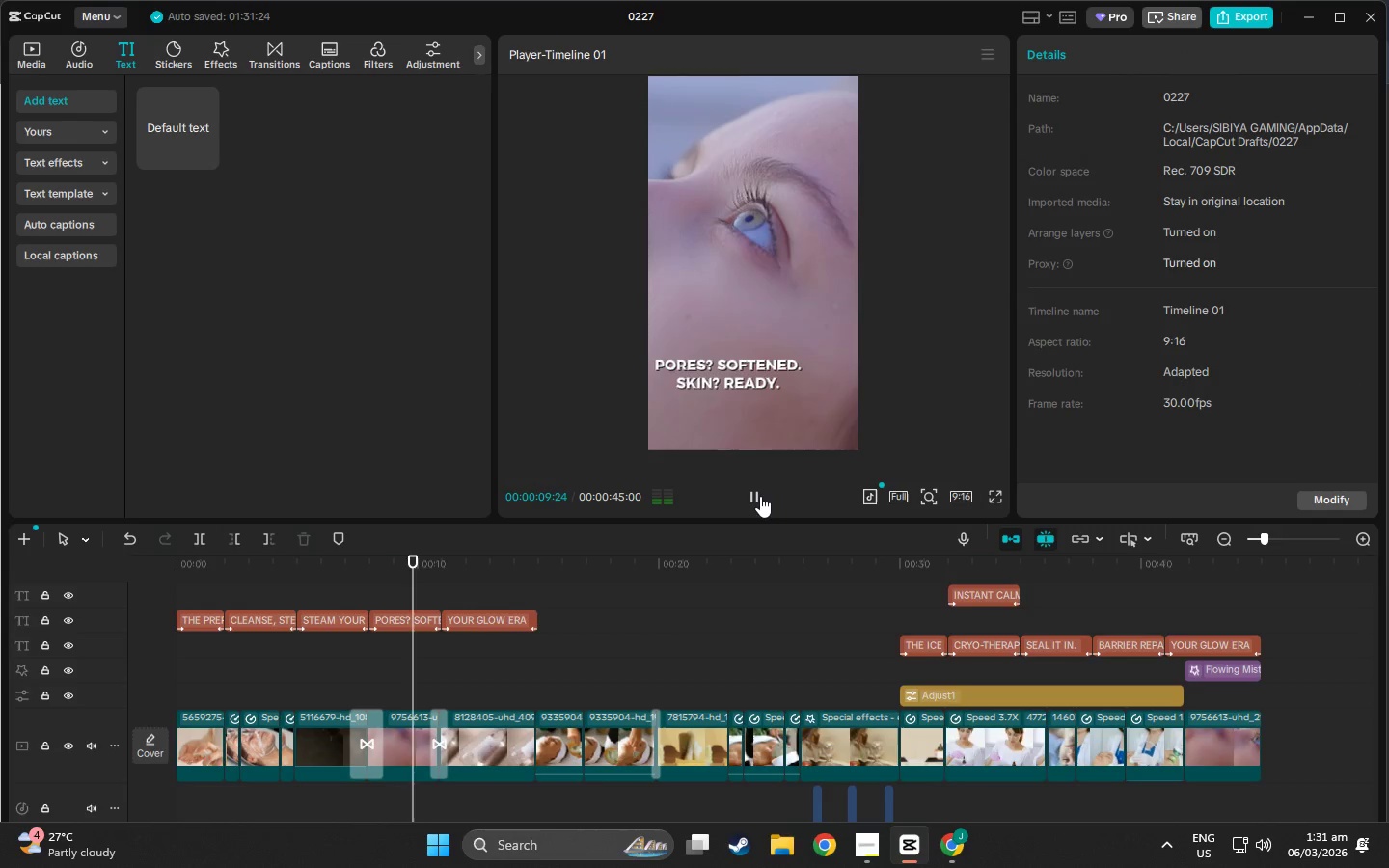 
key(Space)
 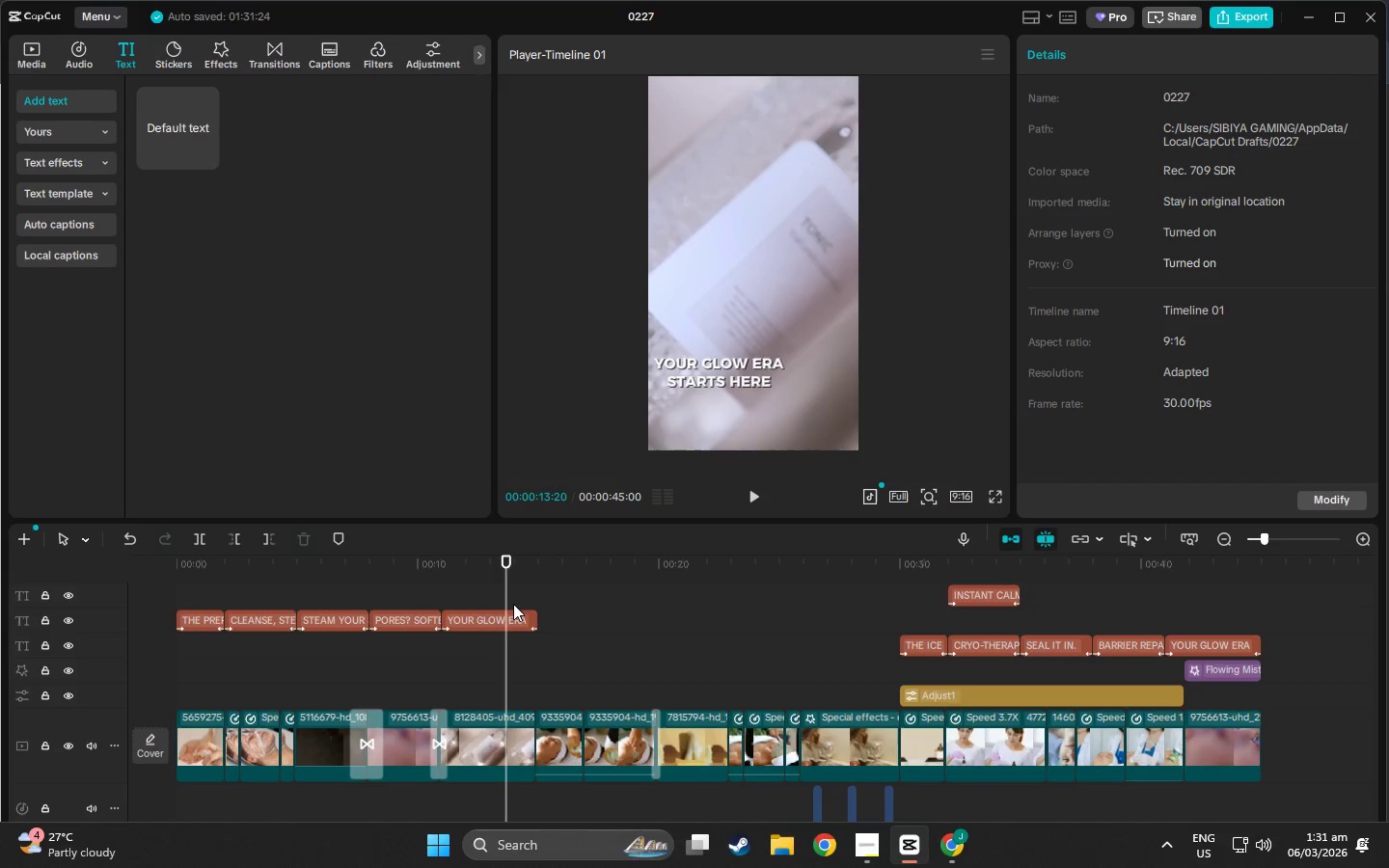 
left_click([481, 626])
 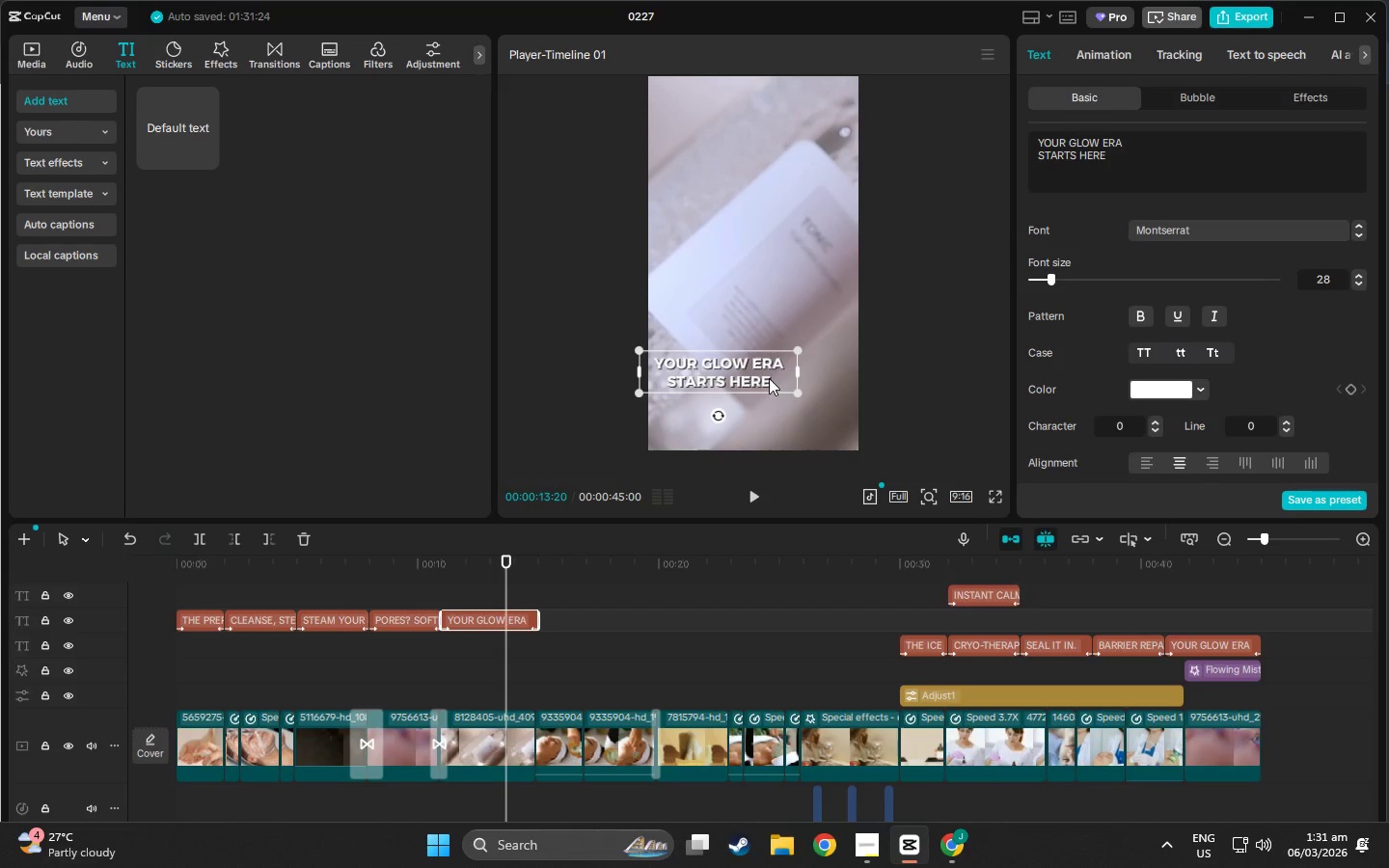 
double_click([769, 378])
 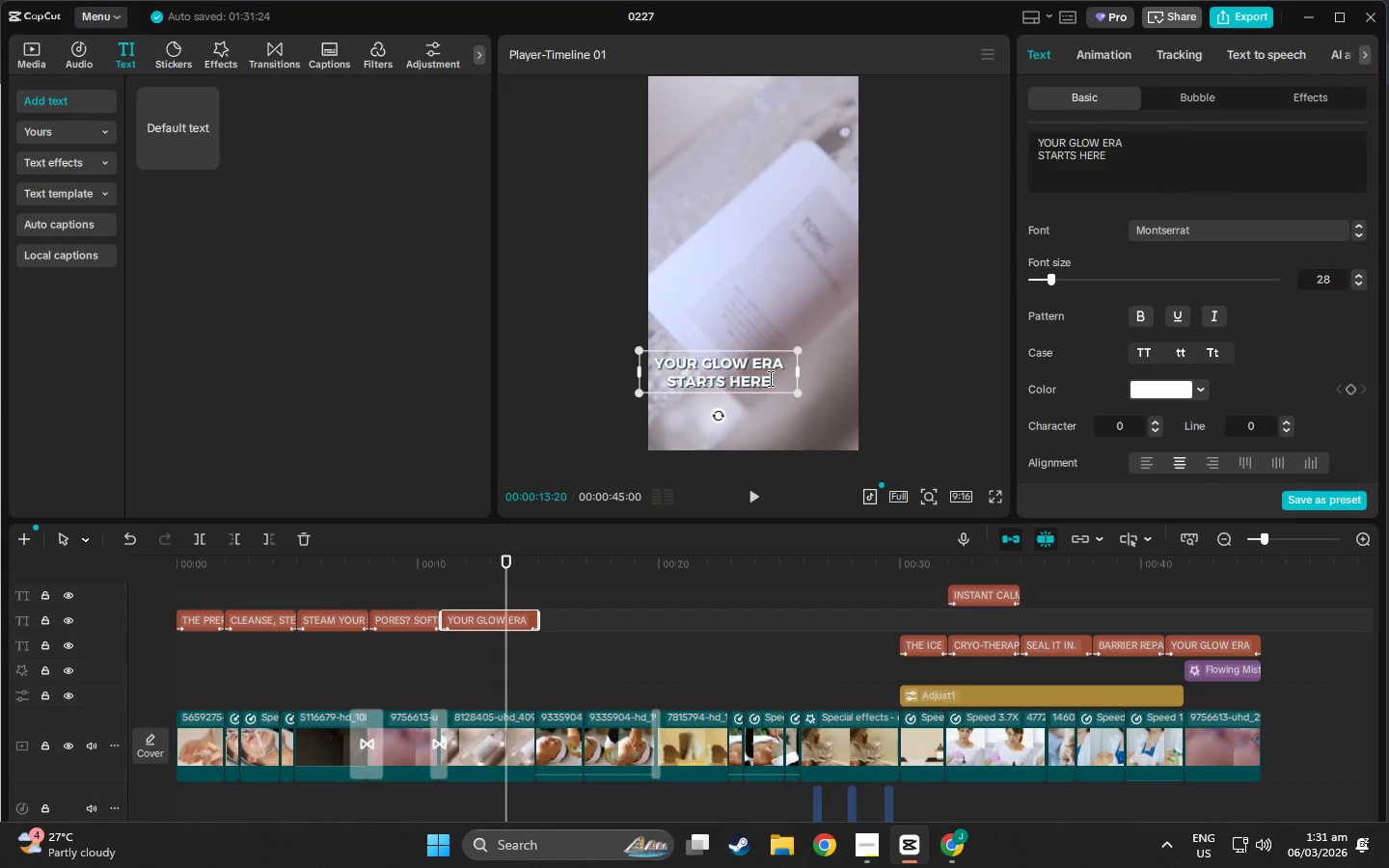 
triple_click([769, 378])
 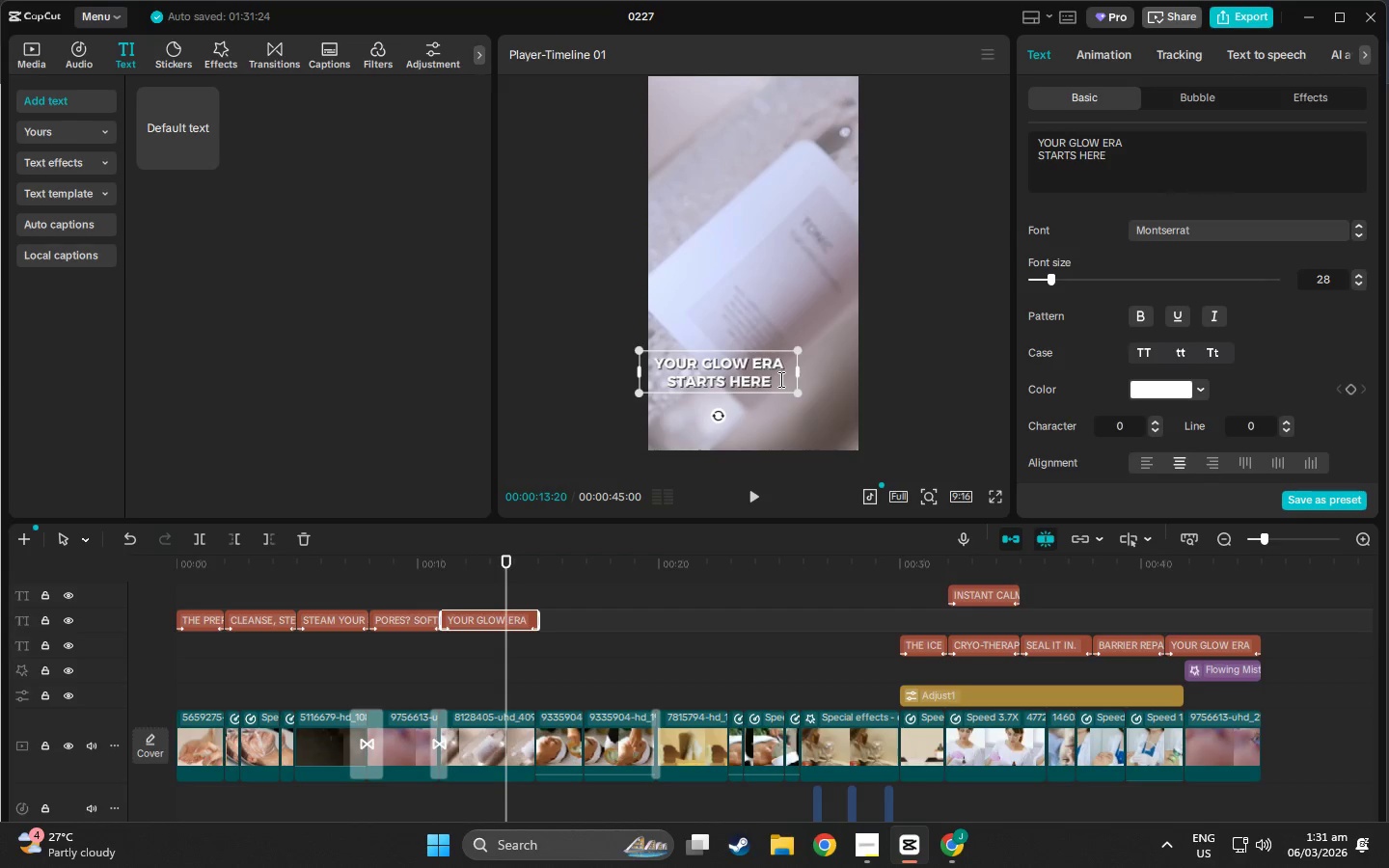 
left_click_drag(start_coordinate=[779, 379], to_coordinate=[651, 358])
 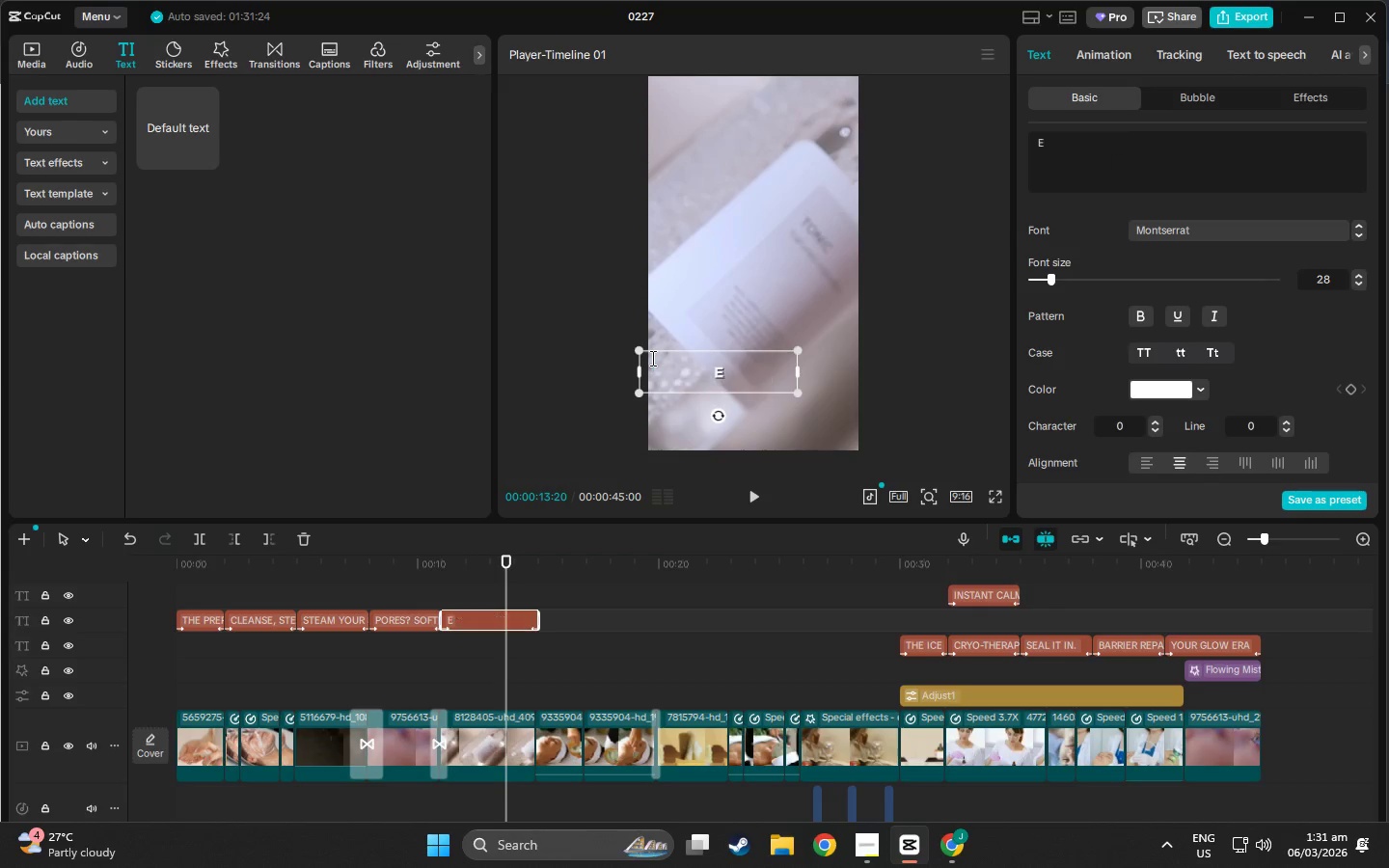 
type(ETHEREAL GLOW SPA)
 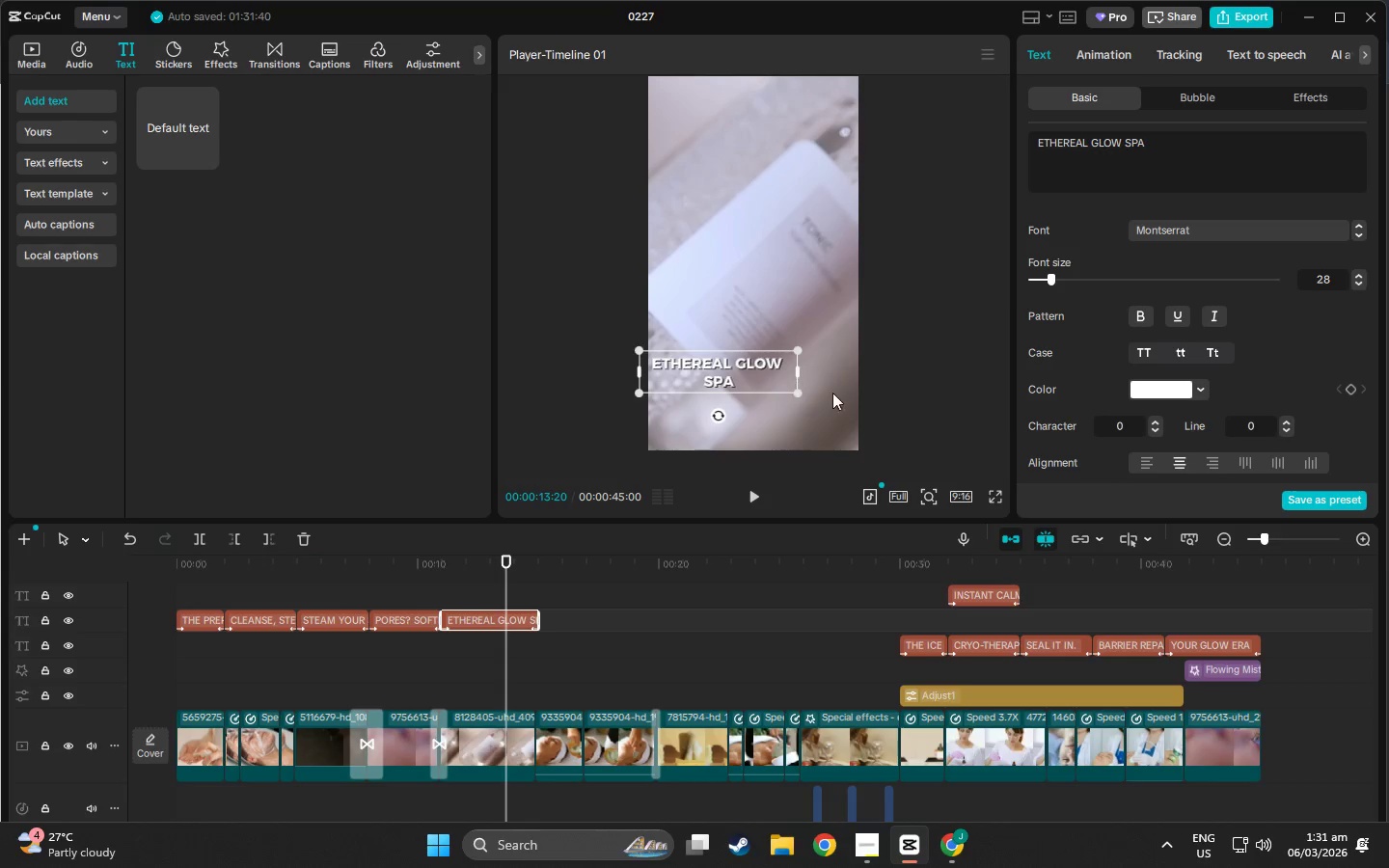 
left_click([850, 423])
 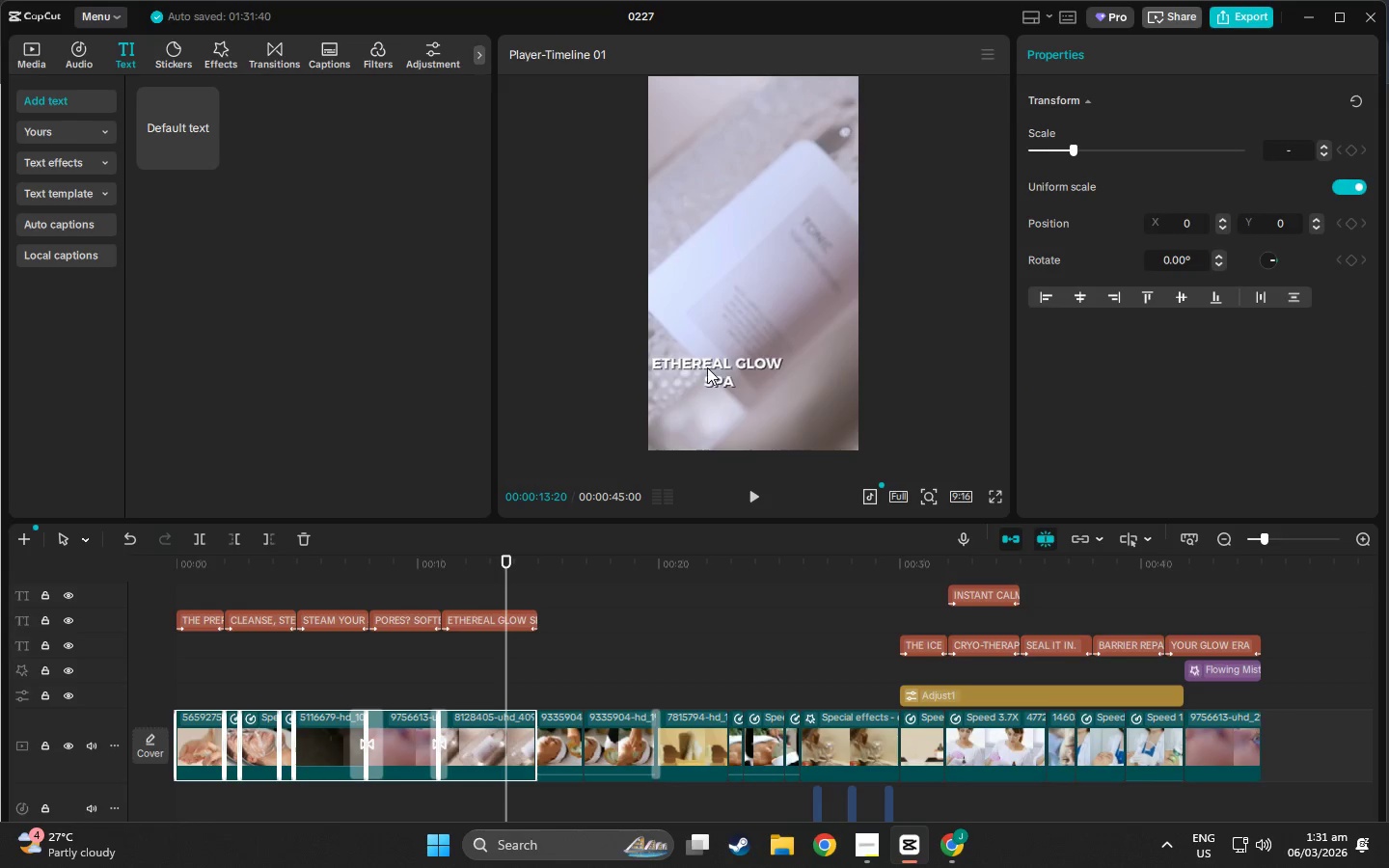 
left_click_drag(start_coordinate=[707, 366], to_coordinate=[712, 369])
 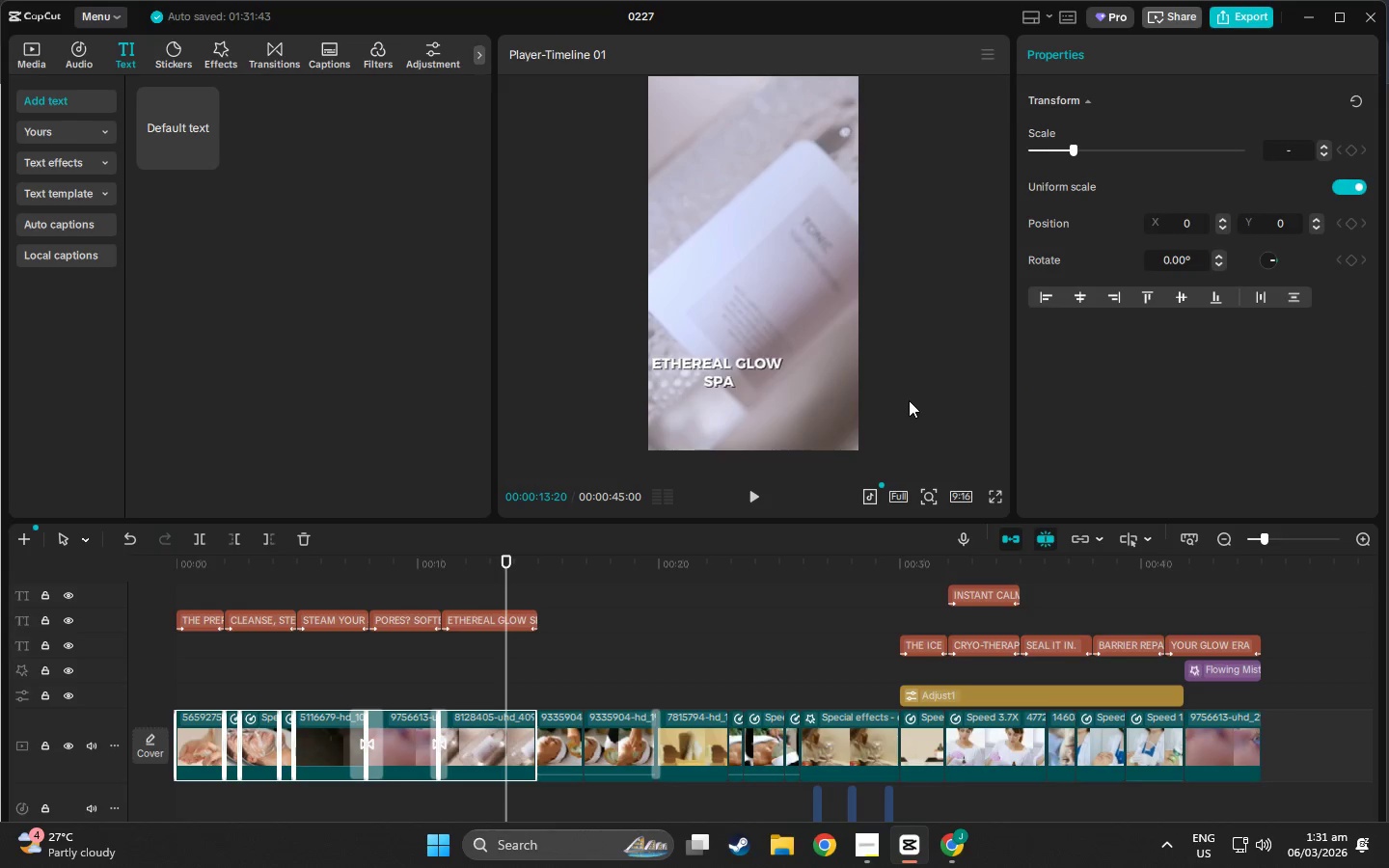 
left_click([912, 400])
 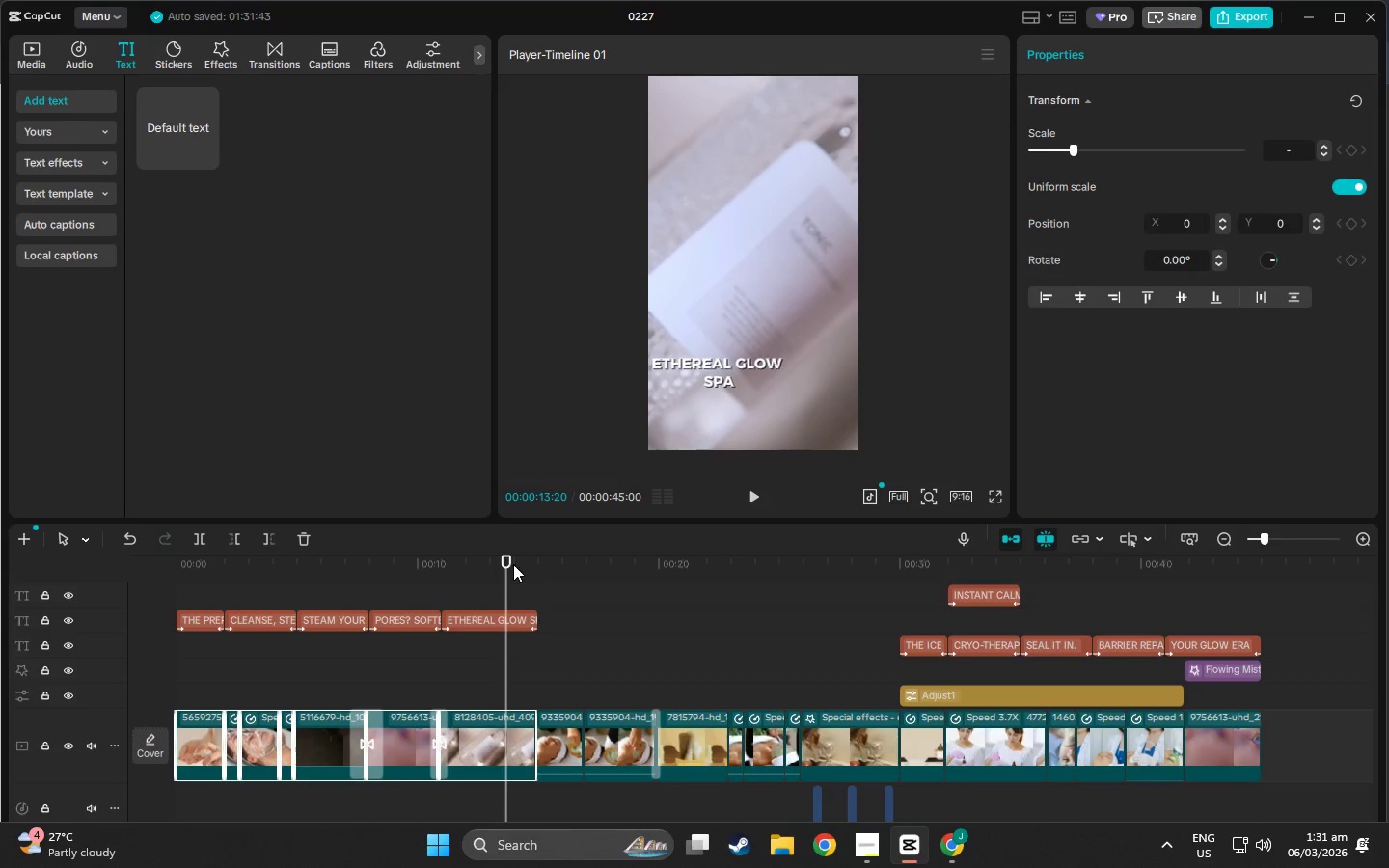 
left_click_drag(start_coordinate=[505, 563], to_coordinate=[263, 585])
 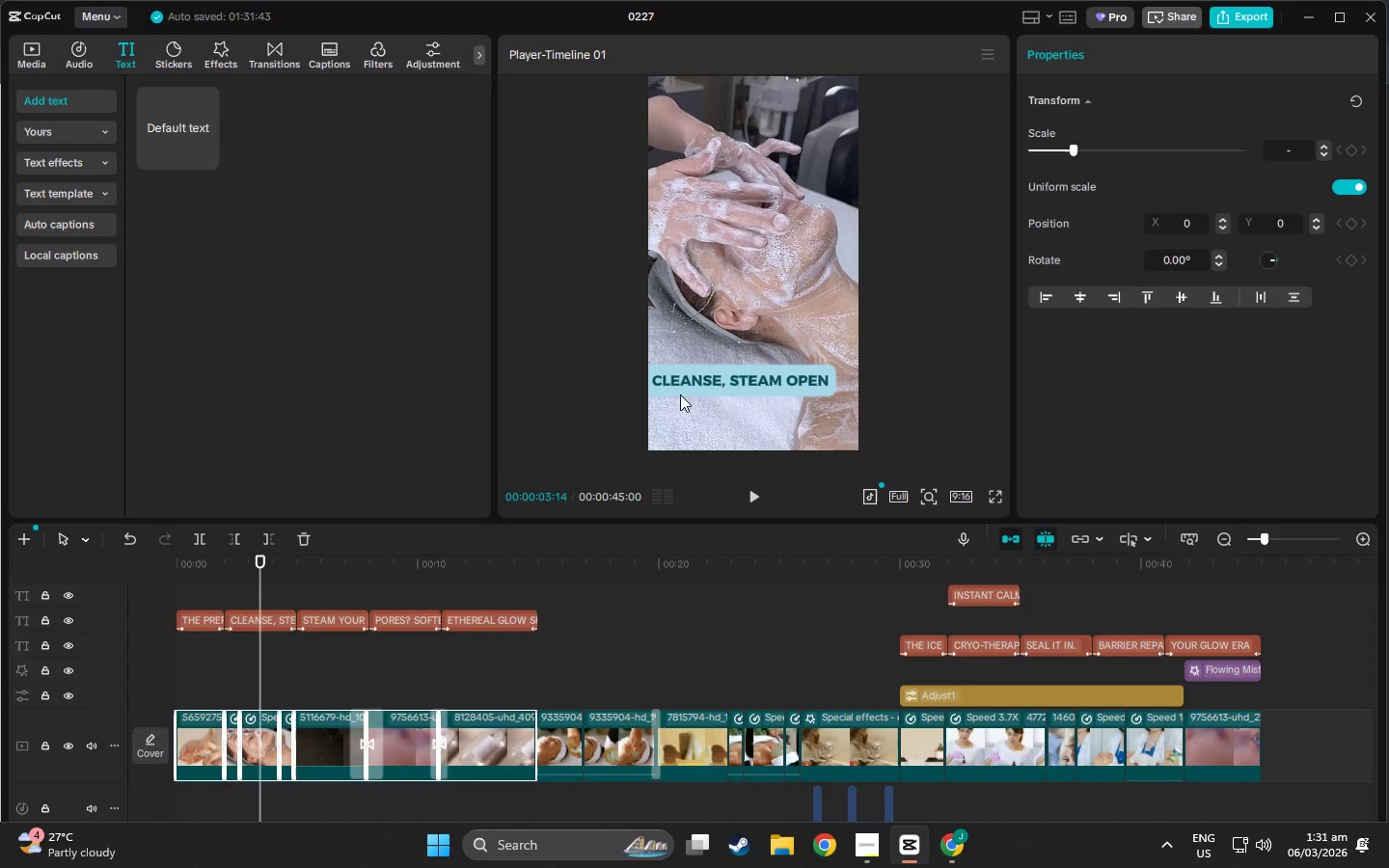 
left_click_drag(start_coordinate=[692, 385], to_coordinate=[702, 385])
 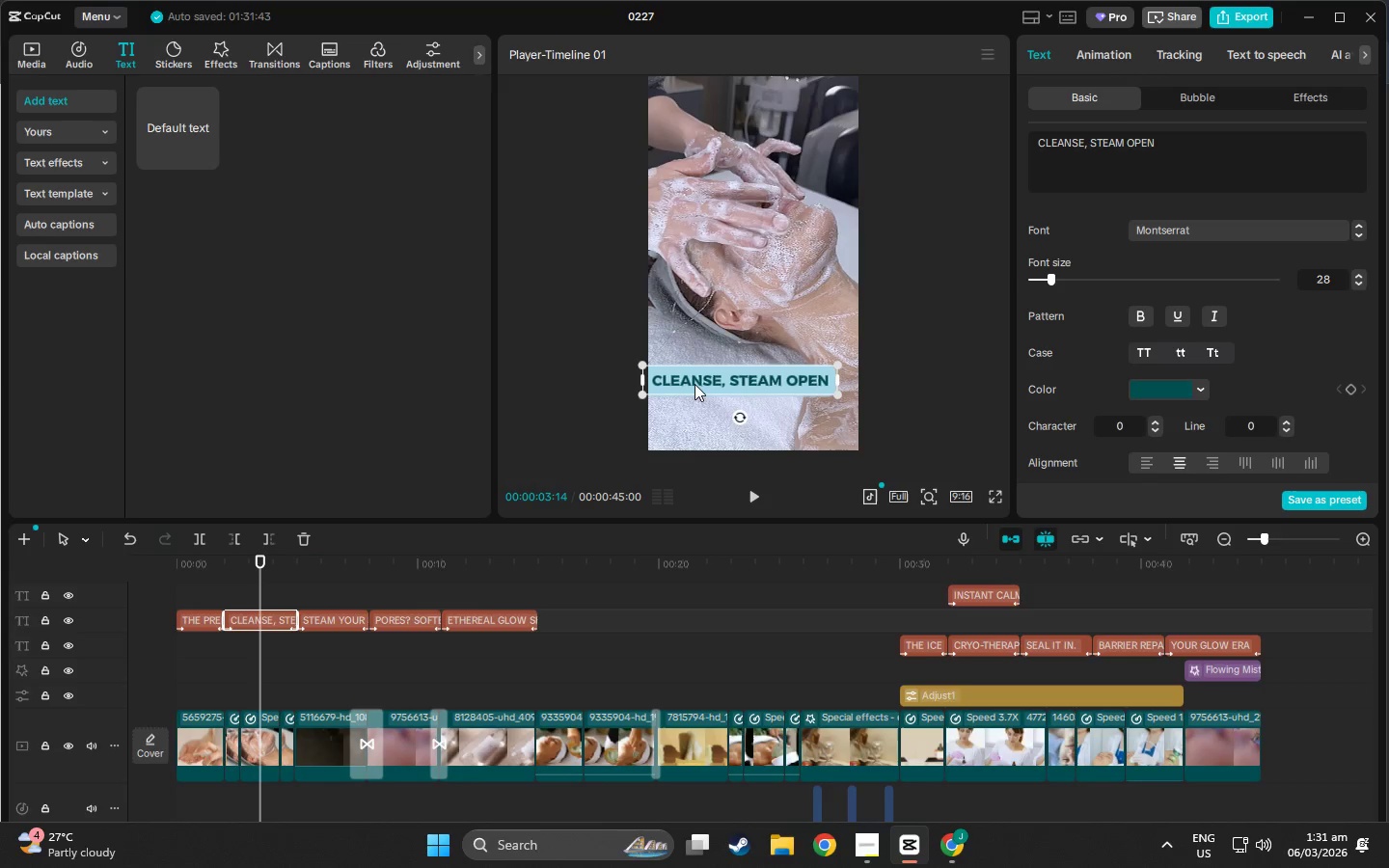 
left_click_drag(start_coordinate=[690, 384], to_coordinate=[700, 385])
 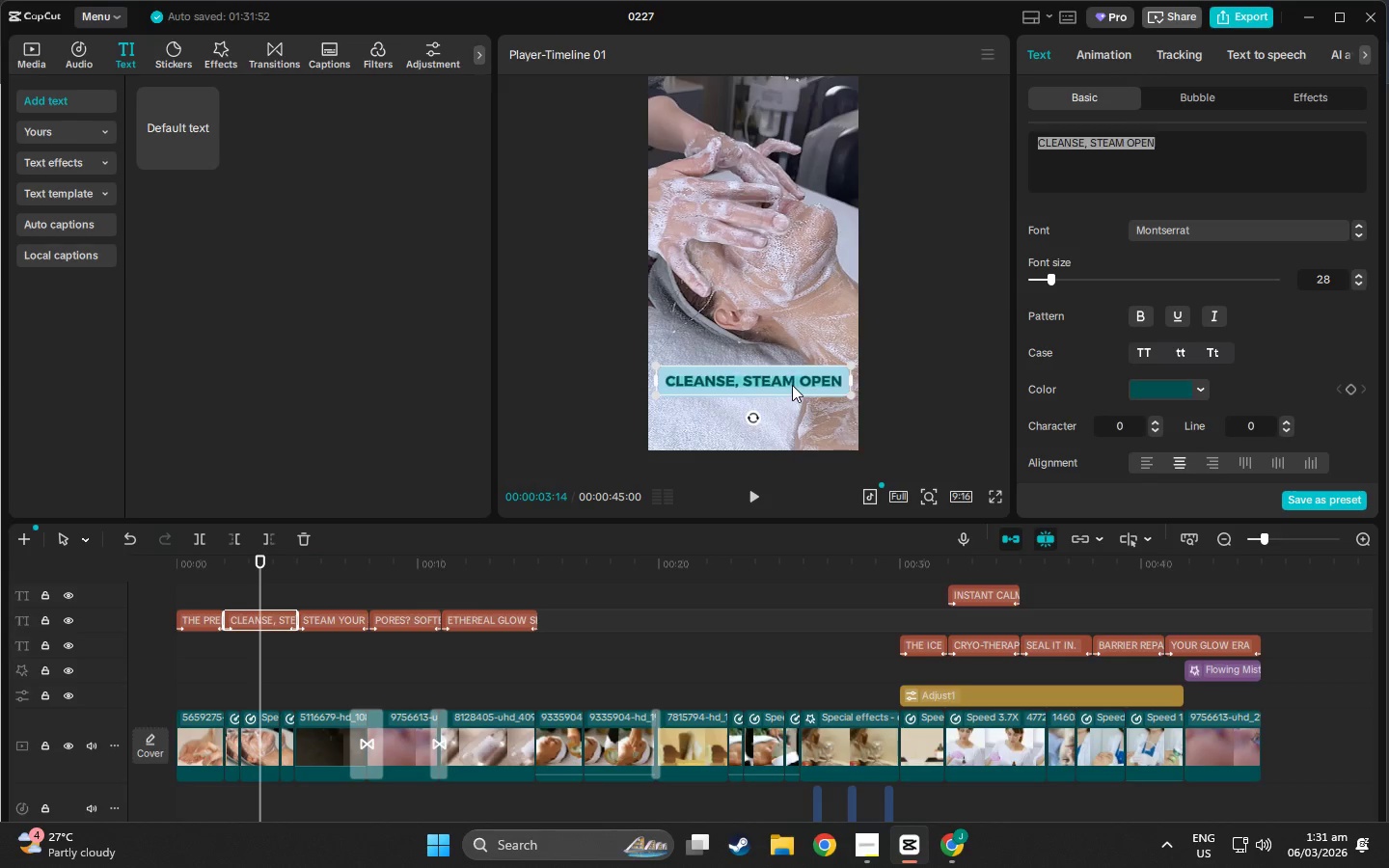 
double_click([792, 385])
 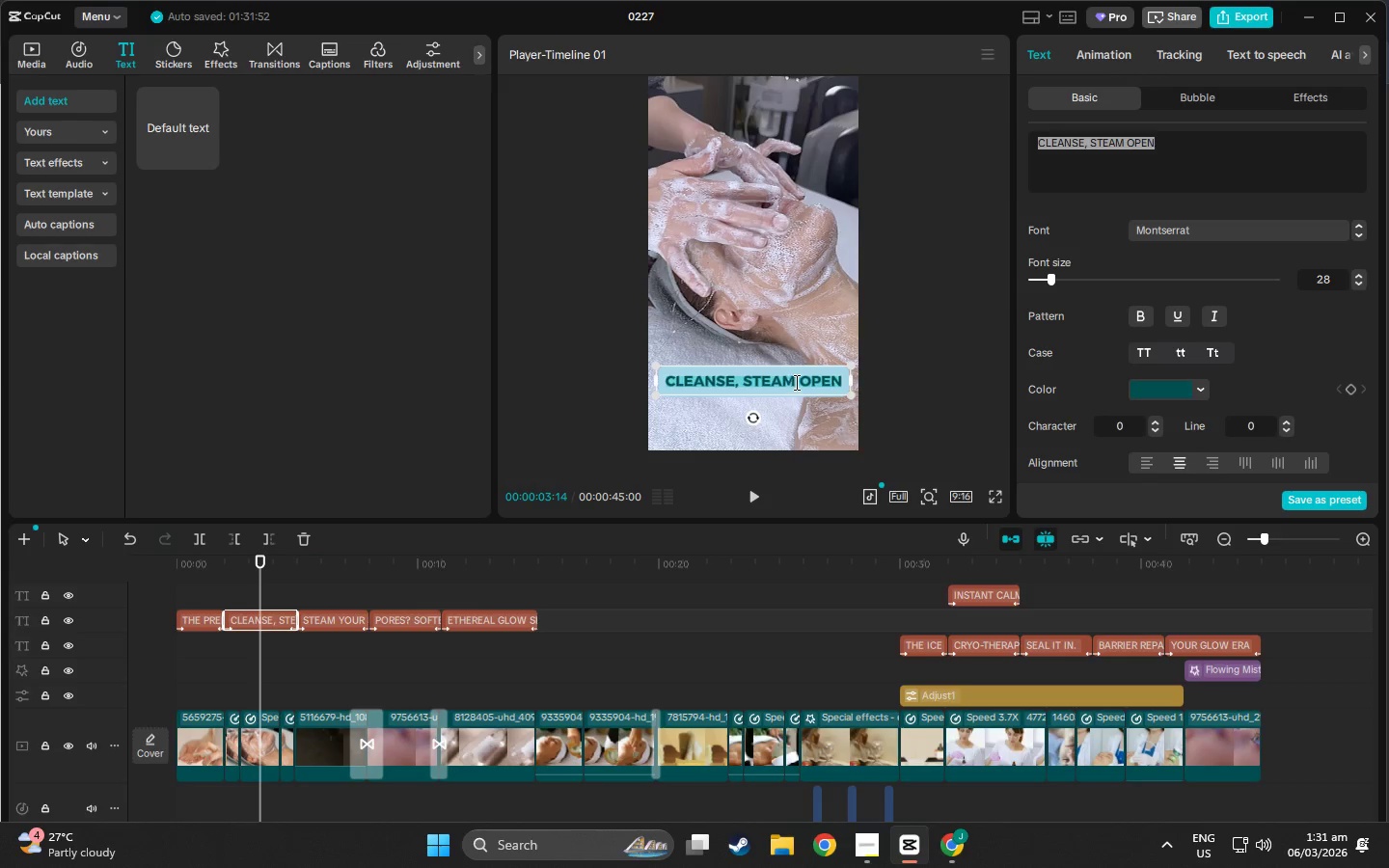 
triple_click([795, 382])
 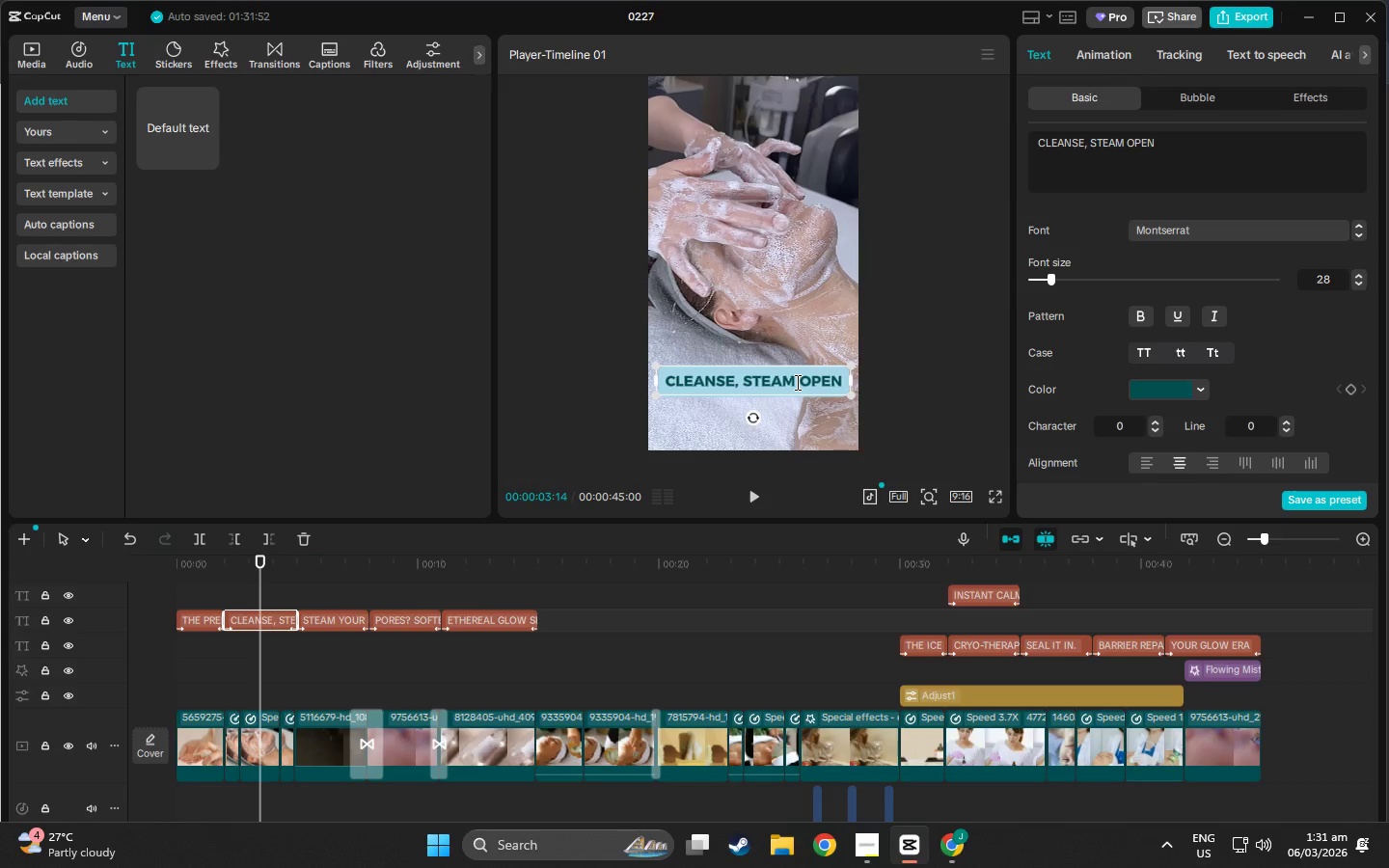 
left_click([796, 382])
 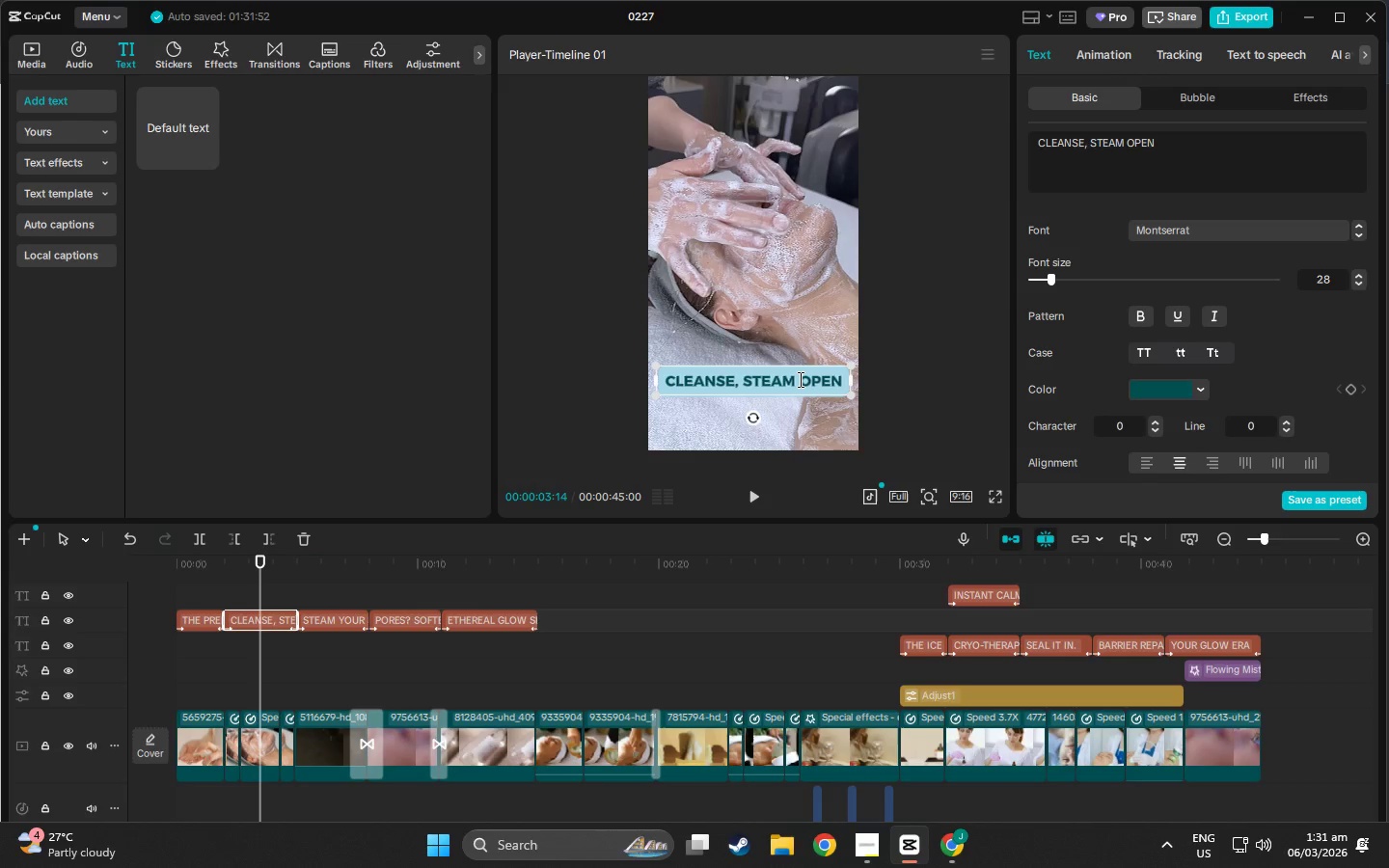 
left_click([797, 379])
 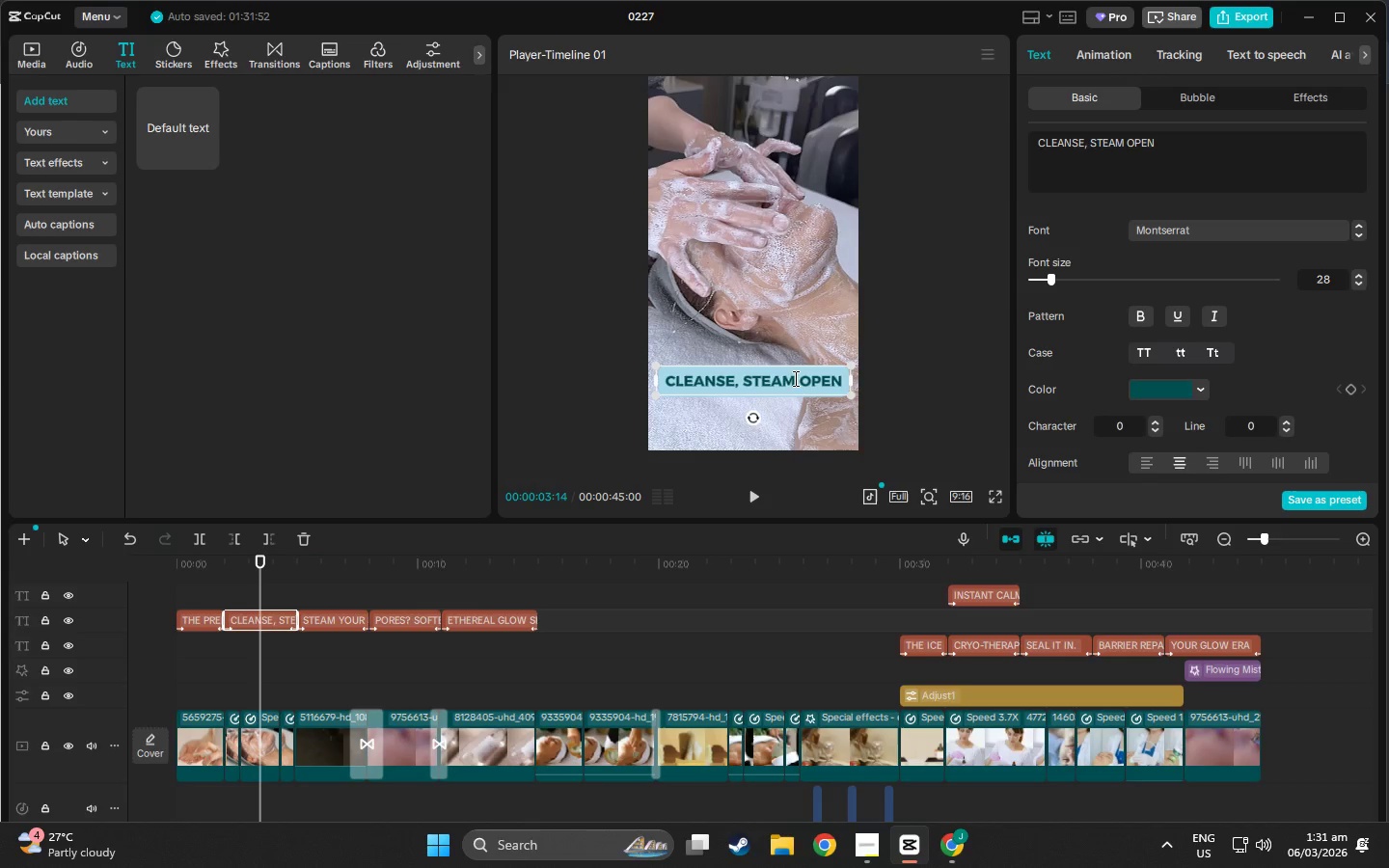 
key(Comma)
 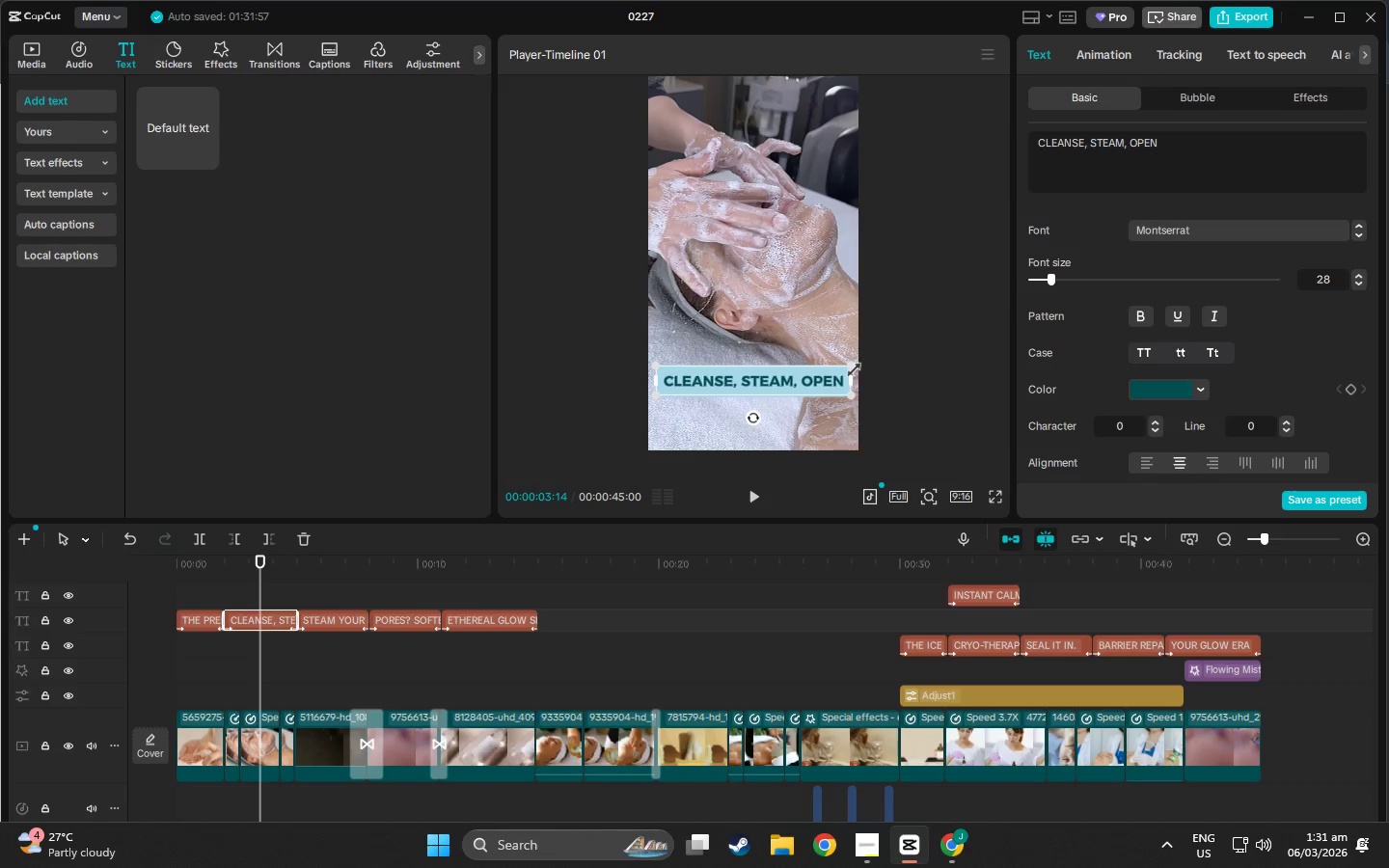 
left_click_drag(start_coordinate=[849, 366], to_coordinate=[826, 368])
 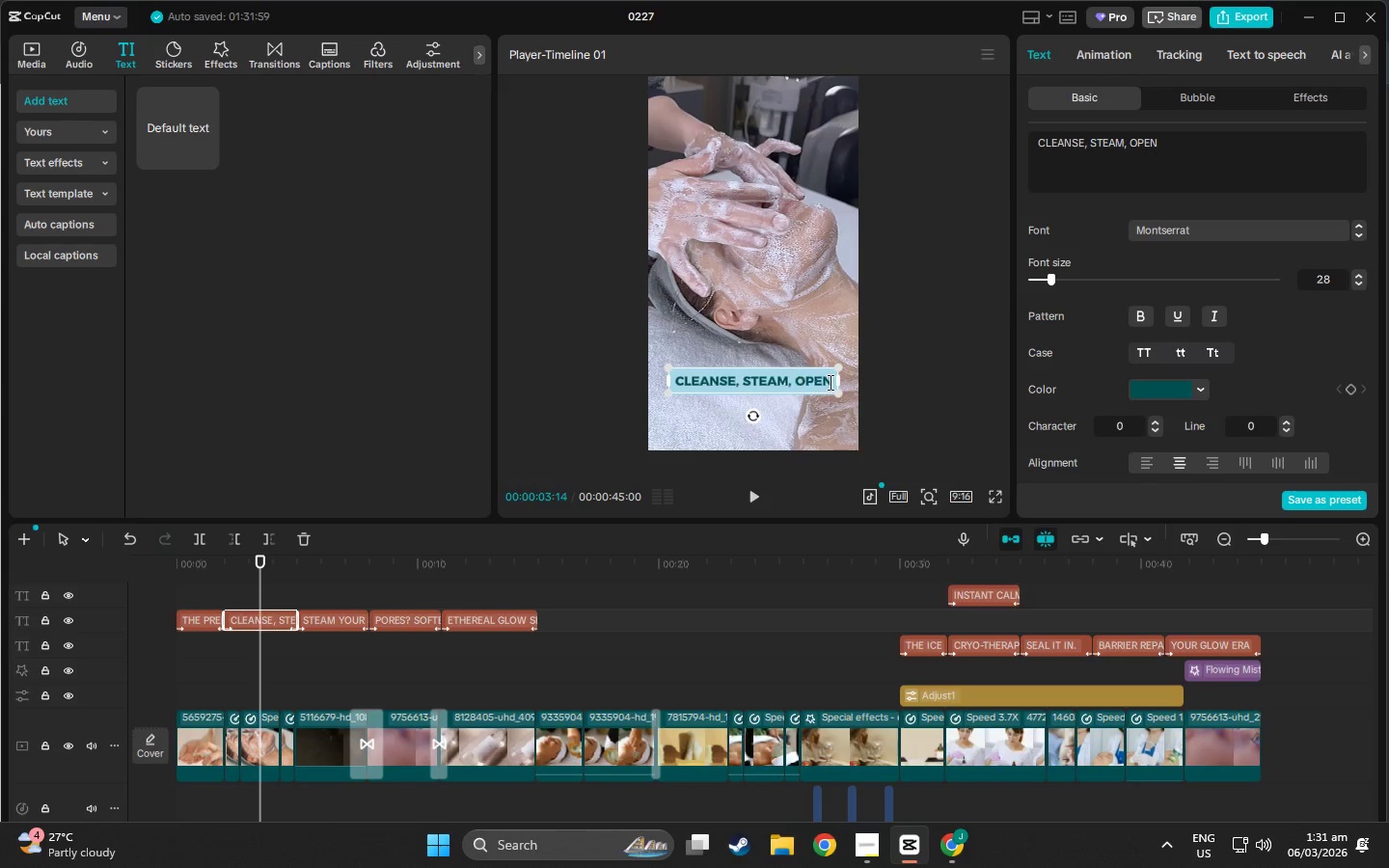 
double_click([894, 366])
 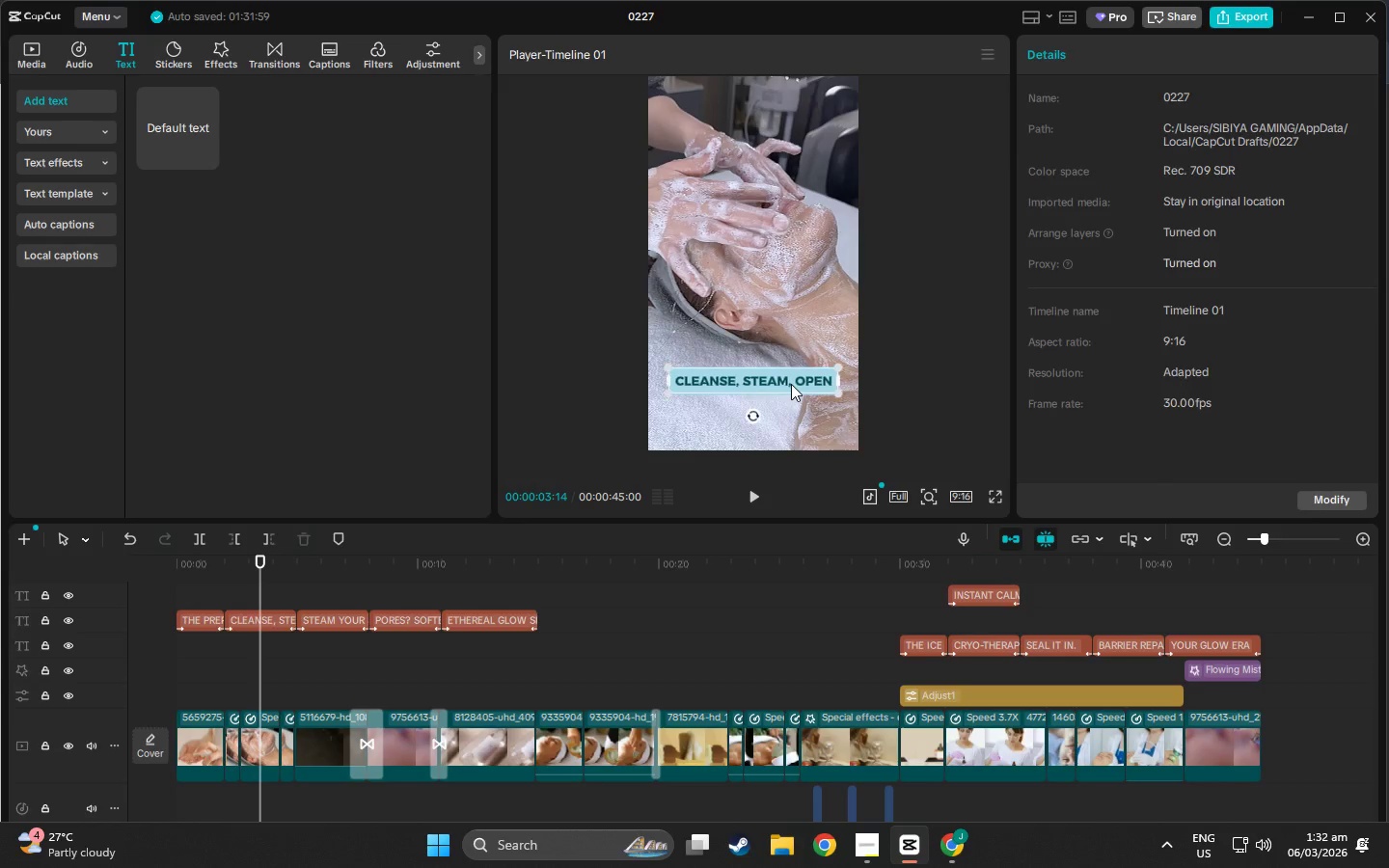 
left_click_drag(start_coordinate=[791, 384], to_coordinate=[774, 386])
 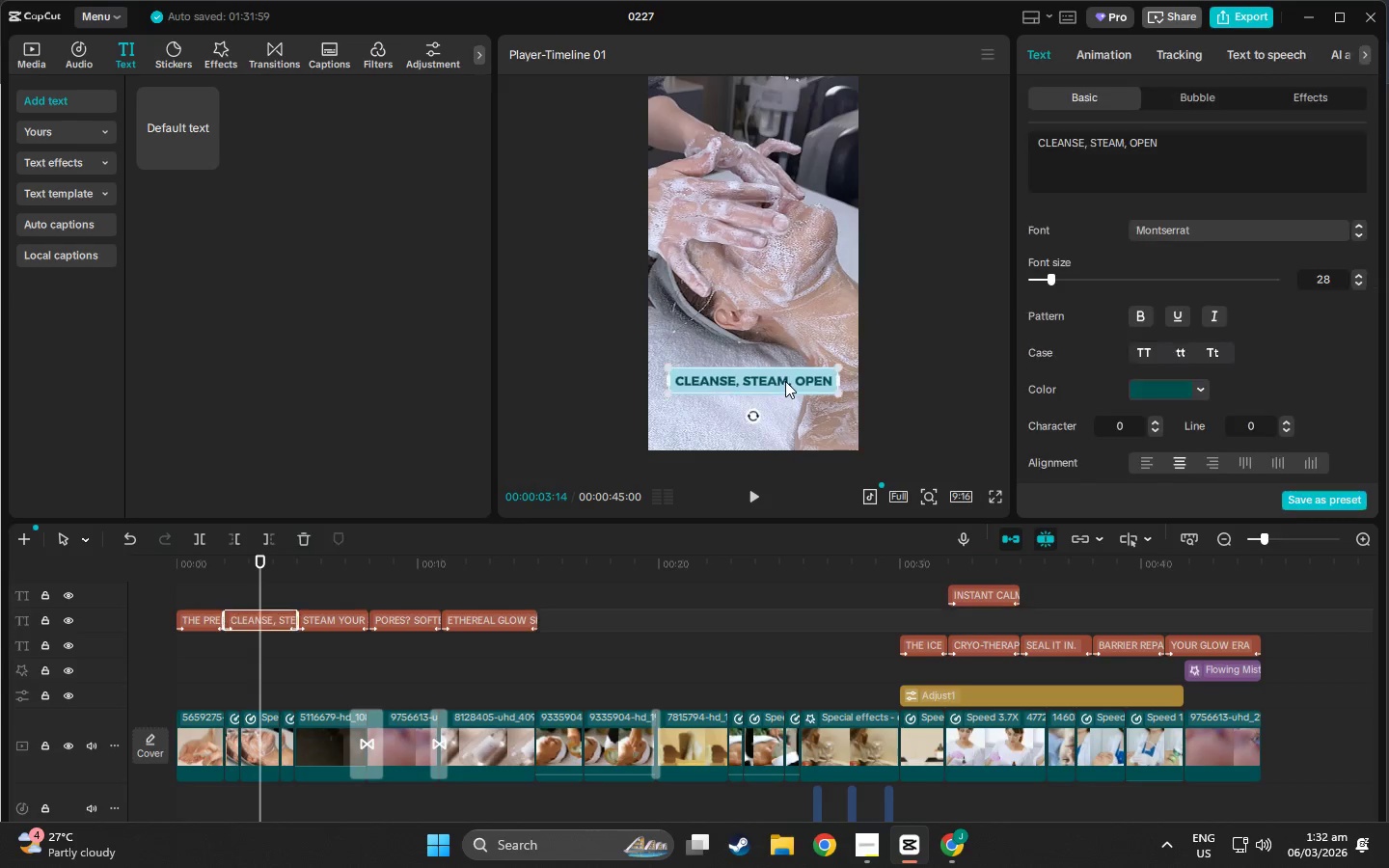 
left_click_drag(start_coordinate=[785, 381], to_coordinate=[749, 381])
 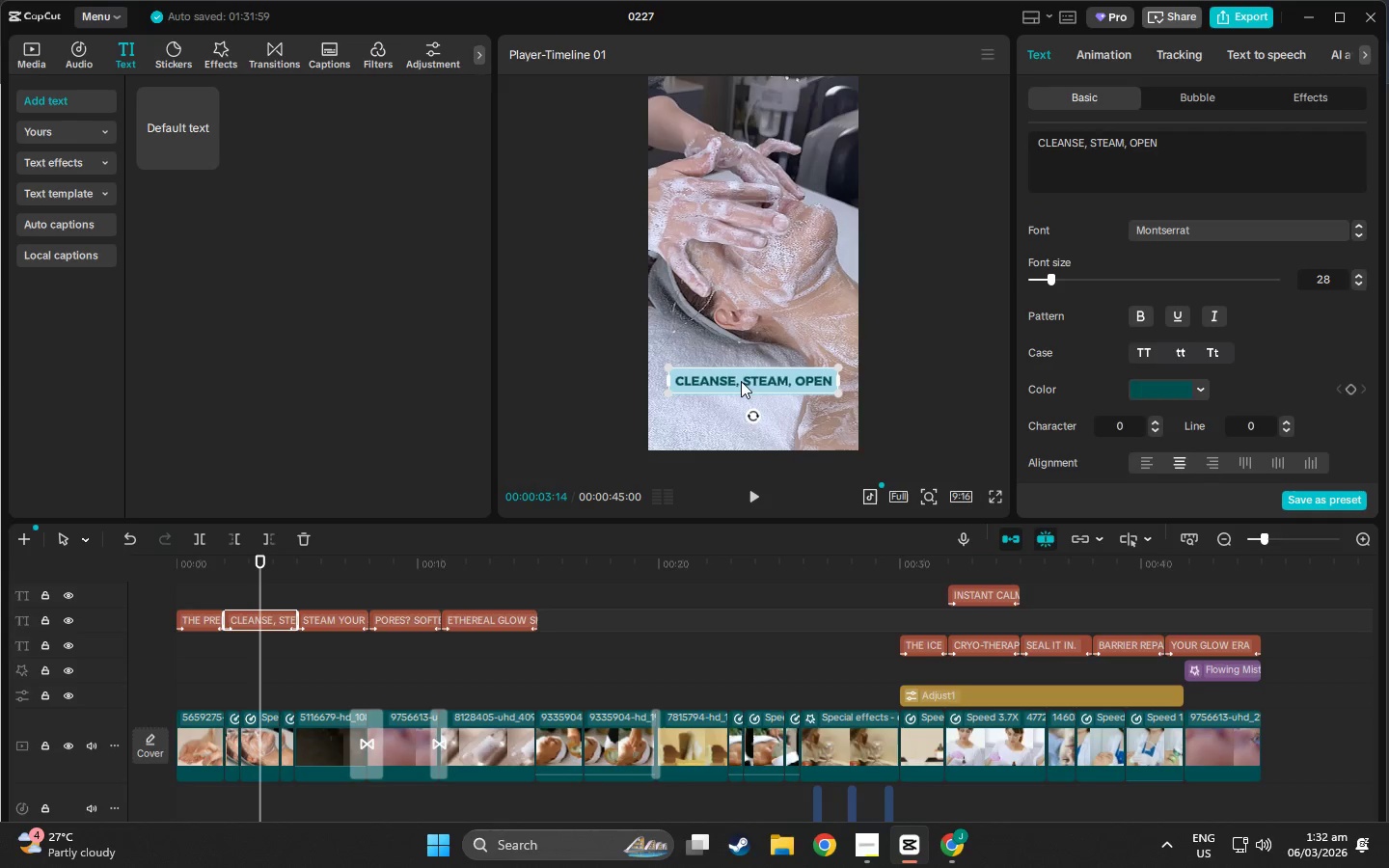 
left_click_drag(start_coordinate=[748, 381], to_coordinate=[712, 384])
 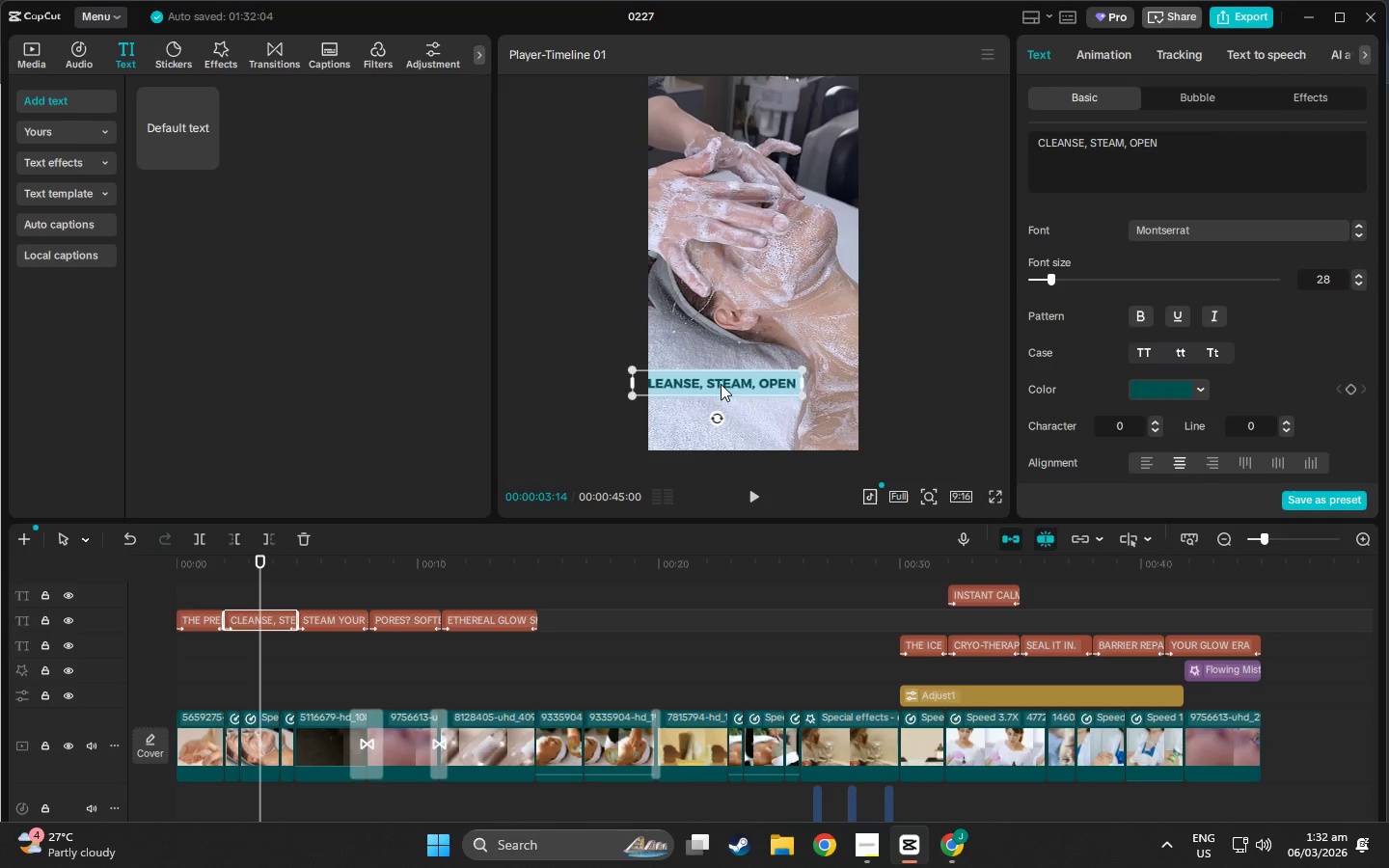 
left_click_drag(start_coordinate=[719, 384], to_coordinate=[757, 384])
 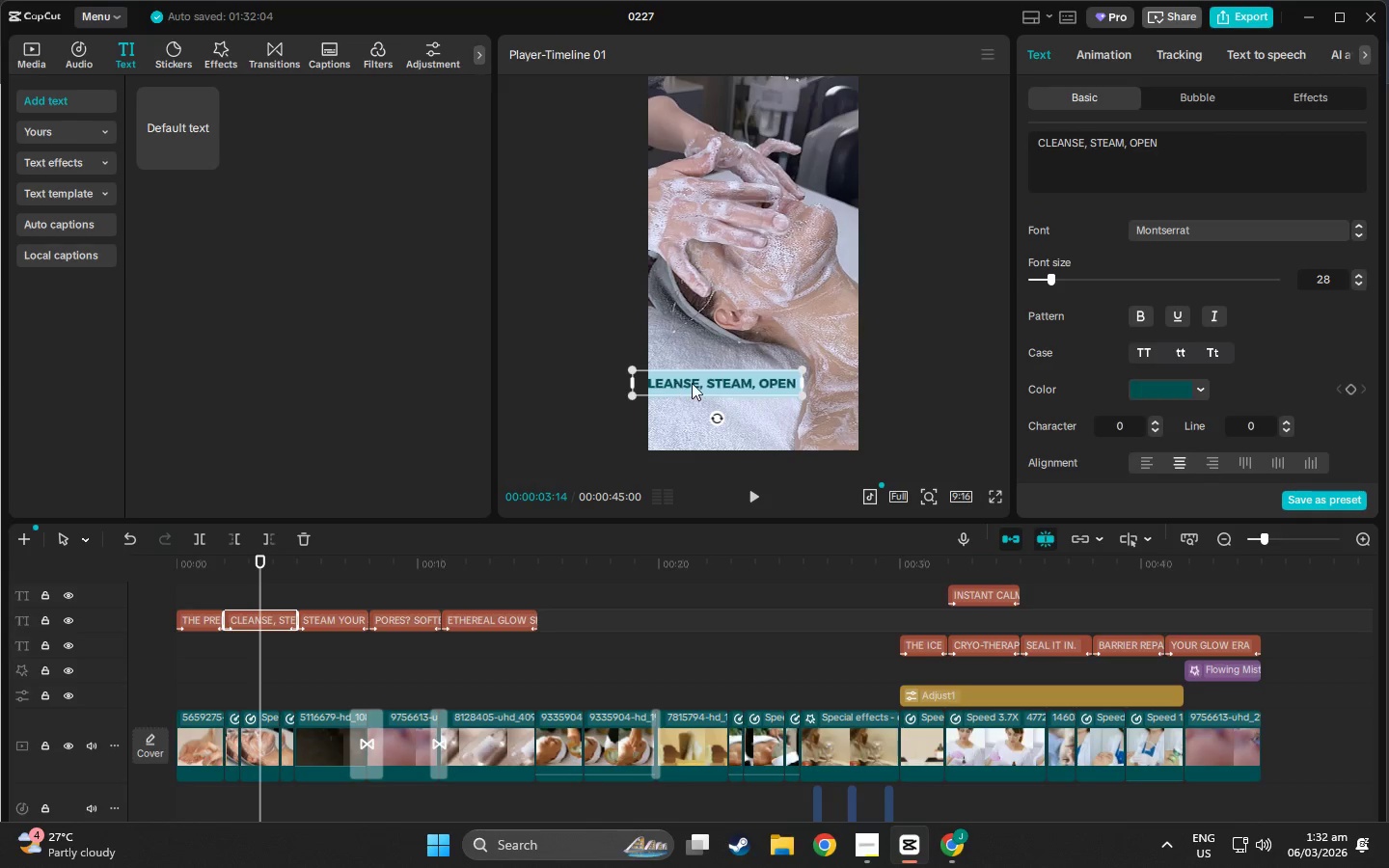 
left_click_drag(start_coordinate=[680, 384], to_coordinate=[700, 386])
 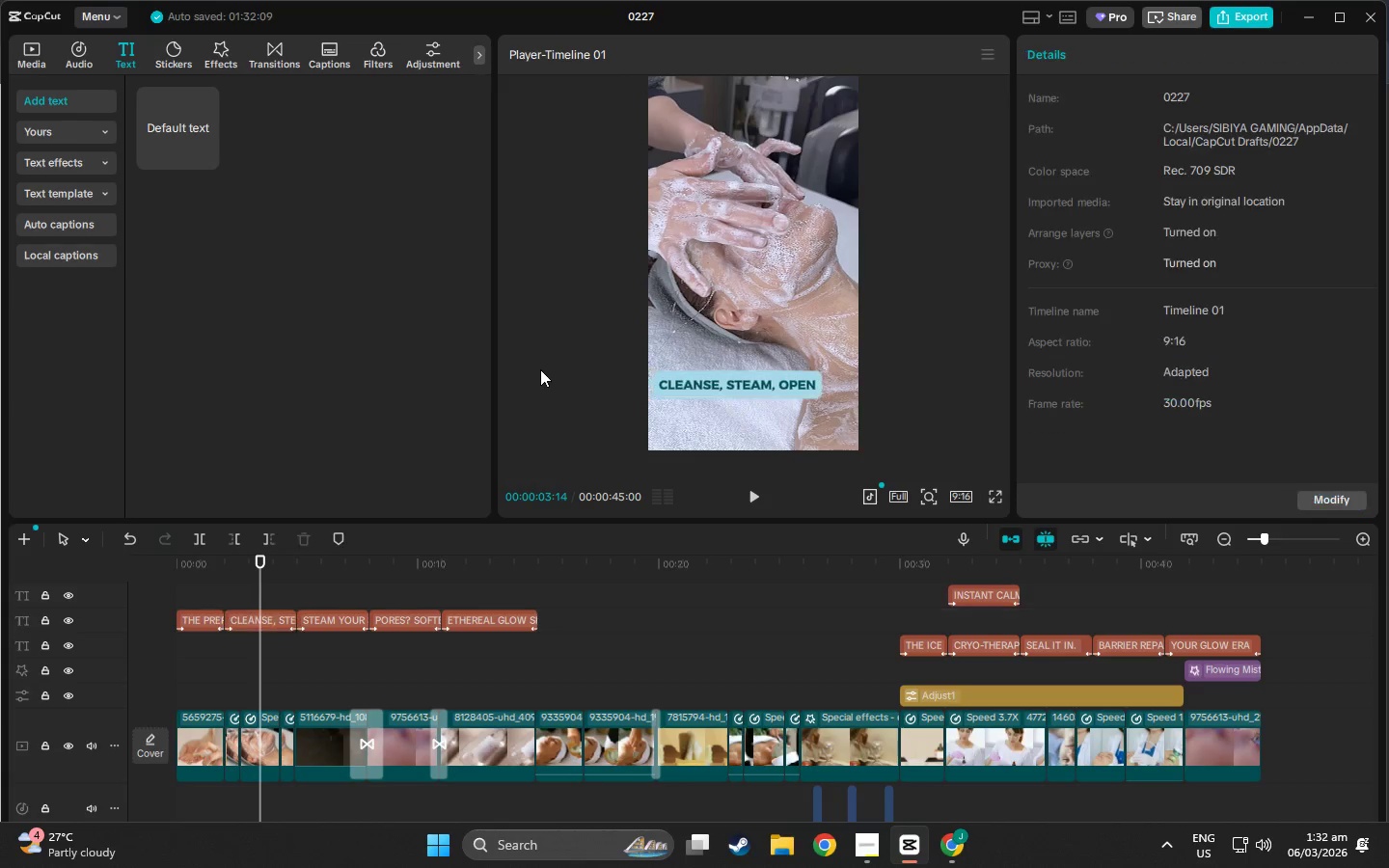 
hold_key(key=ControlLeft, duration=1.48)
 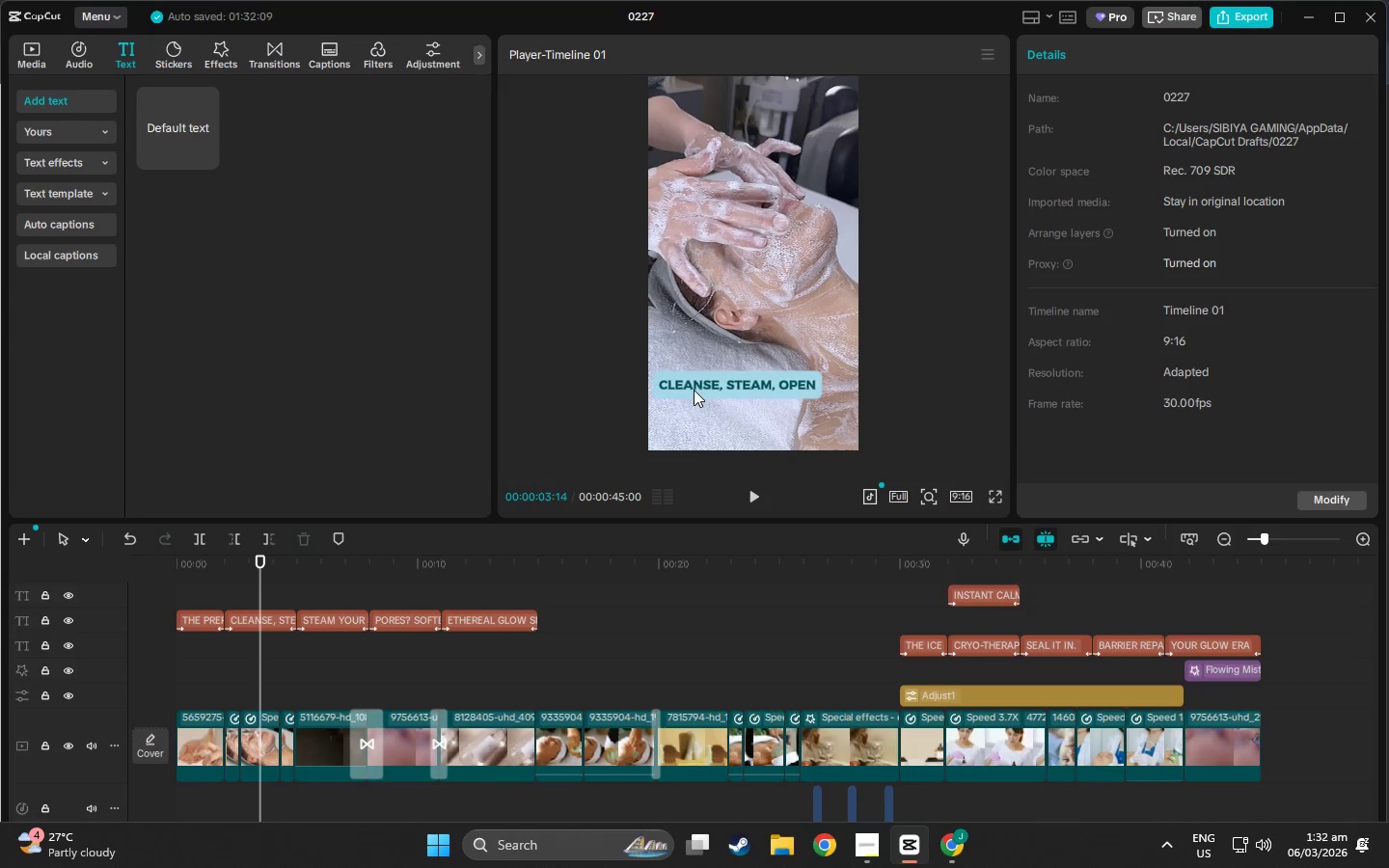 
scroll: coordinate [631, 473], scroll_direction: up, amount: 2.0
 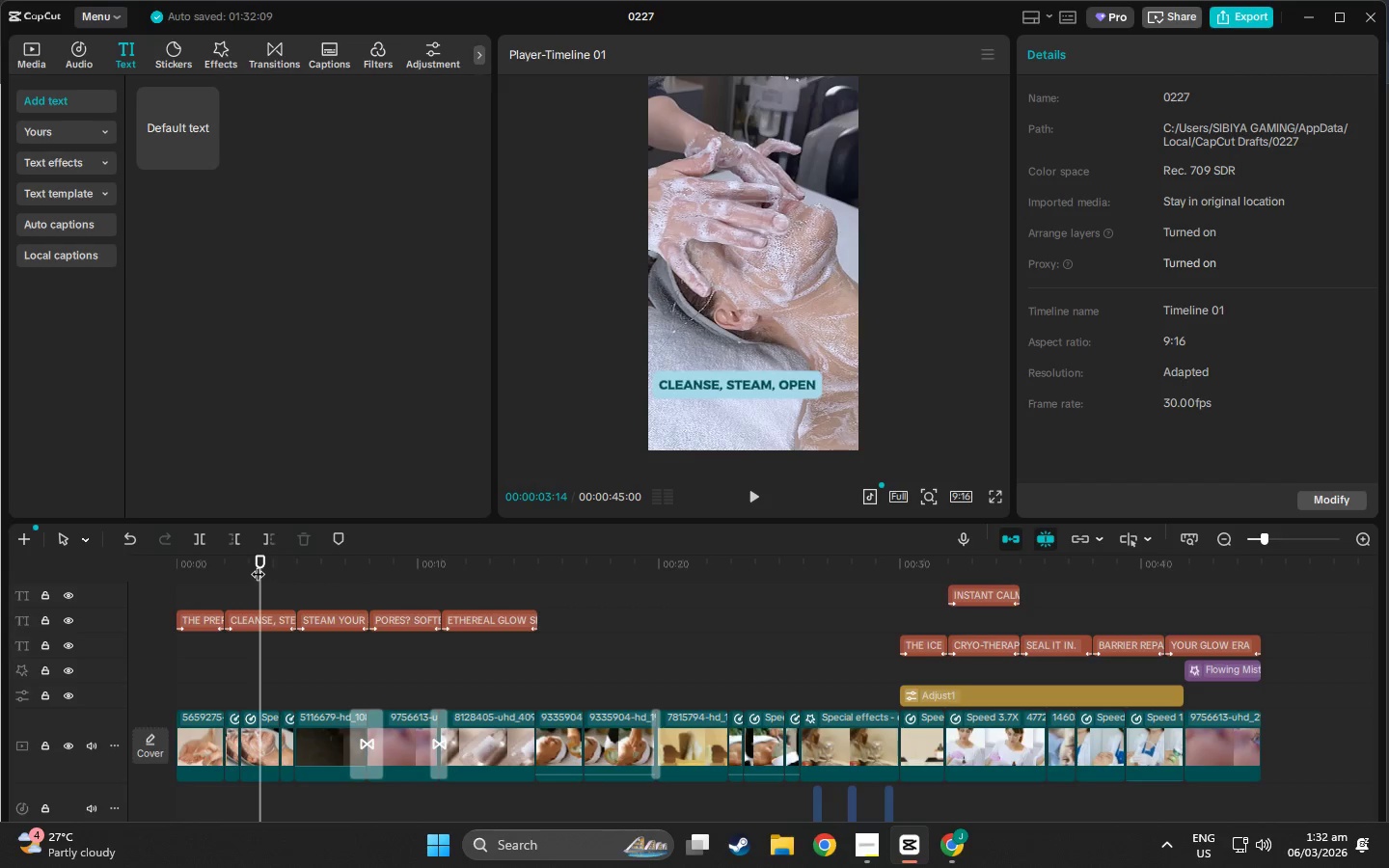 
left_click_drag(start_coordinate=[256, 563], to_coordinate=[510, 576])
 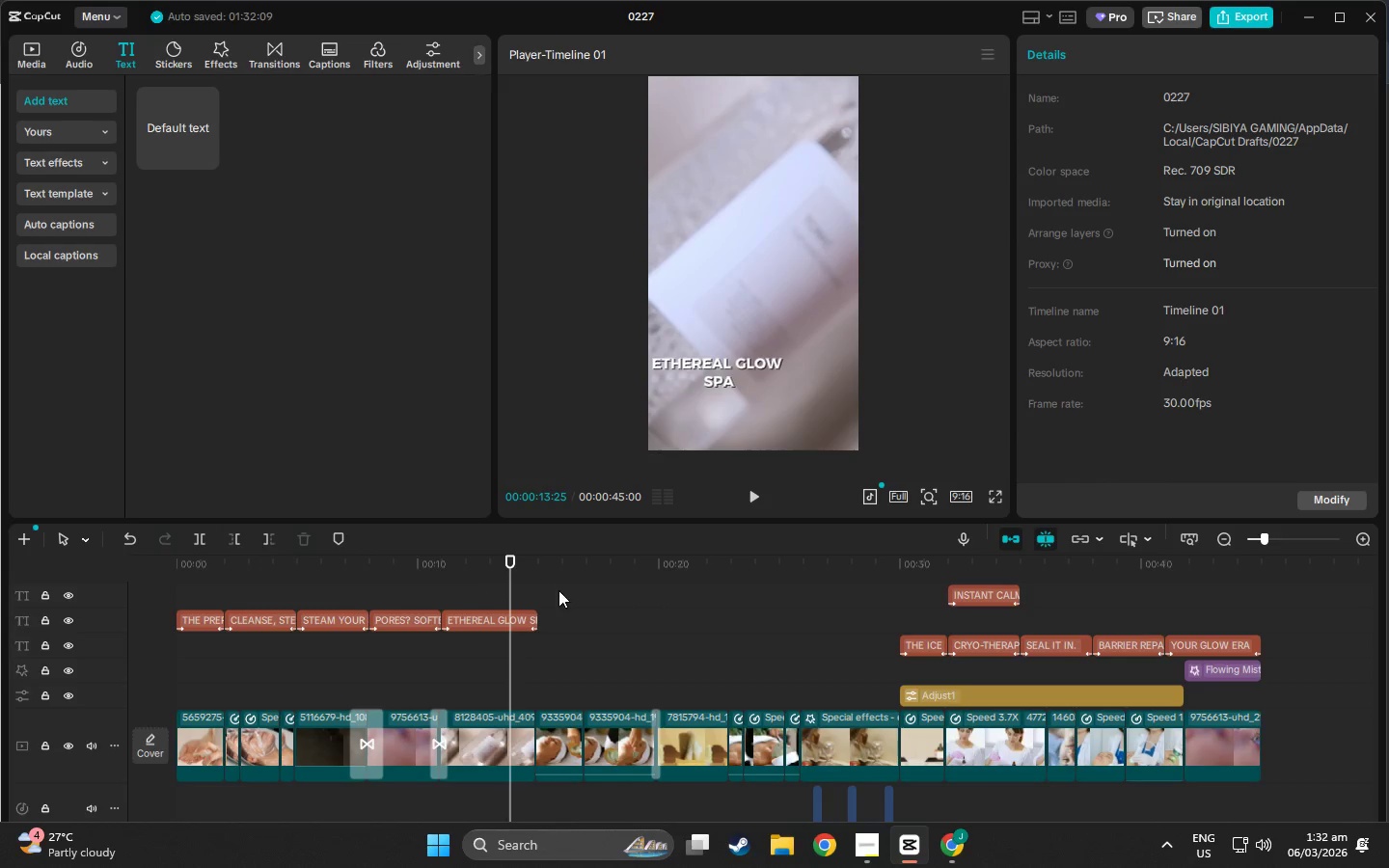 
left_click([558, 590])
 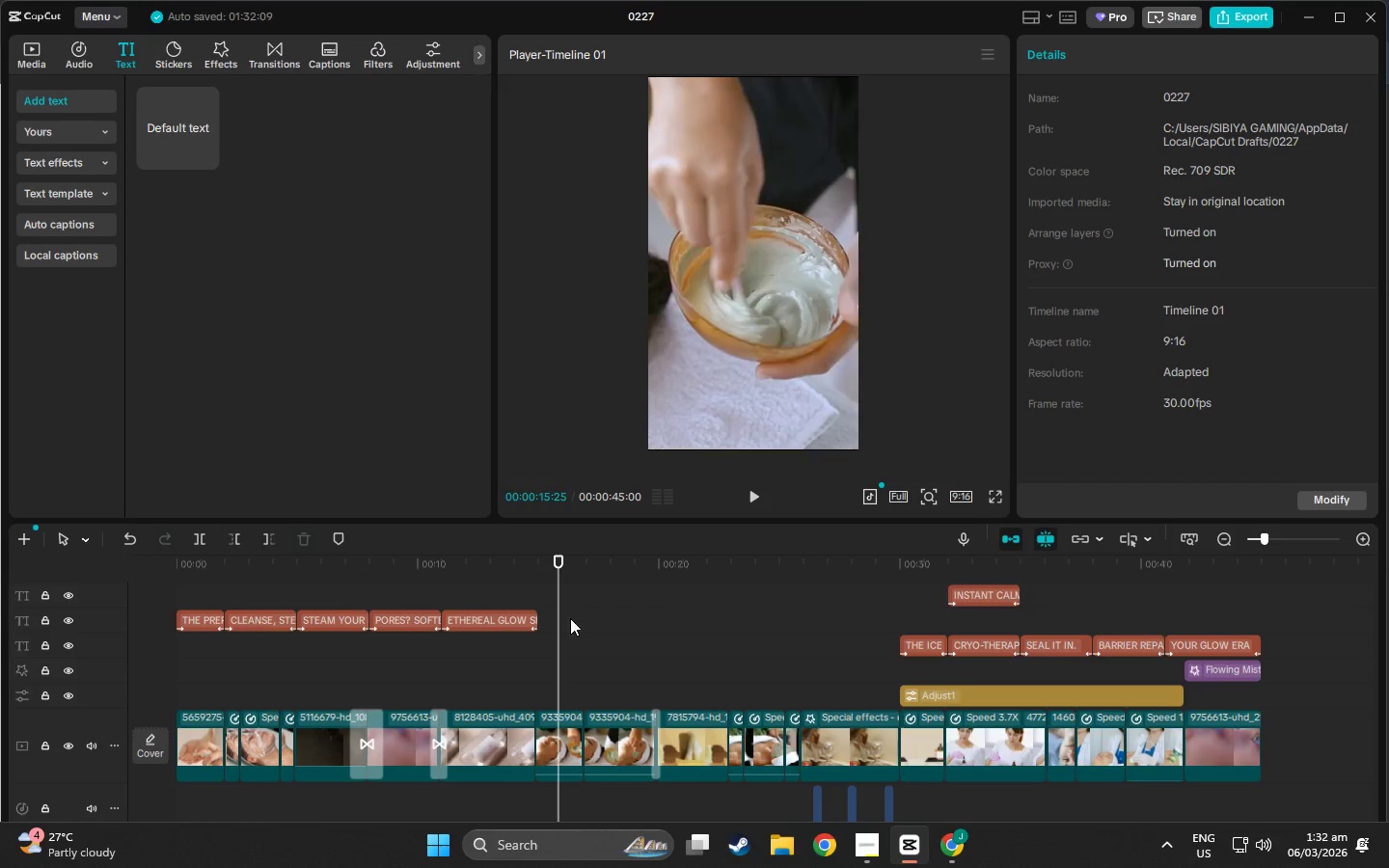 
left_click_drag(start_coordinate=[571, 618], to_coordinate=[177, 628])
 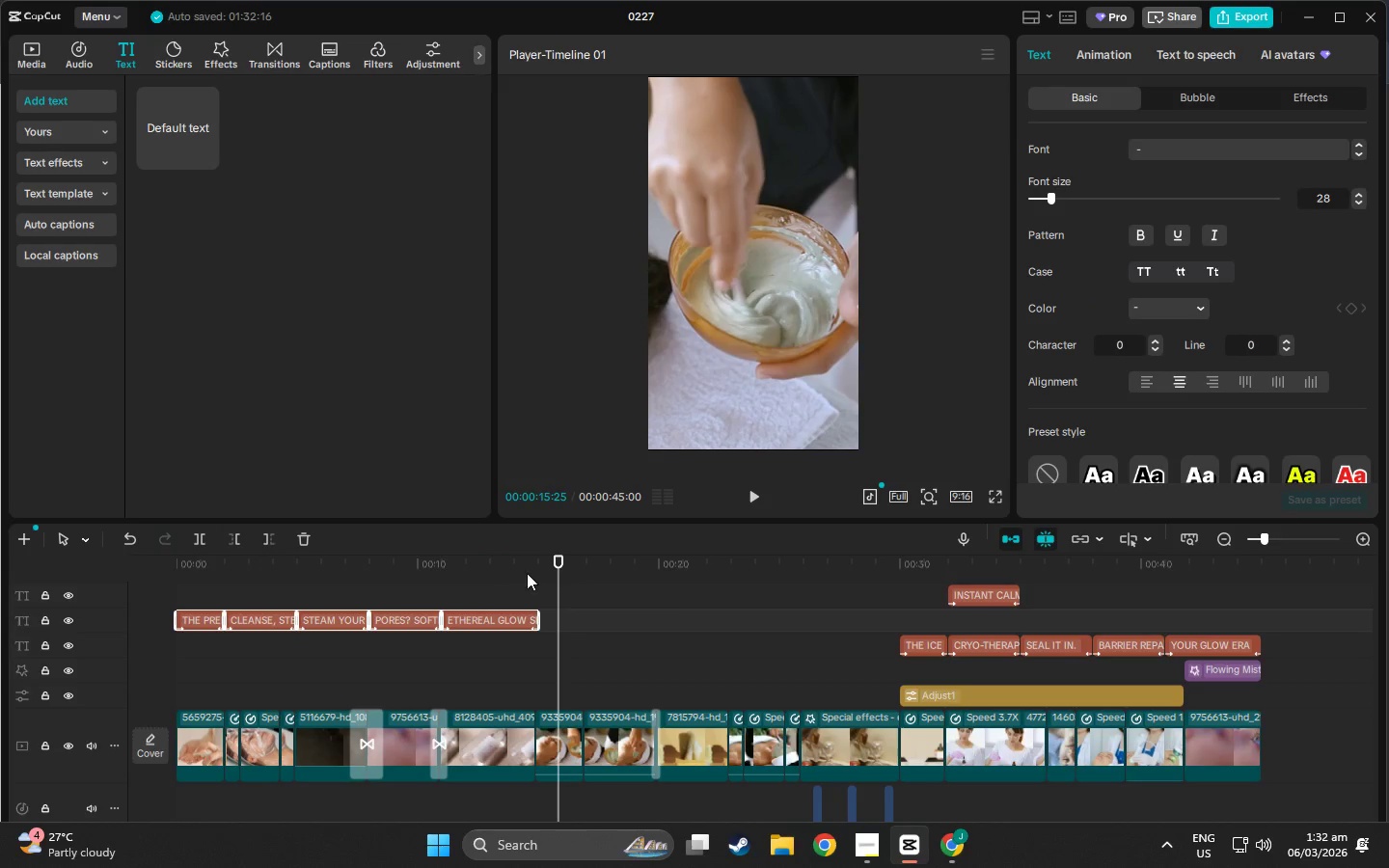 
key(Control+C)
 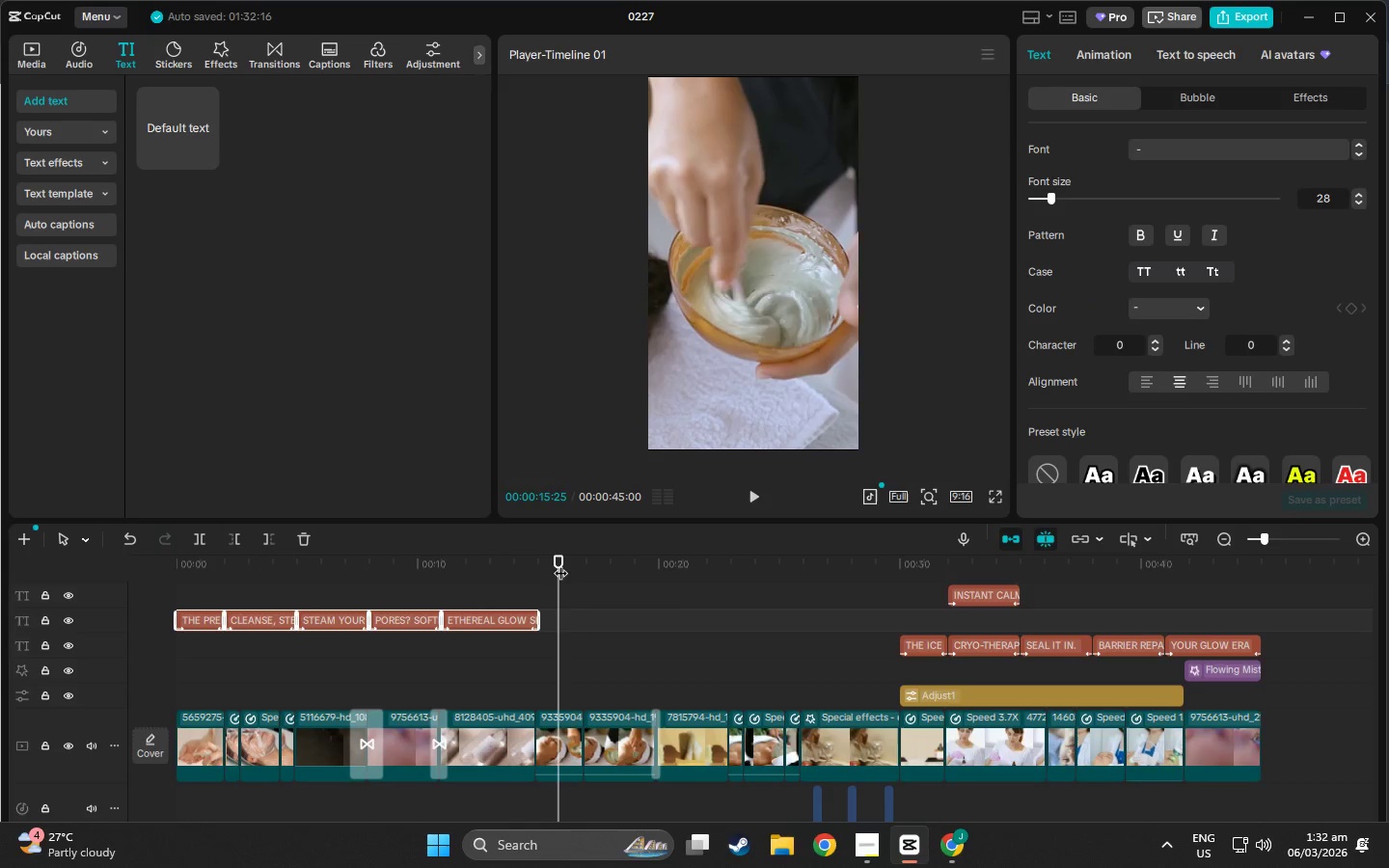 
left_click_drag(start_coordinate=[562, 561], to_coordinate=[541, 561])
 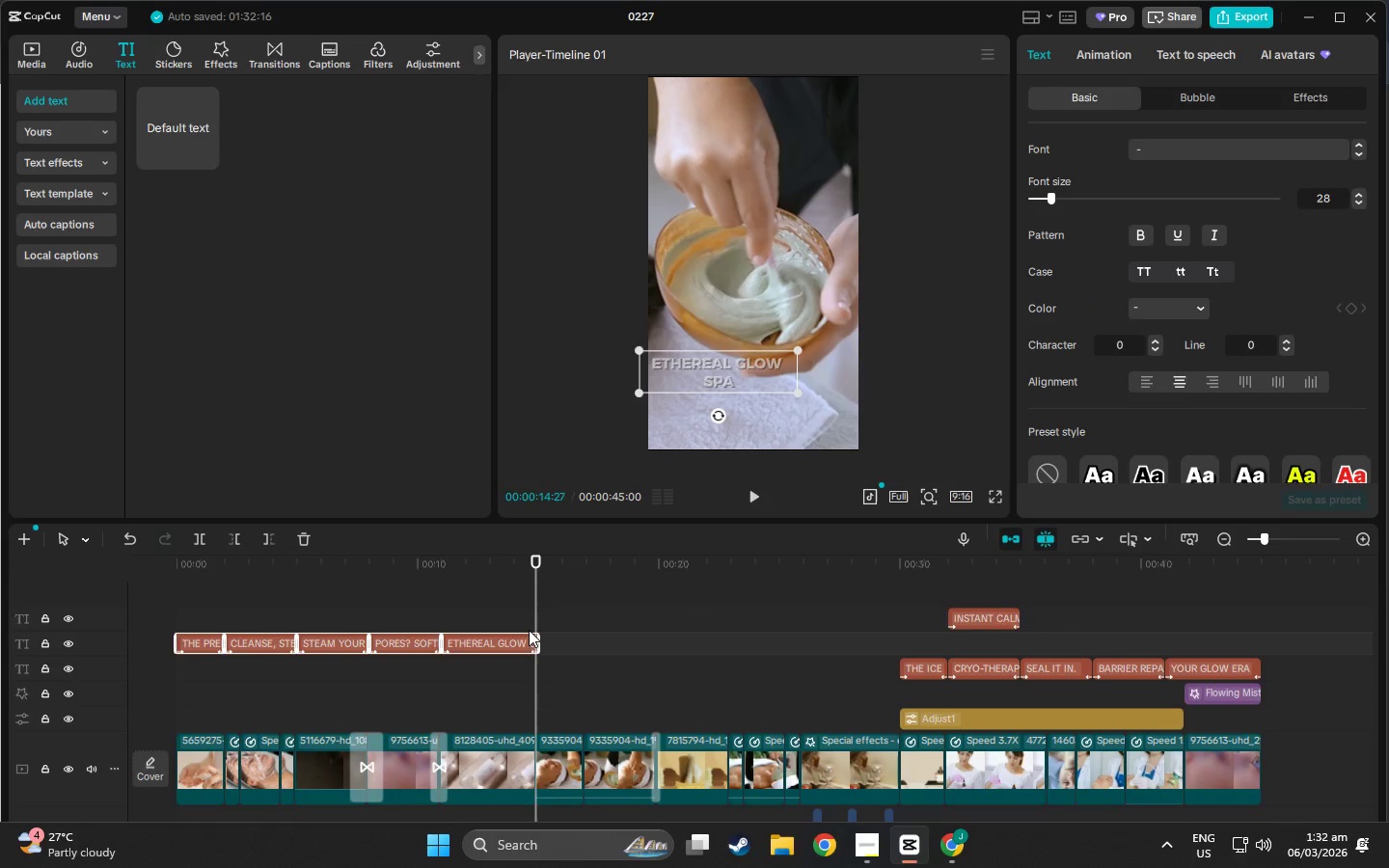 
scroll: coordinate [529, 633], scroll_direction: up, amount: 7.0
 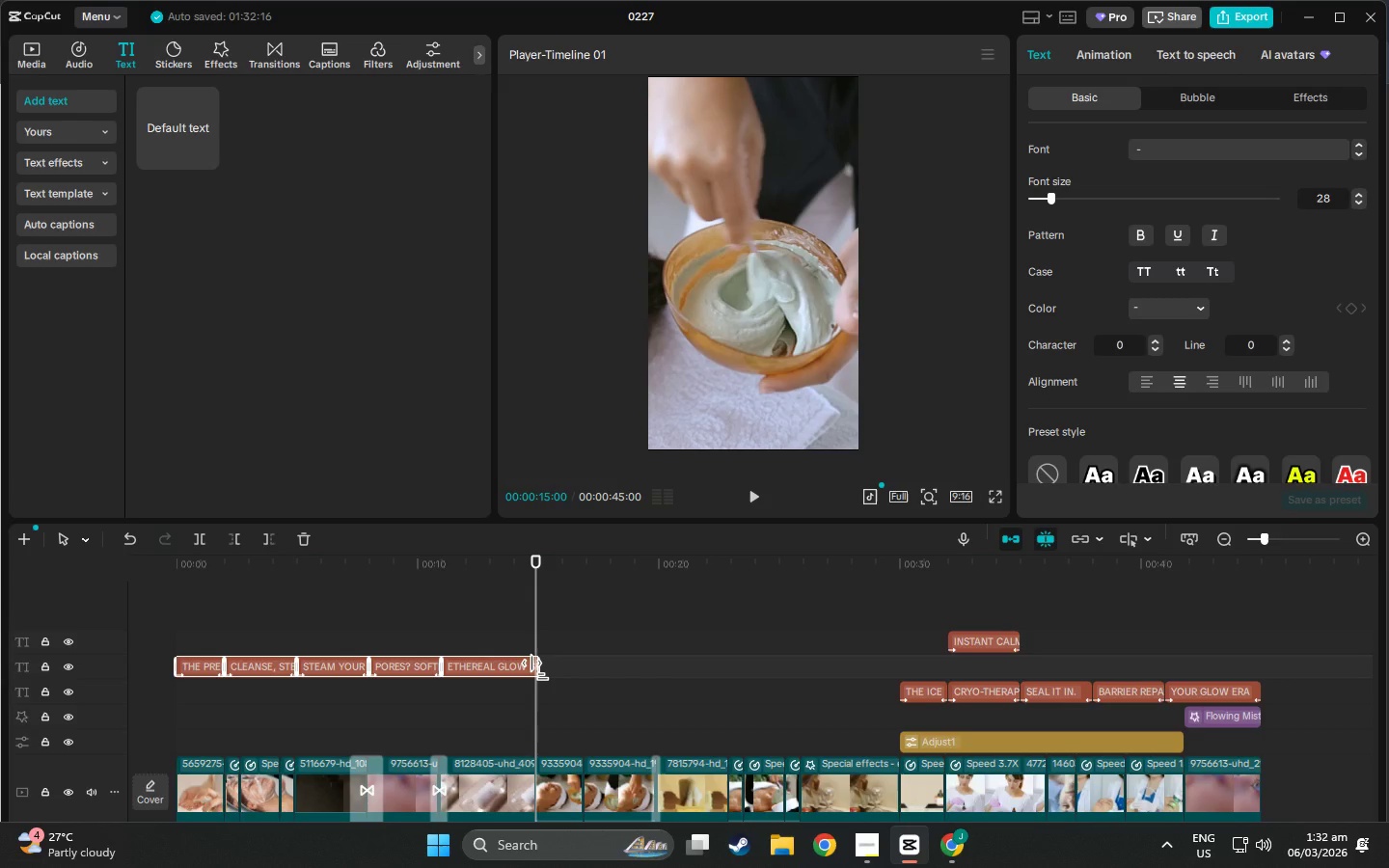 
wait(6.37)
 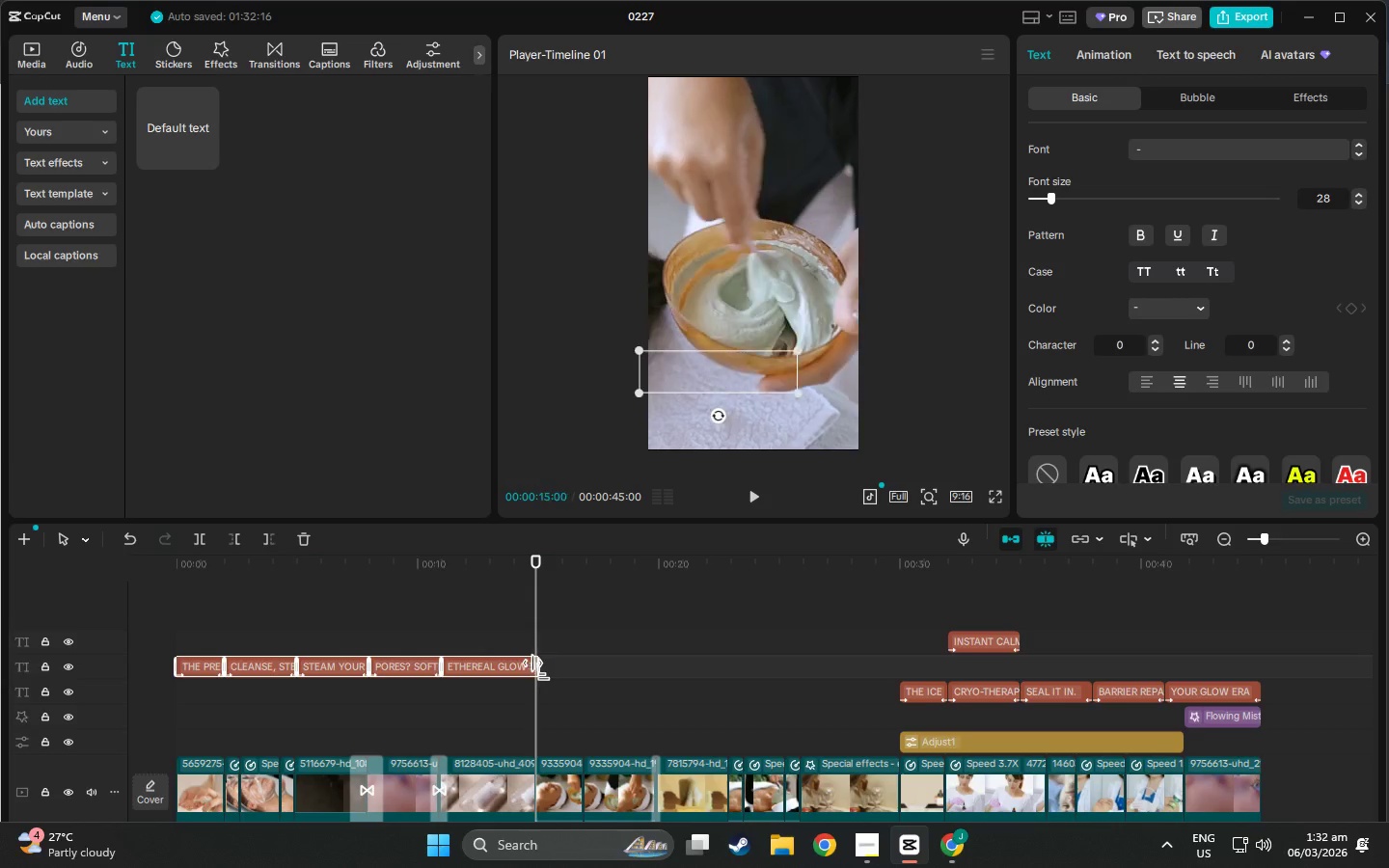 
key(Control+V)
 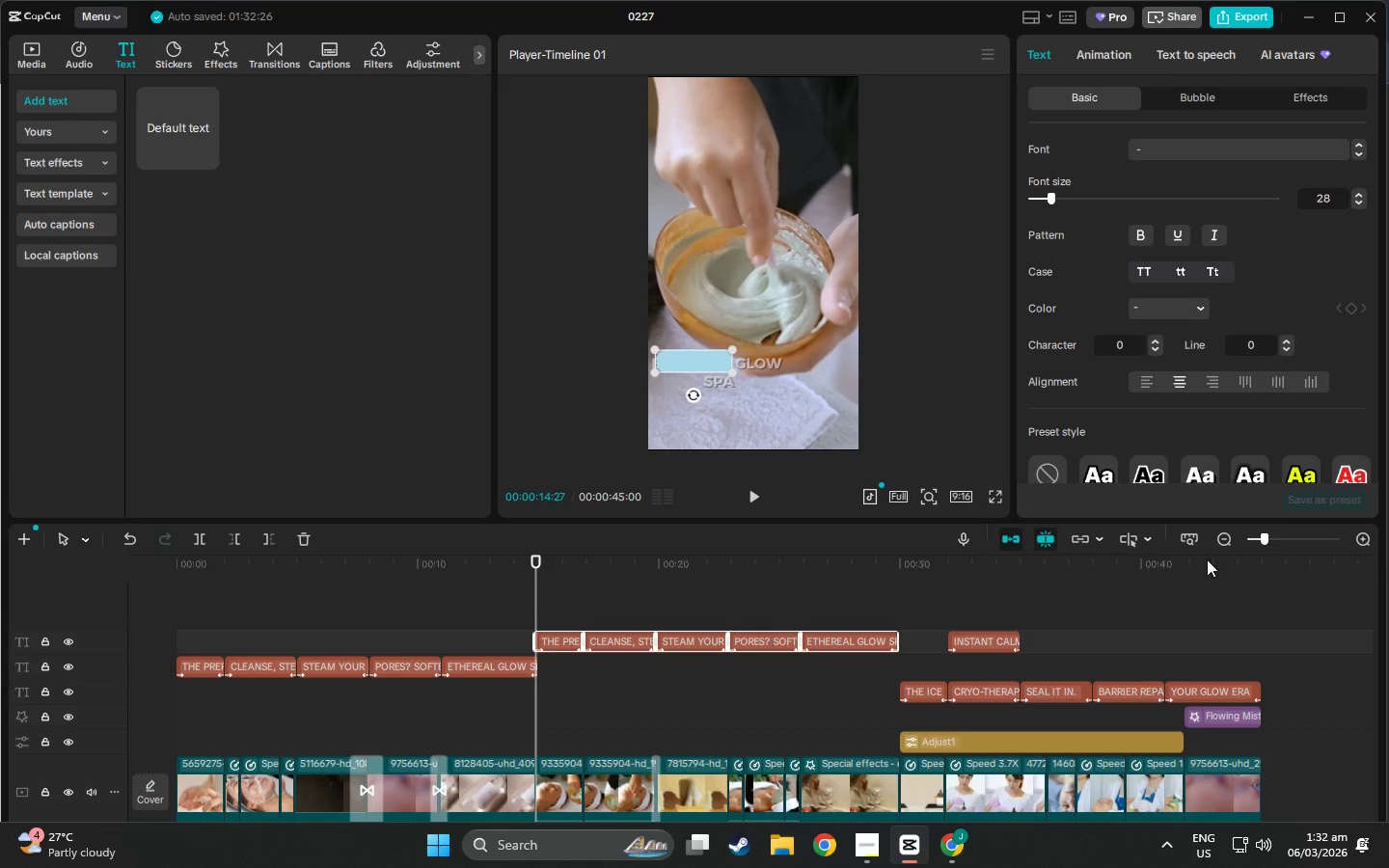 
left_click([1294, 535])
 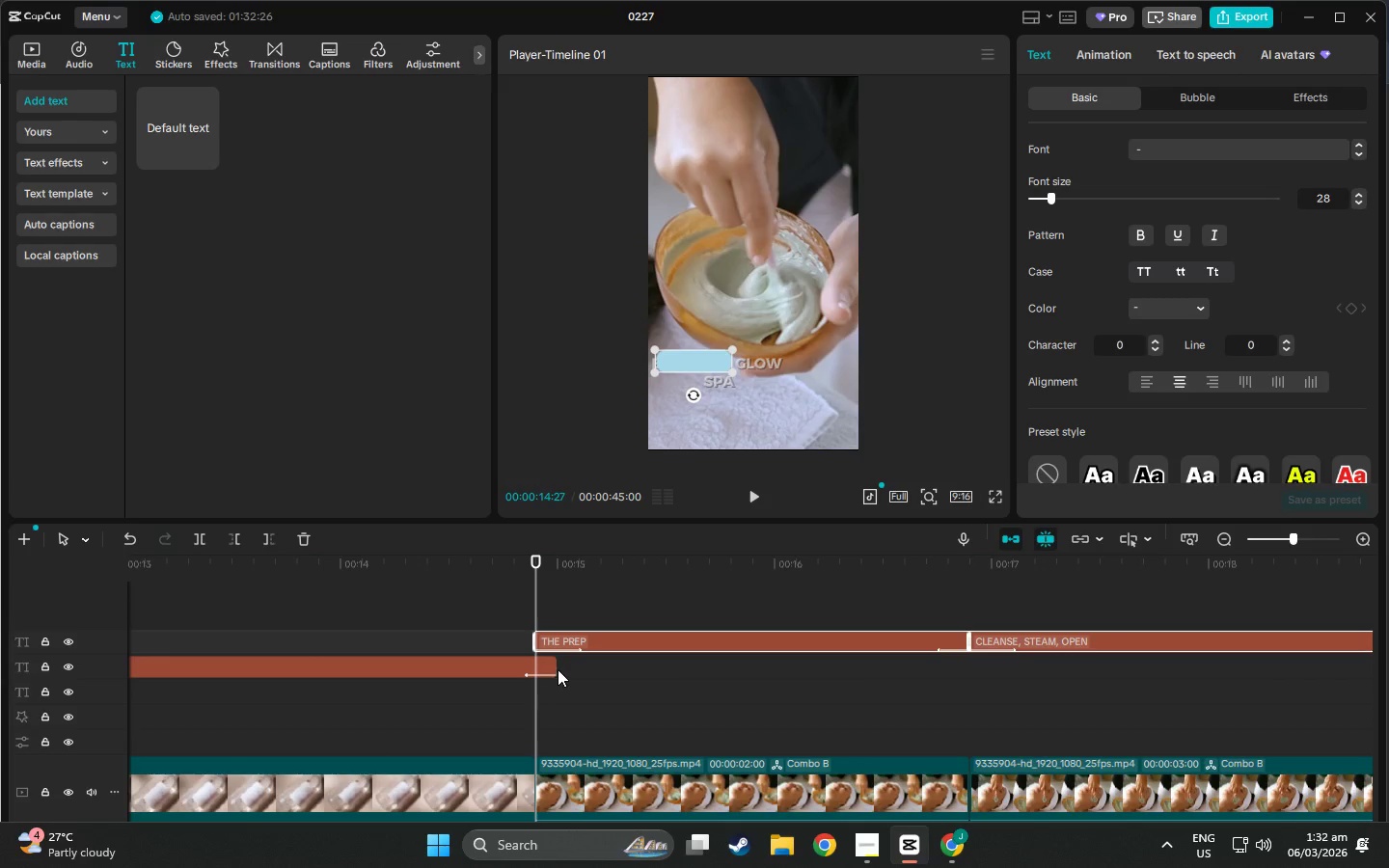 
left_click_drag(start_coordinate=[556, 667], to_coordinate=[532, 667])
 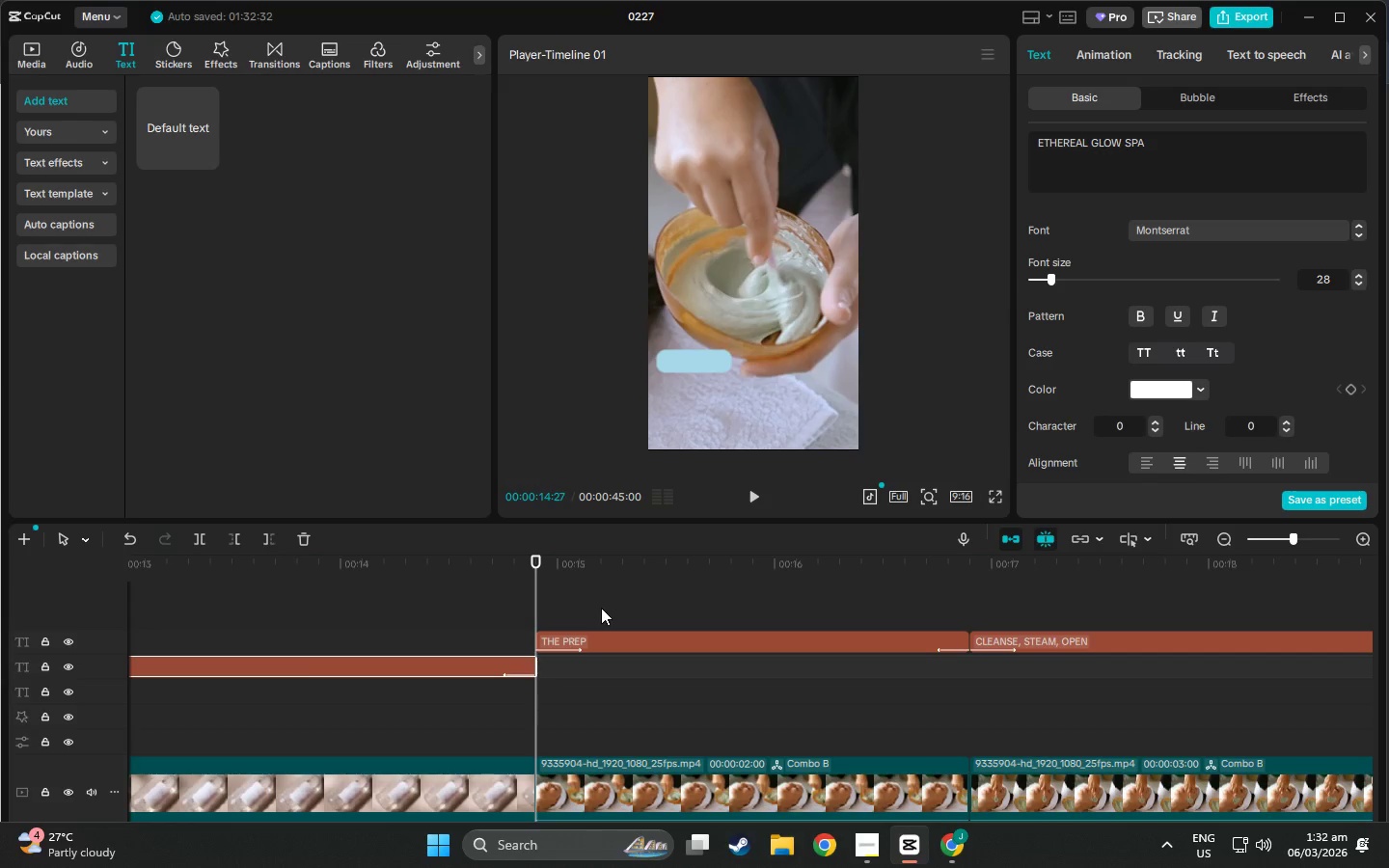 
scroll: coordinate [604, 616], scroll_direction: up, amount: 2.0
 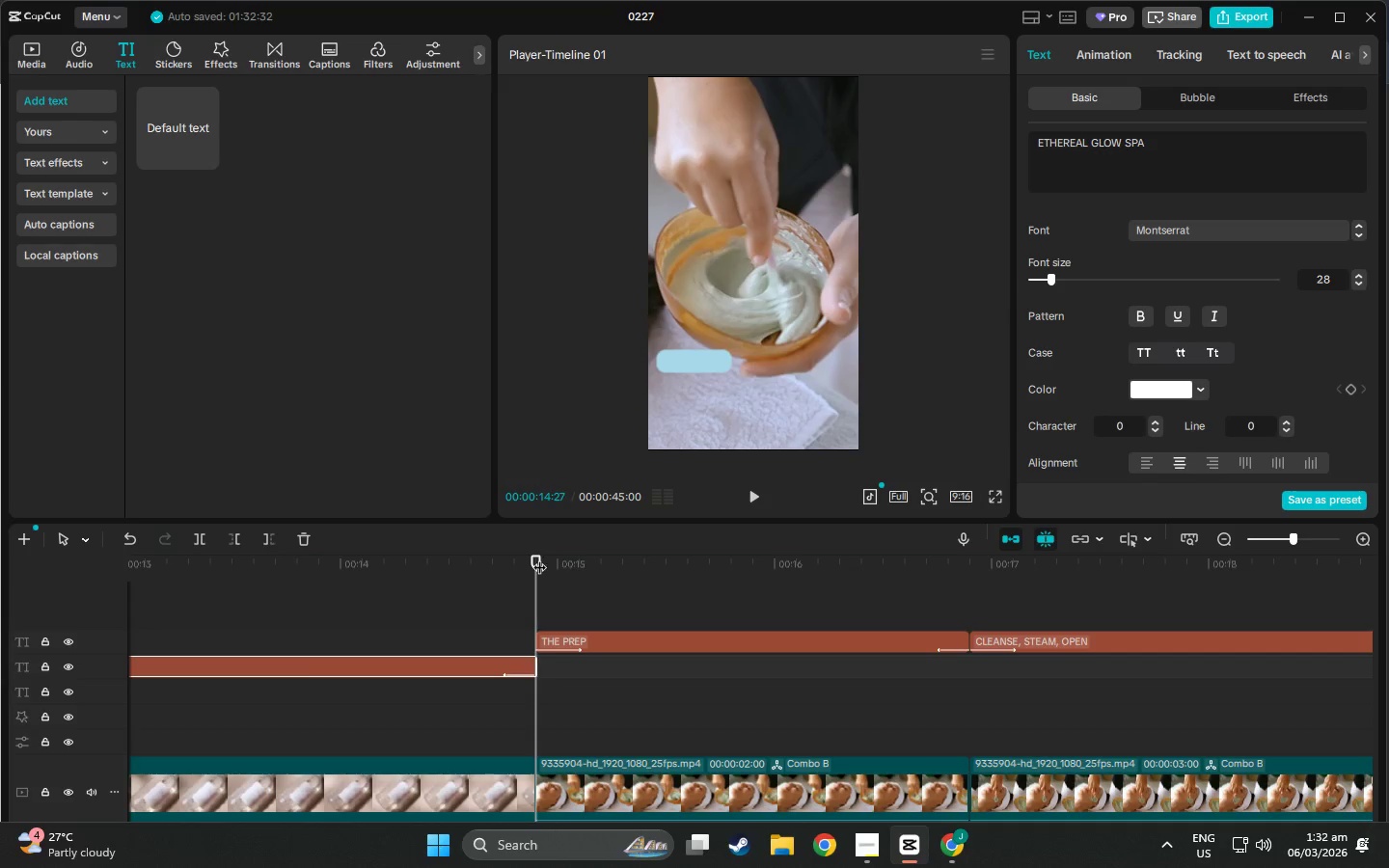 
left_click_drag(start_coordinate=[537, 557], to_coordinate=[560, 563])
 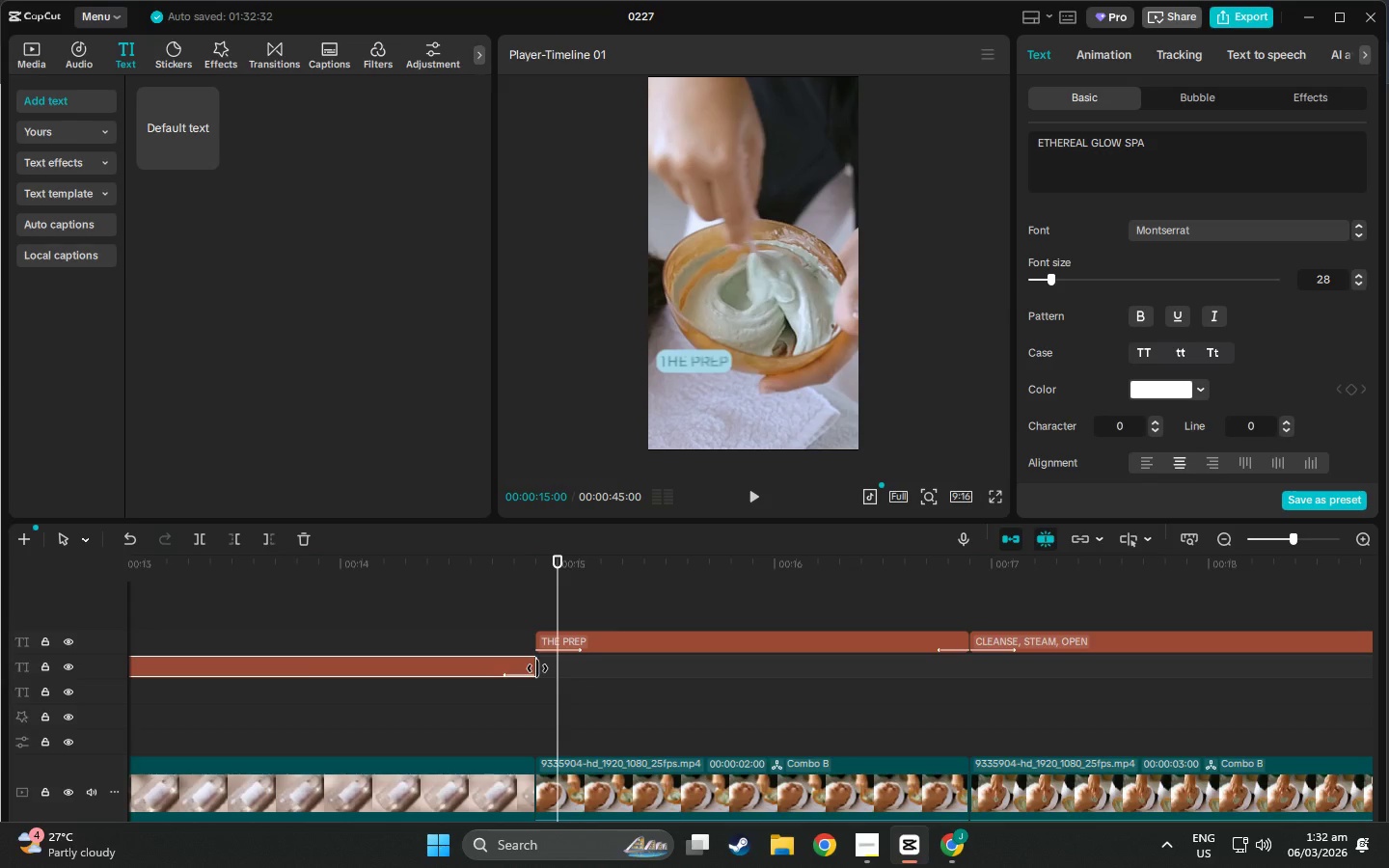 
left_click_drag(start_coordinate=[537, 668], to_coordinate=[553, 671])
 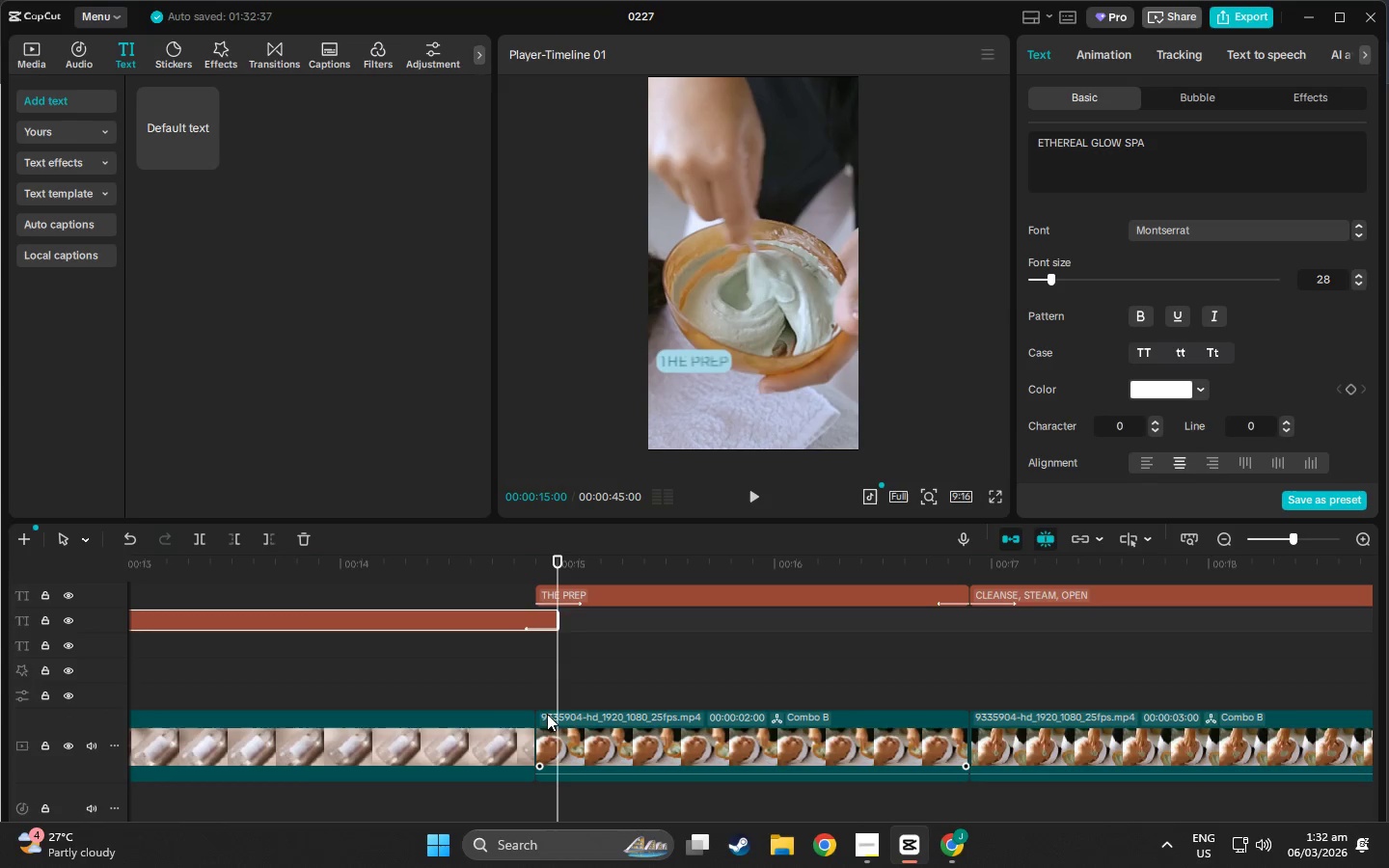 
left_click([520, 728])
 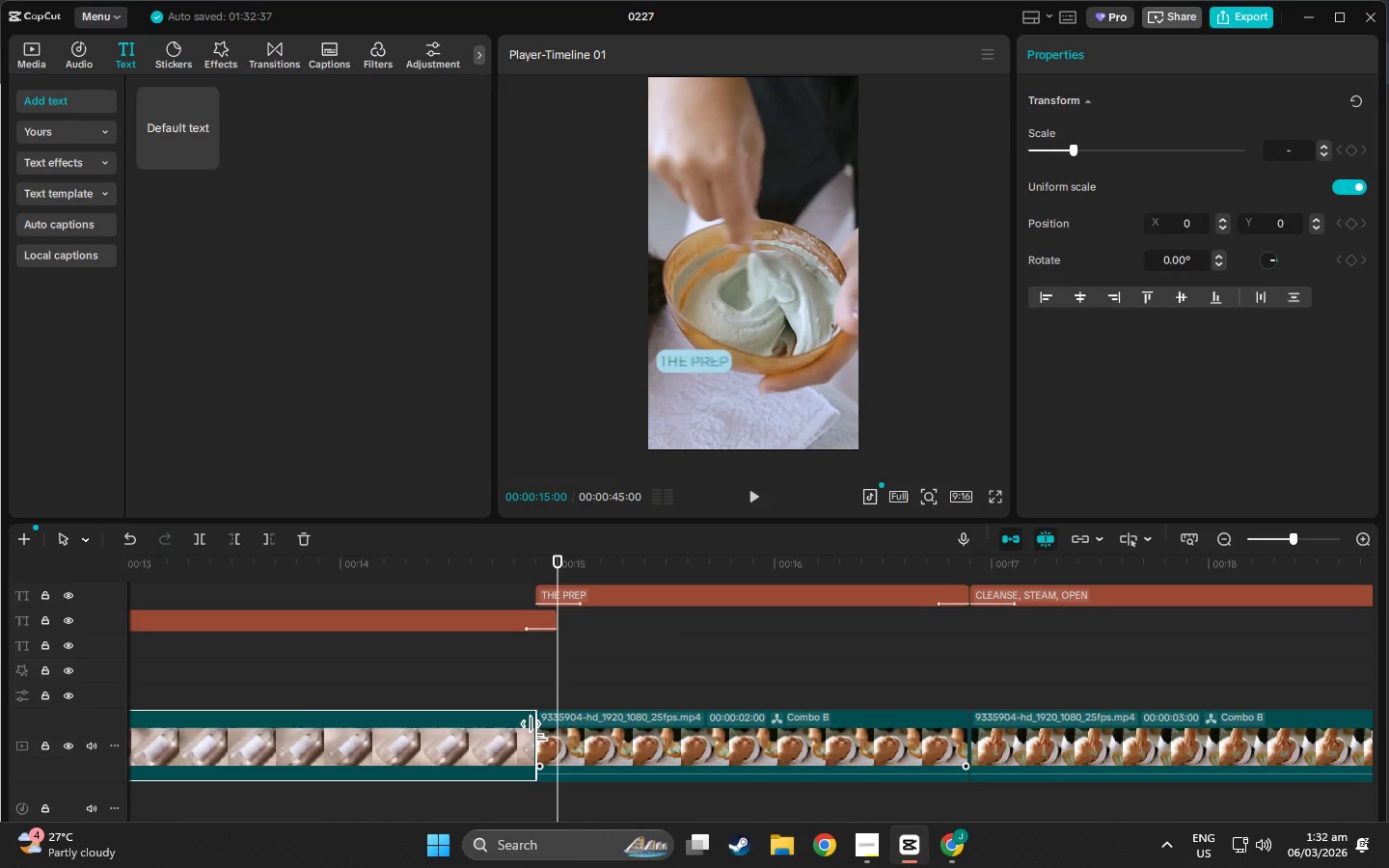 
scroll: coordinate [548, 713], scroll_direction: down, amount: 2.0
 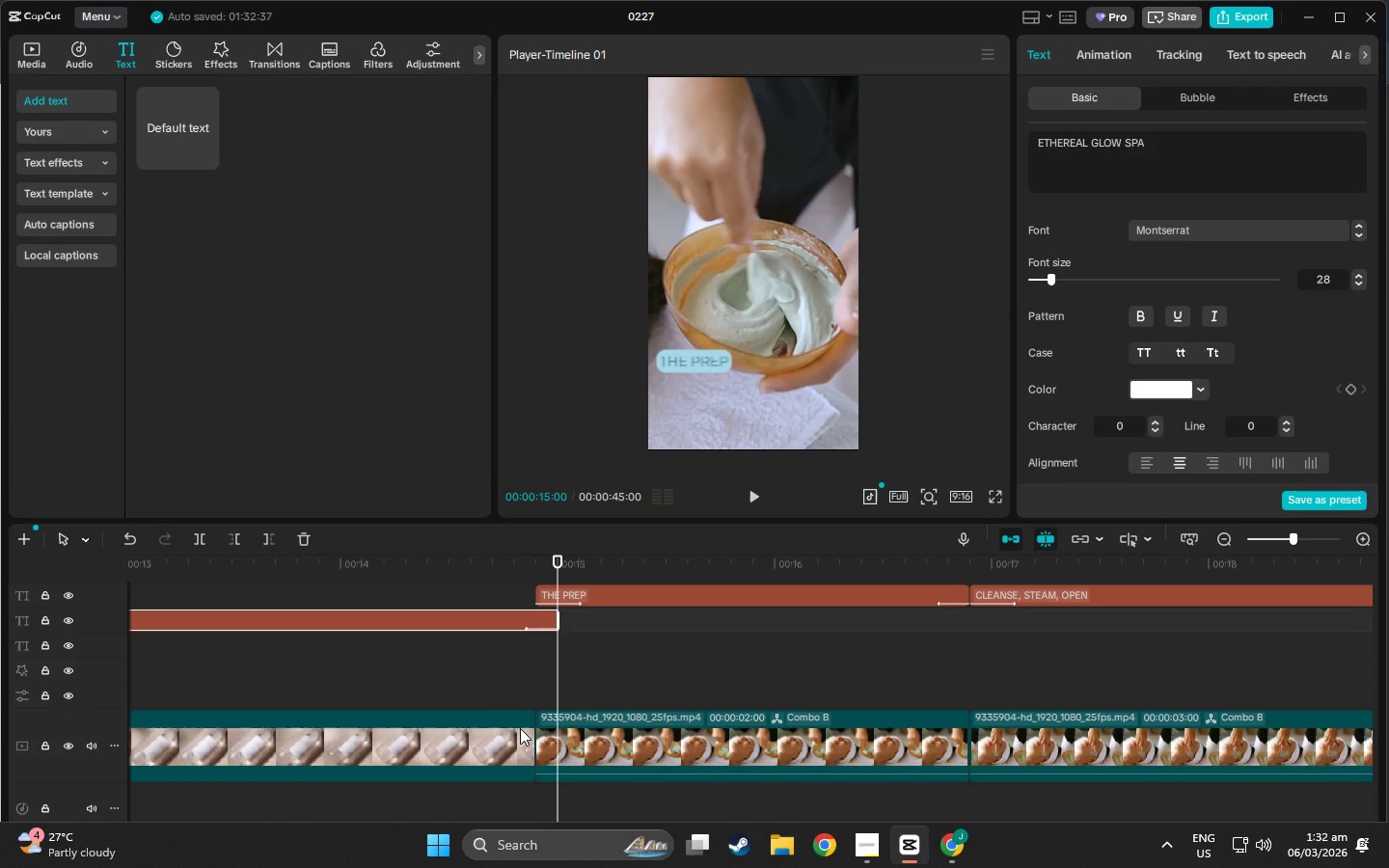 
left_click_drag(start_coordinate=[537, 731], to_coordinate=[556, 734])
 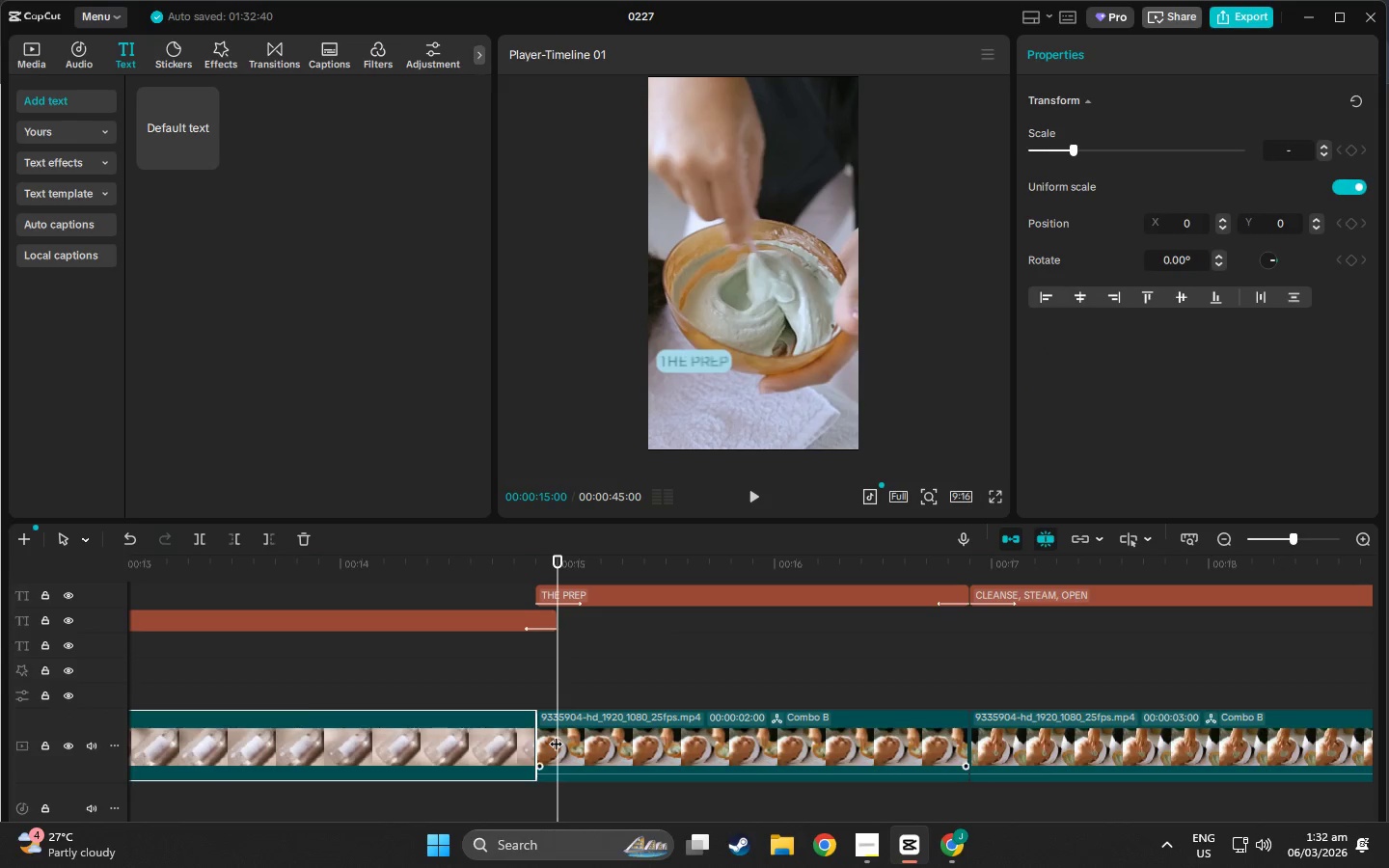 
left_click([556, 734])
 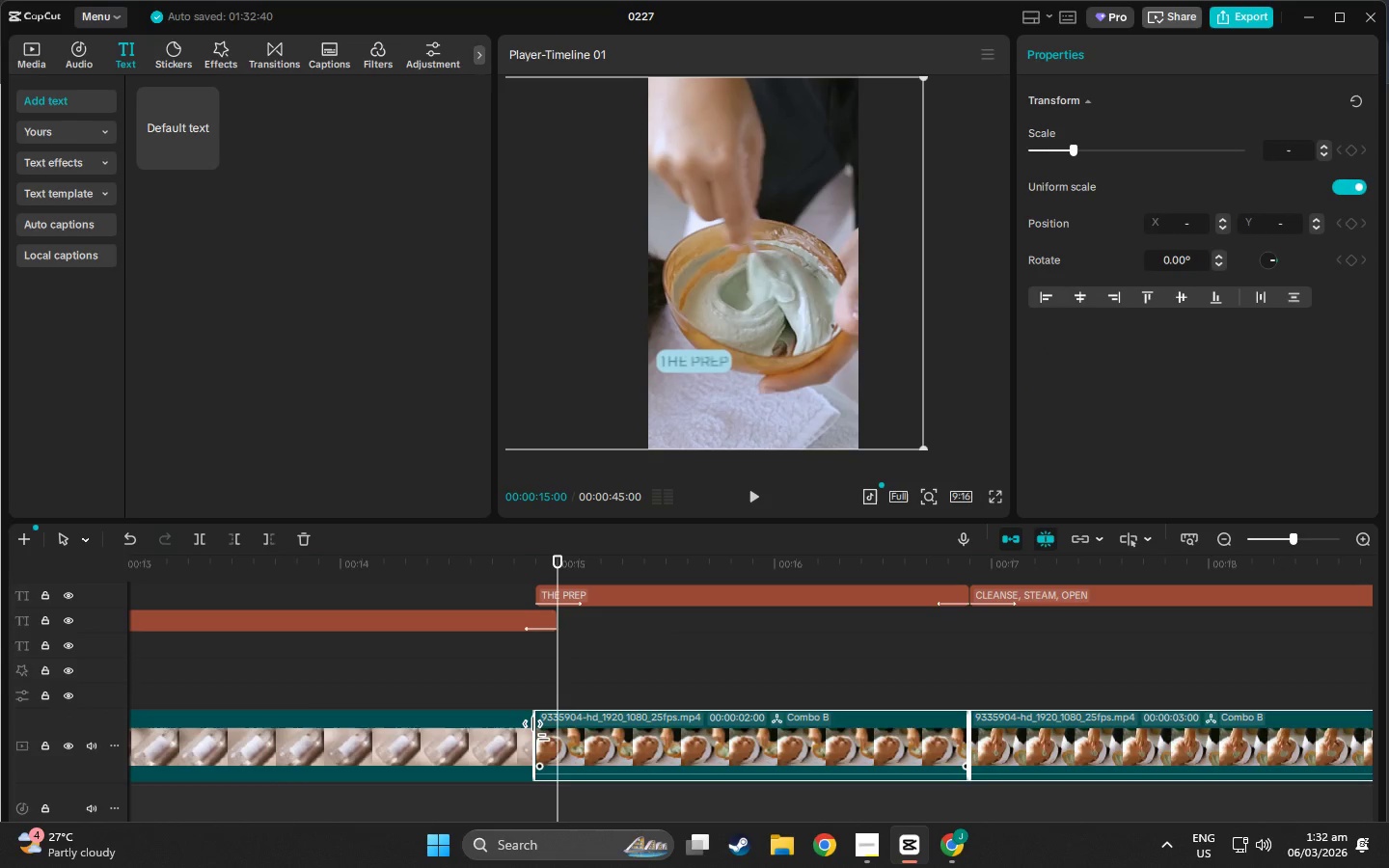 
left_click_drag(start_coordinate=[539, 731], to_coordinate=[564, 734])
 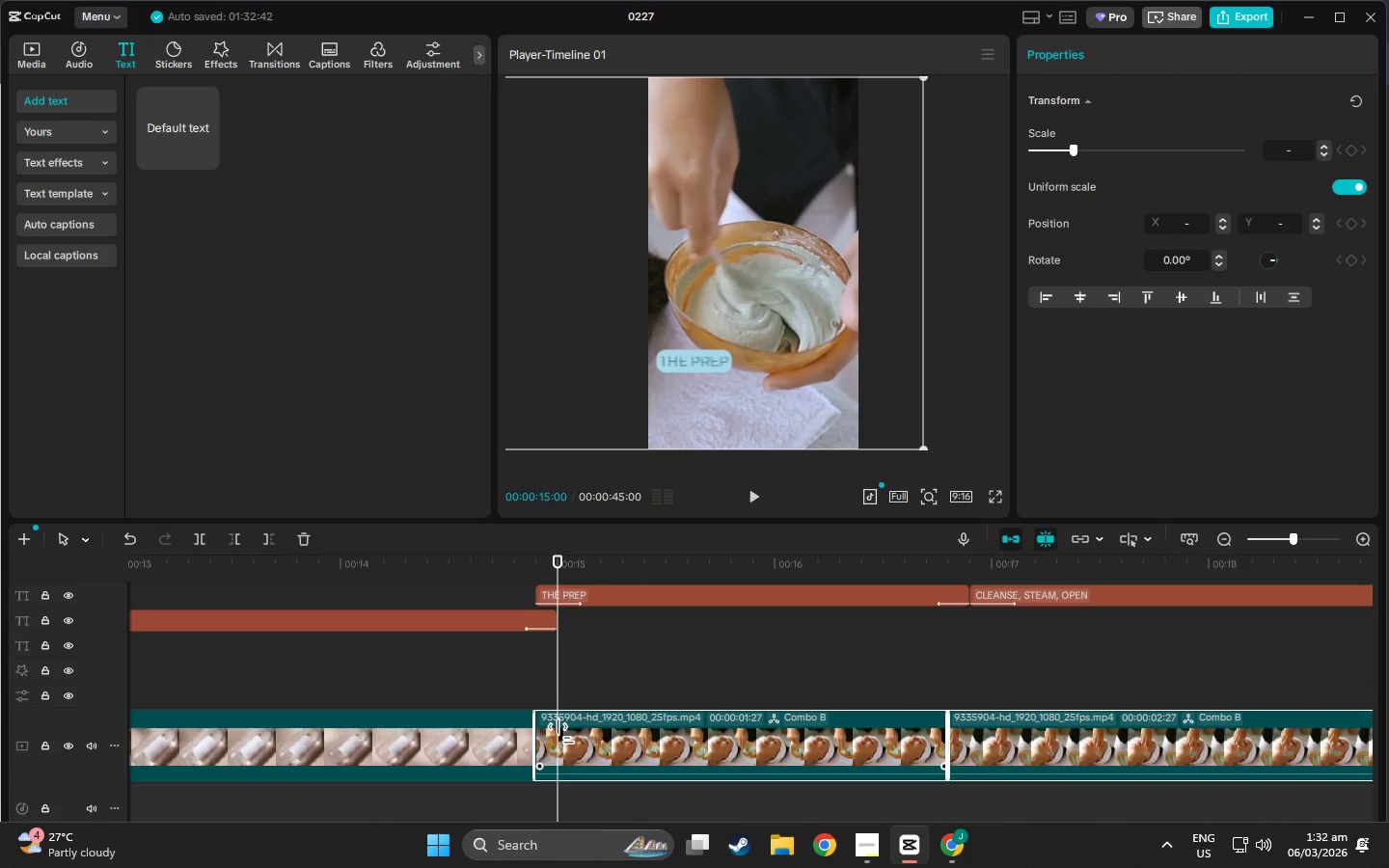 
scroll: coordinate [564, 734], scroll_direction: up, amount: 2.0
 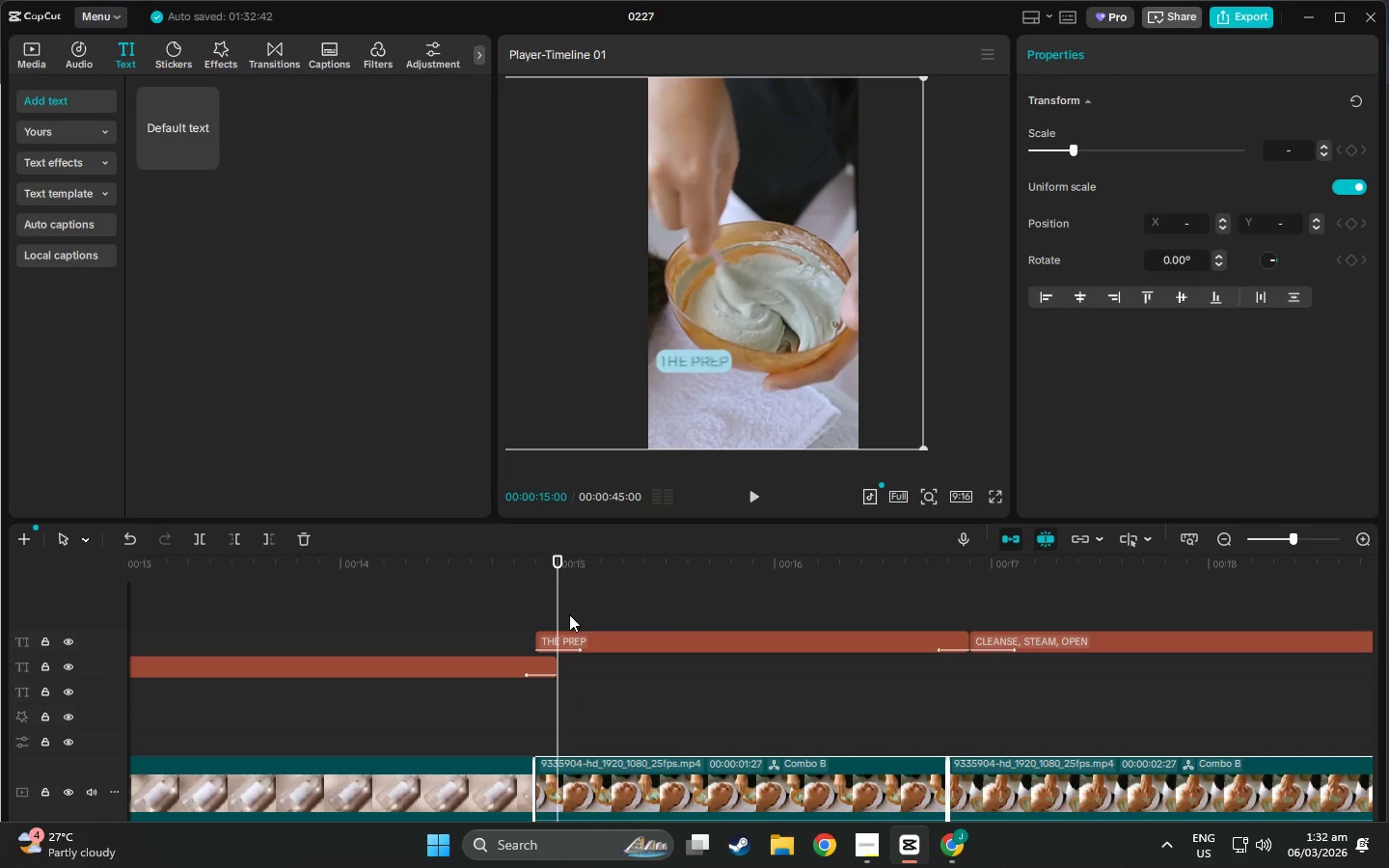 
left_click_drag(start_coordinate=[557, 567], to_coordinate=[555, 572])
 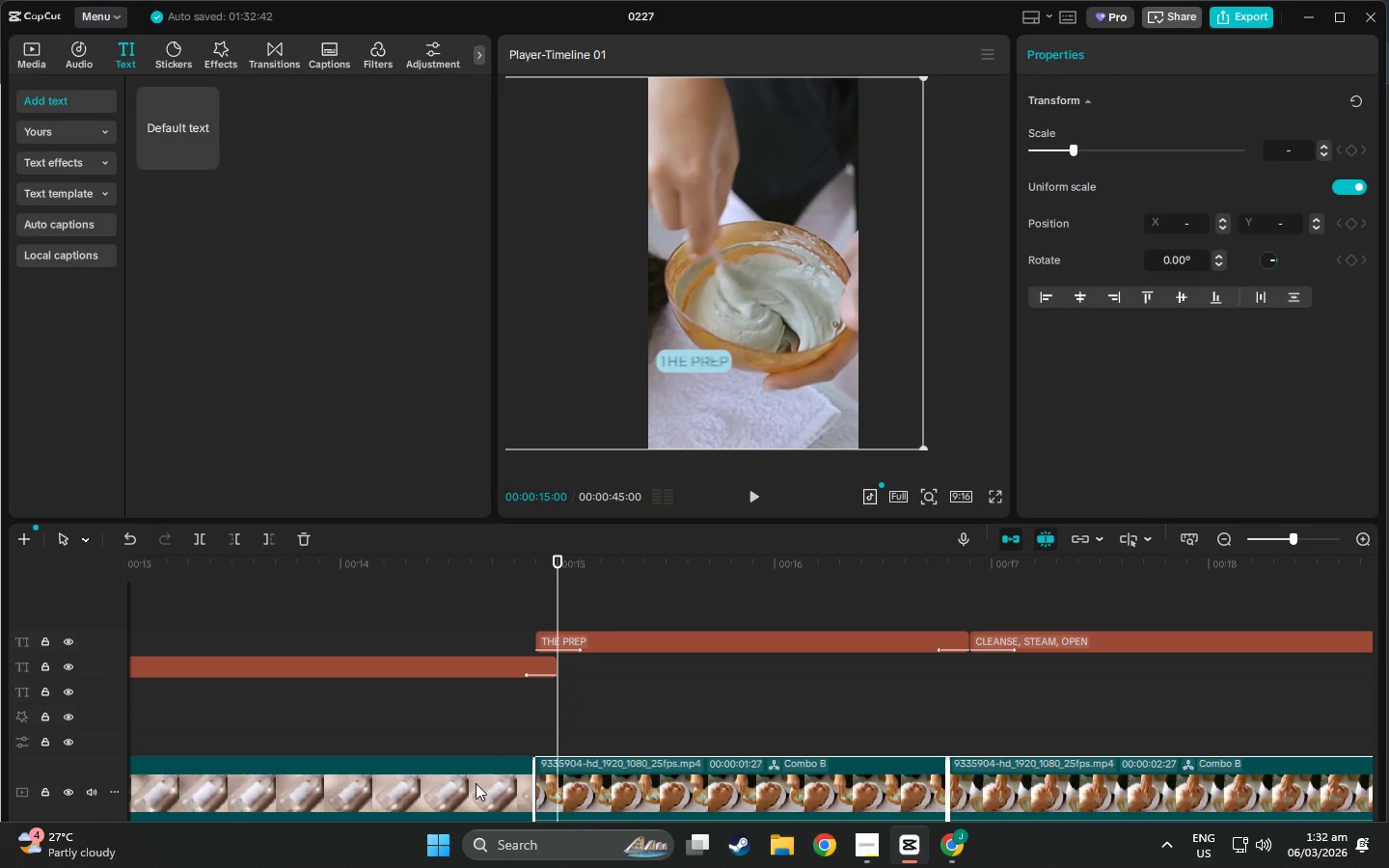 
left_click([476, 790])
 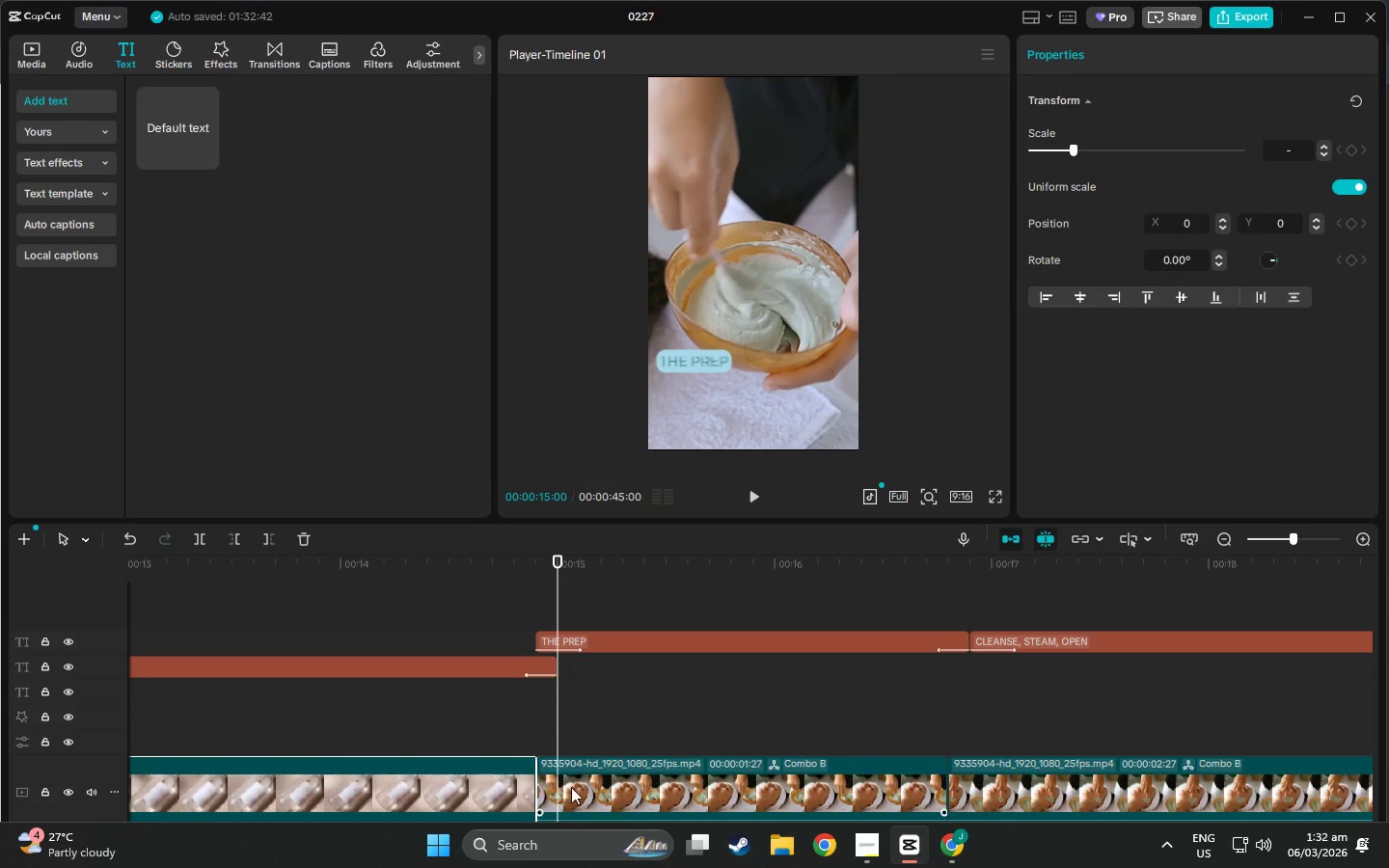 
left_click([571, 787])
 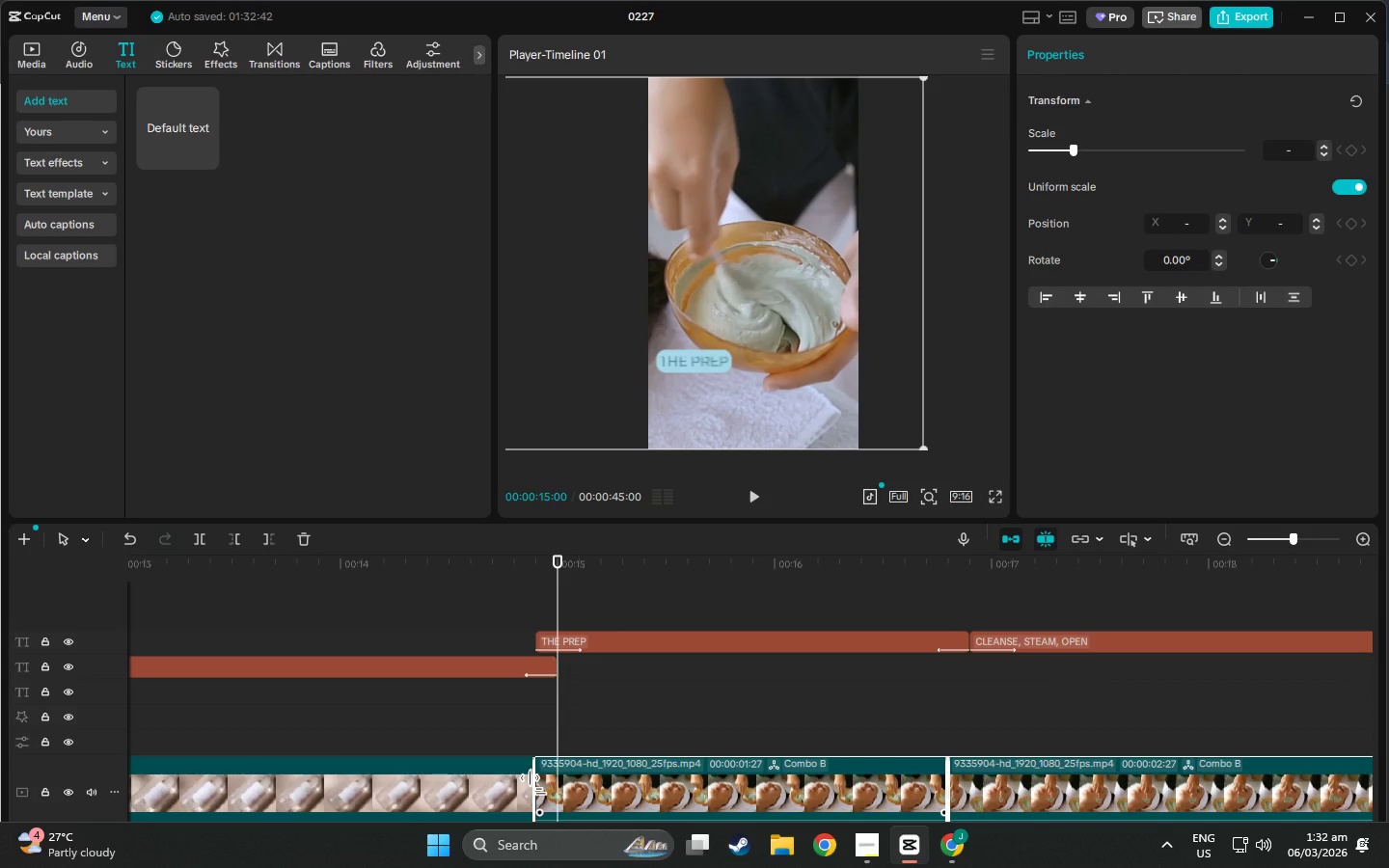 
left_click_drag(start_coordinate=[536, 785], to_coordinate=[559, 789])
 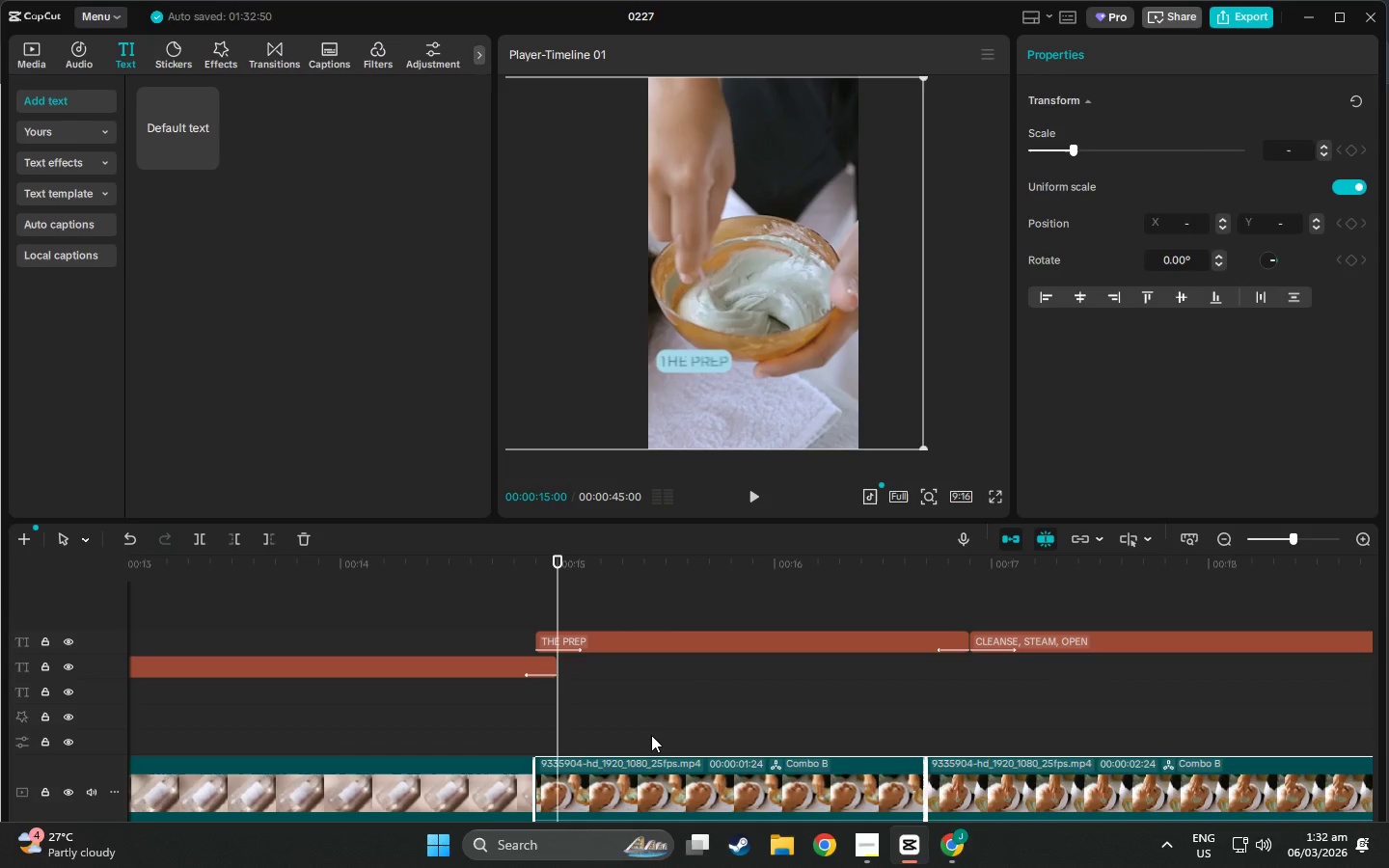 
left_click([651, 735])
 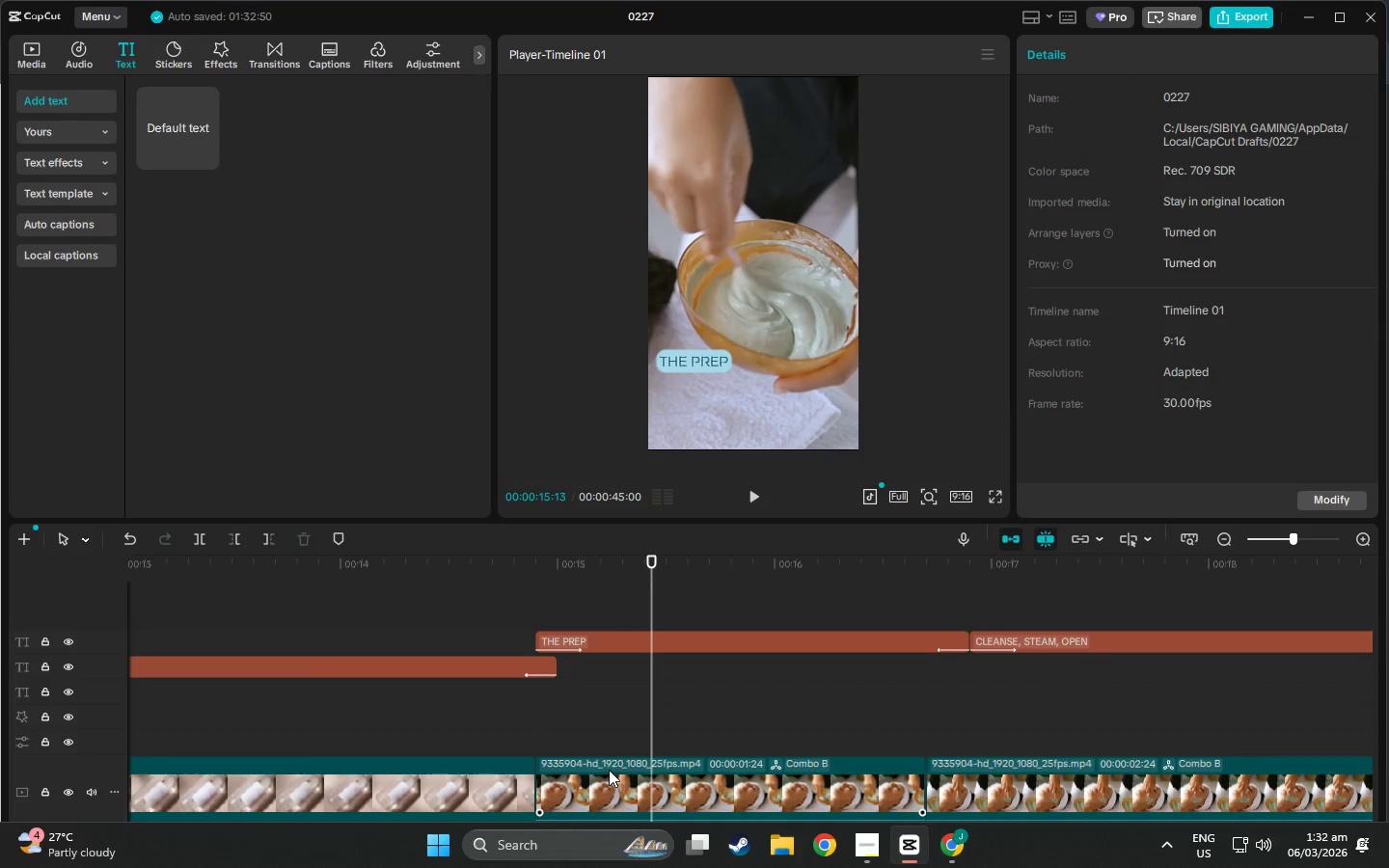 
left_click([609, 770])
 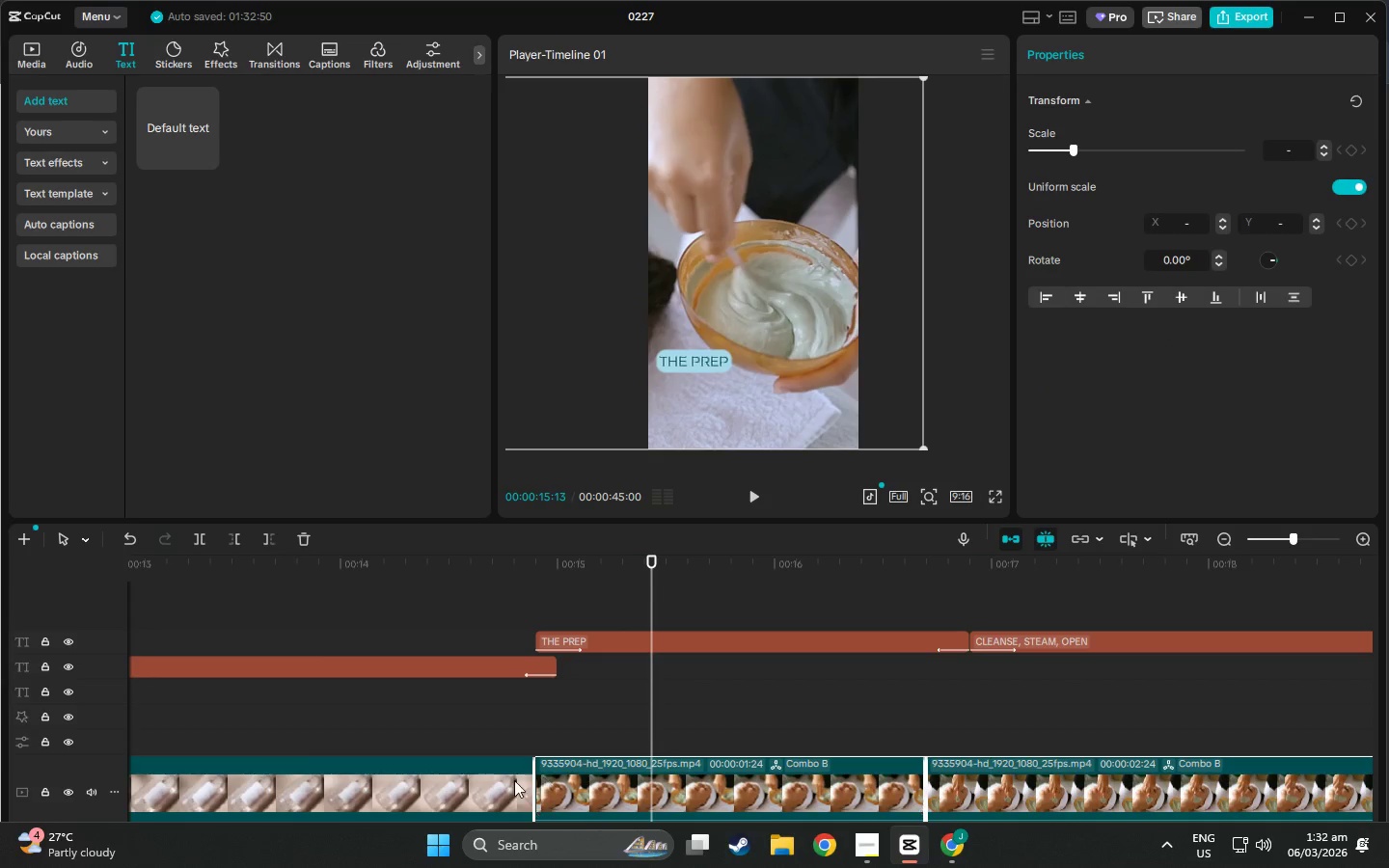 
left_click([499, 782])
 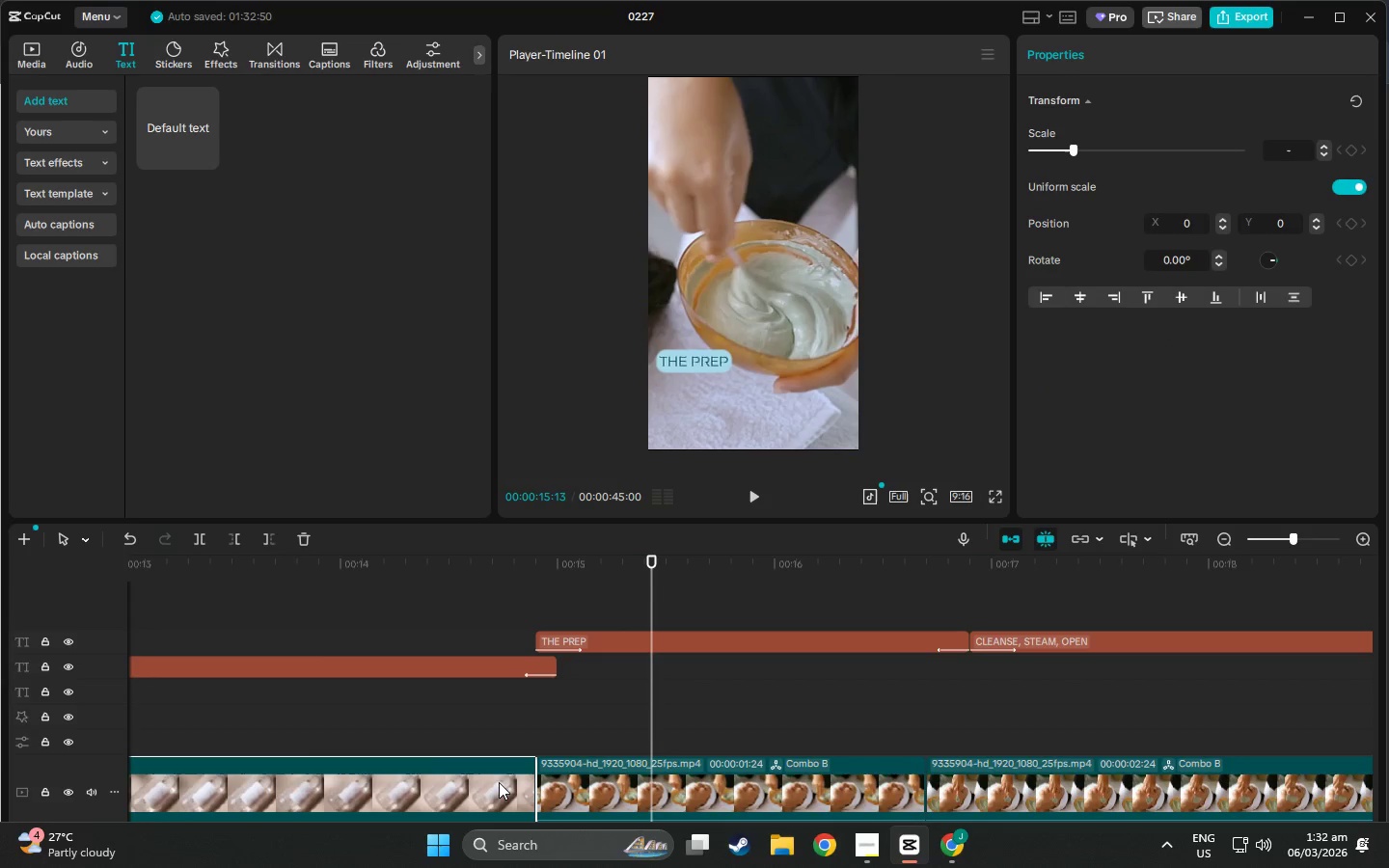 
left_click_drag(start_coordinate=[499, 782], to_coordinate=[499, 776])
 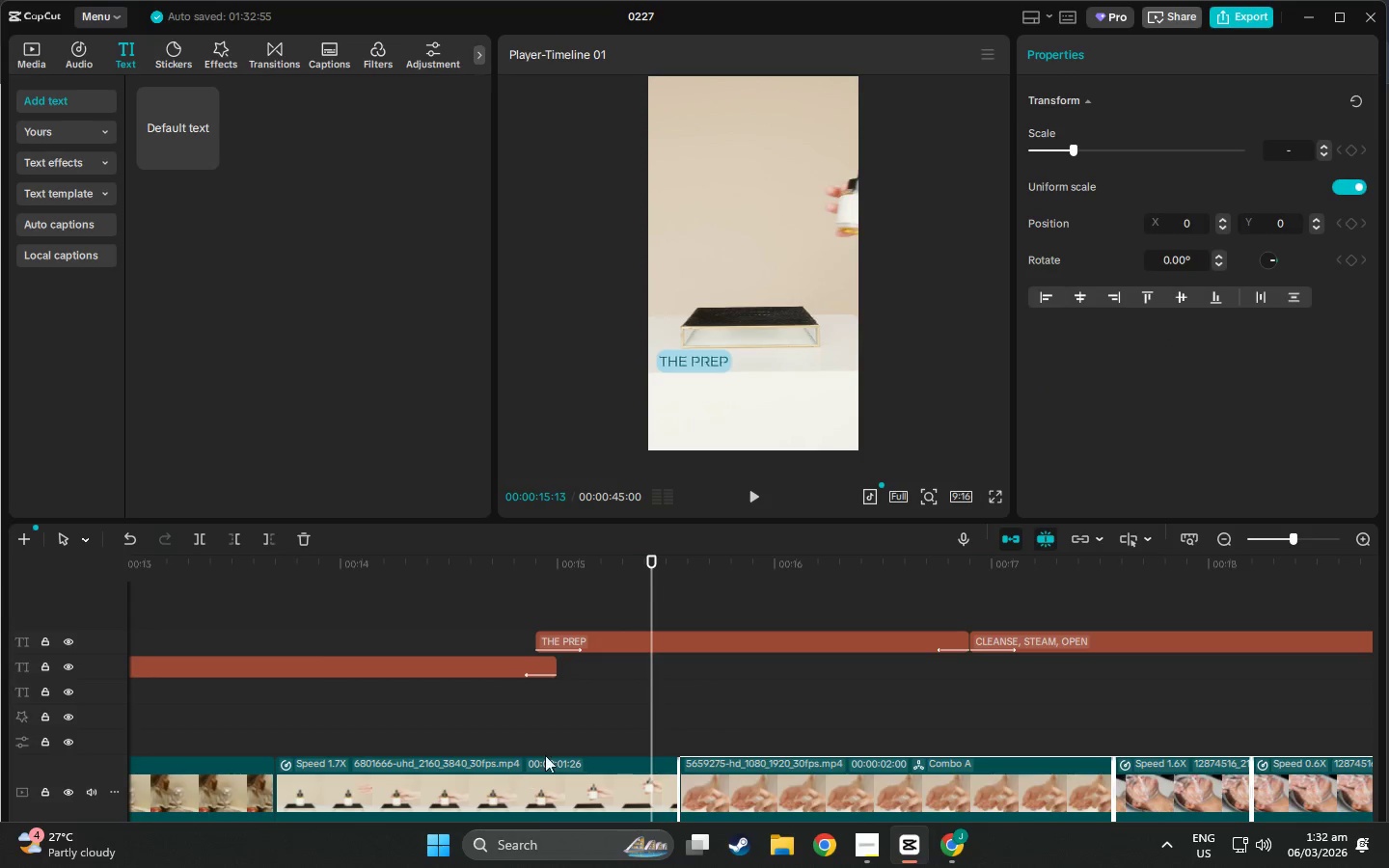 
key(Control+Z)
 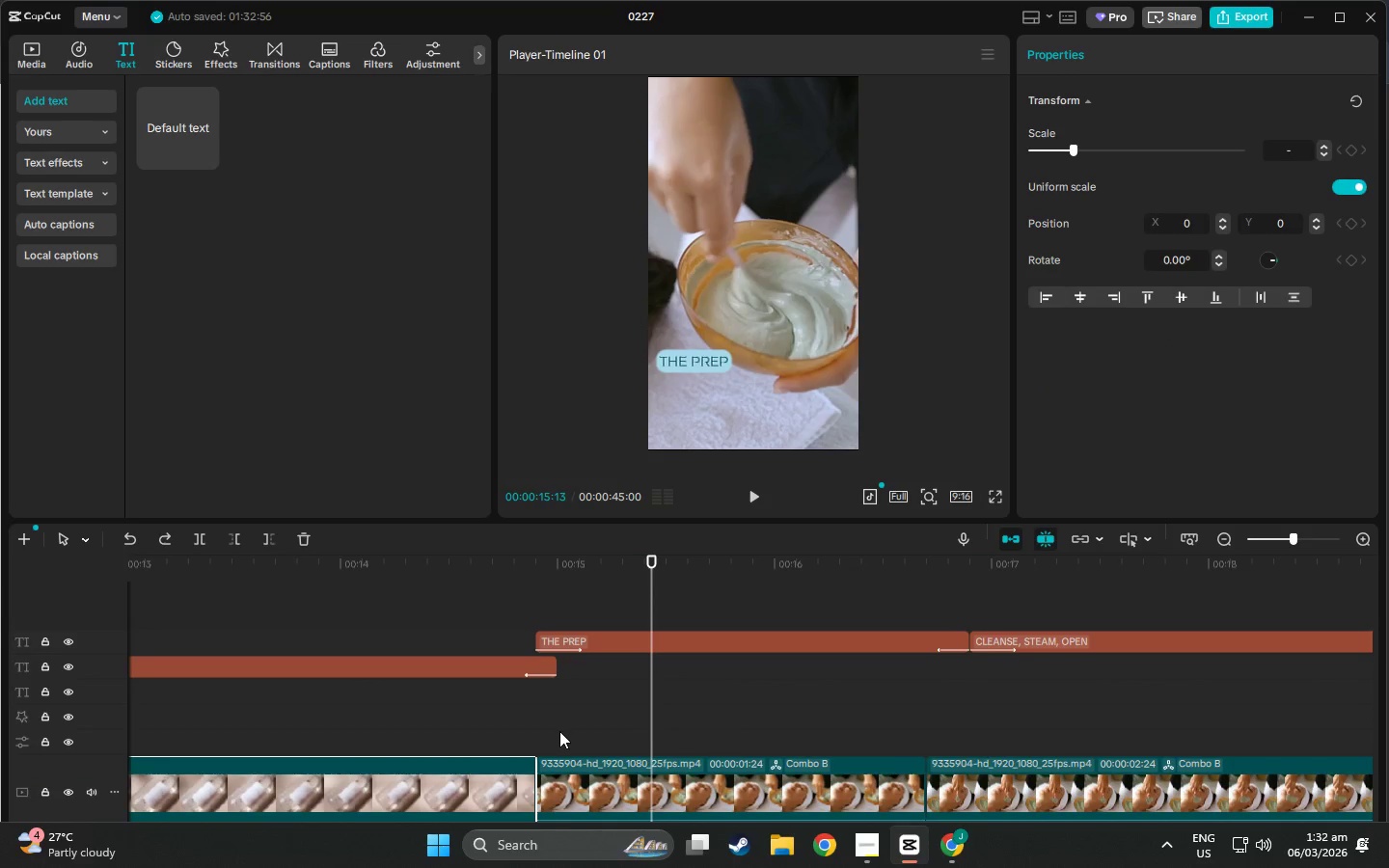 
scroll: coordinate [559, 731], scroll_direction: down, amount: 2.0
 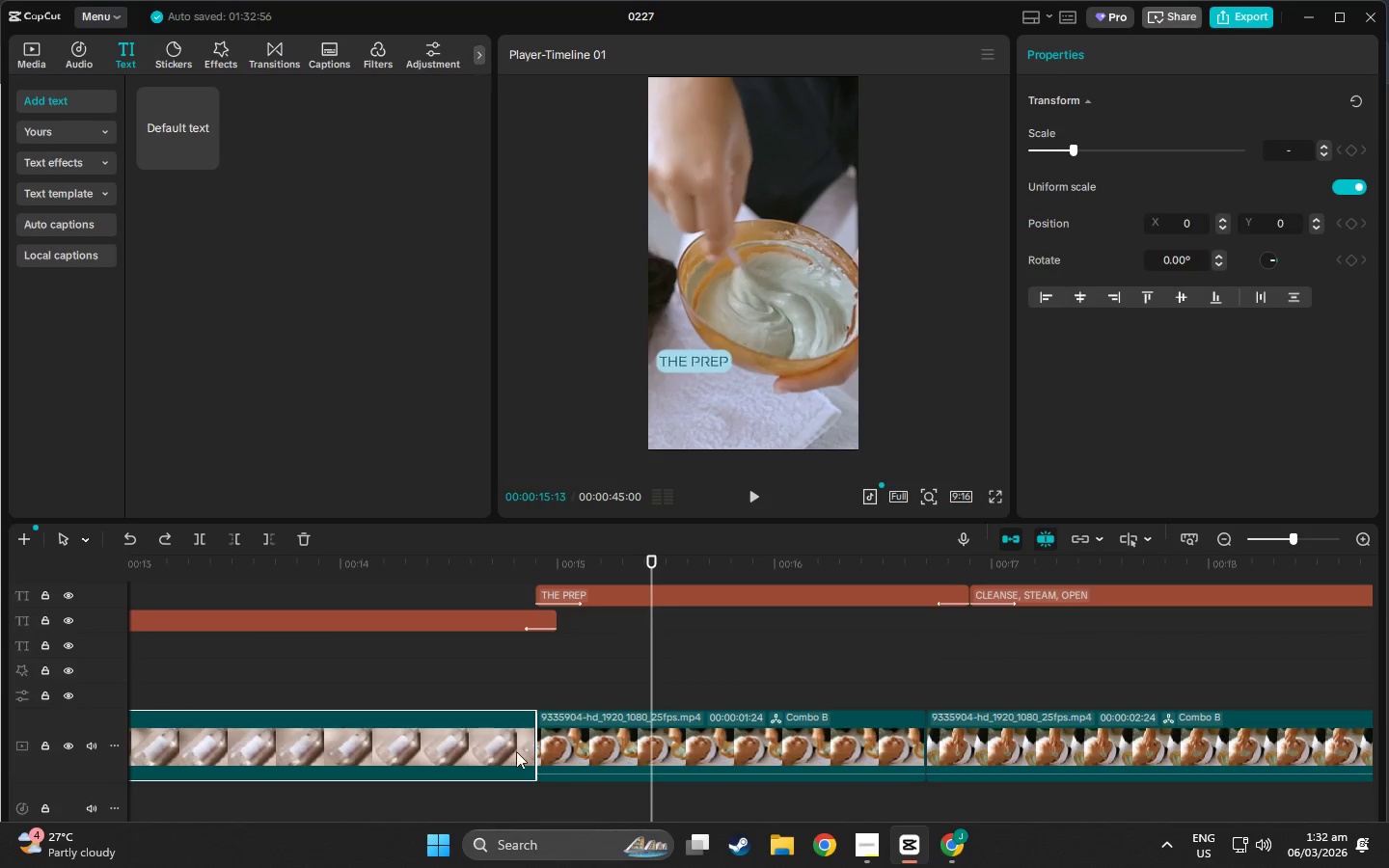 
left_click([513, 753])
 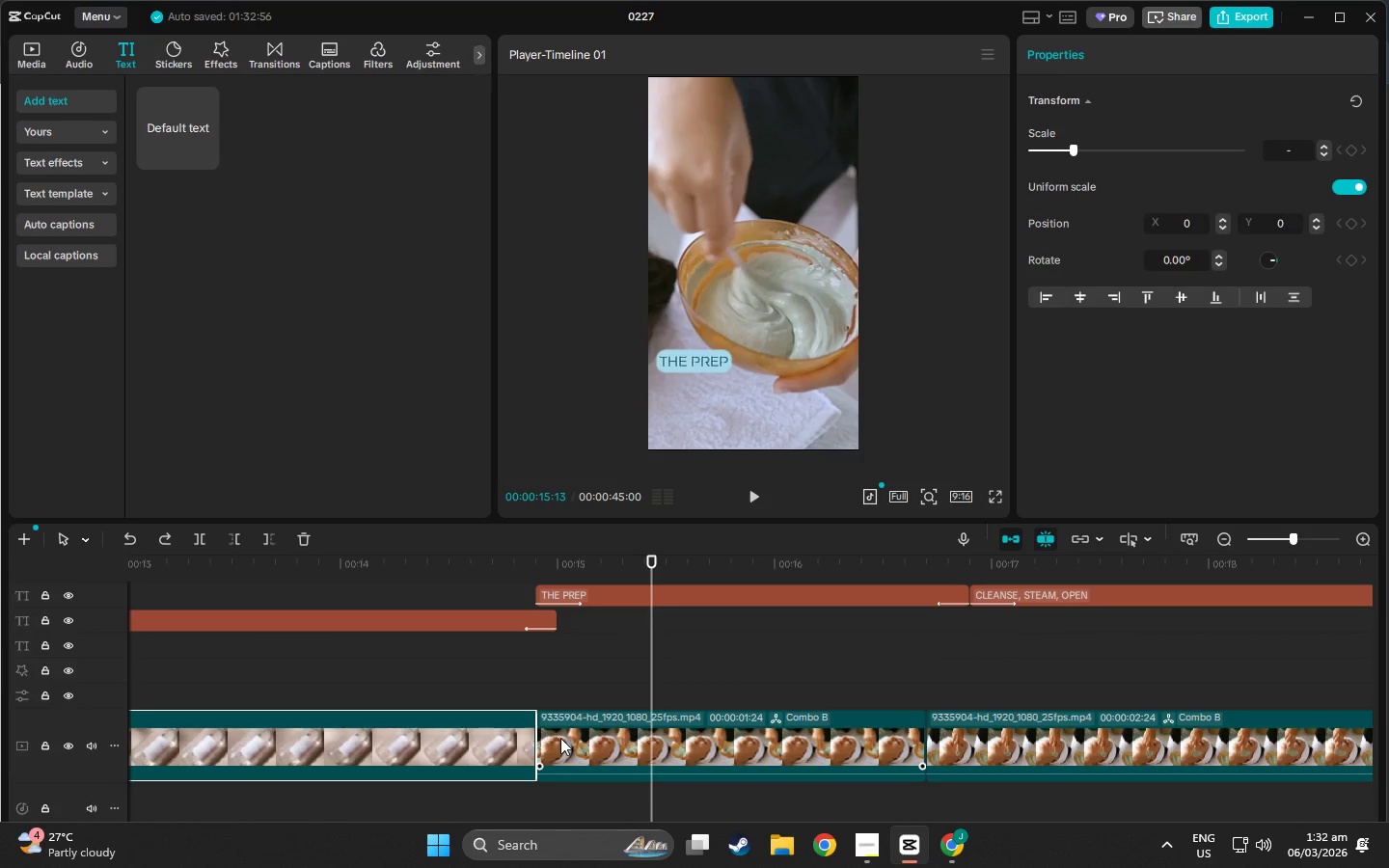 
left_click([569, 738])
 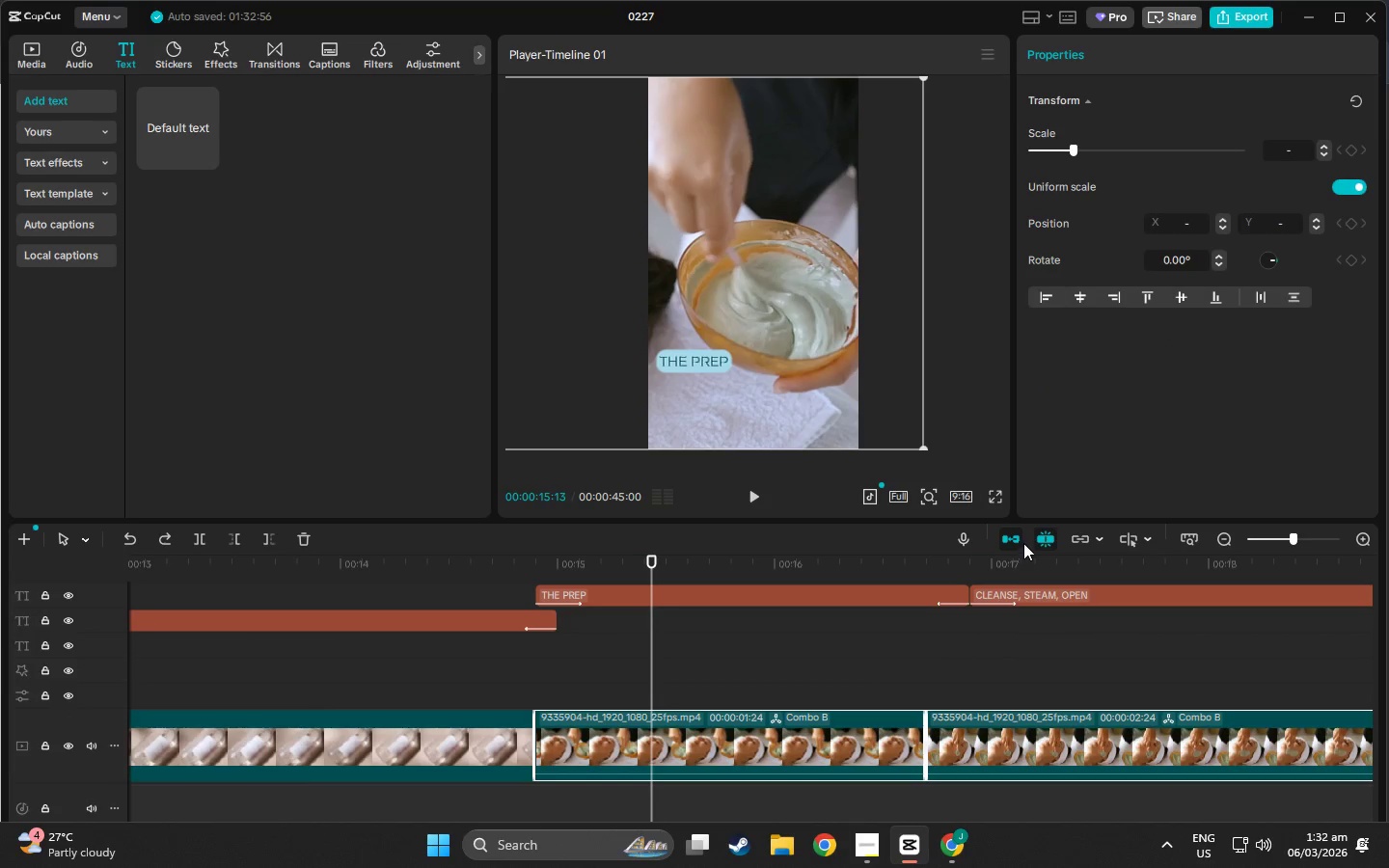 
left_click([1052, 539])
 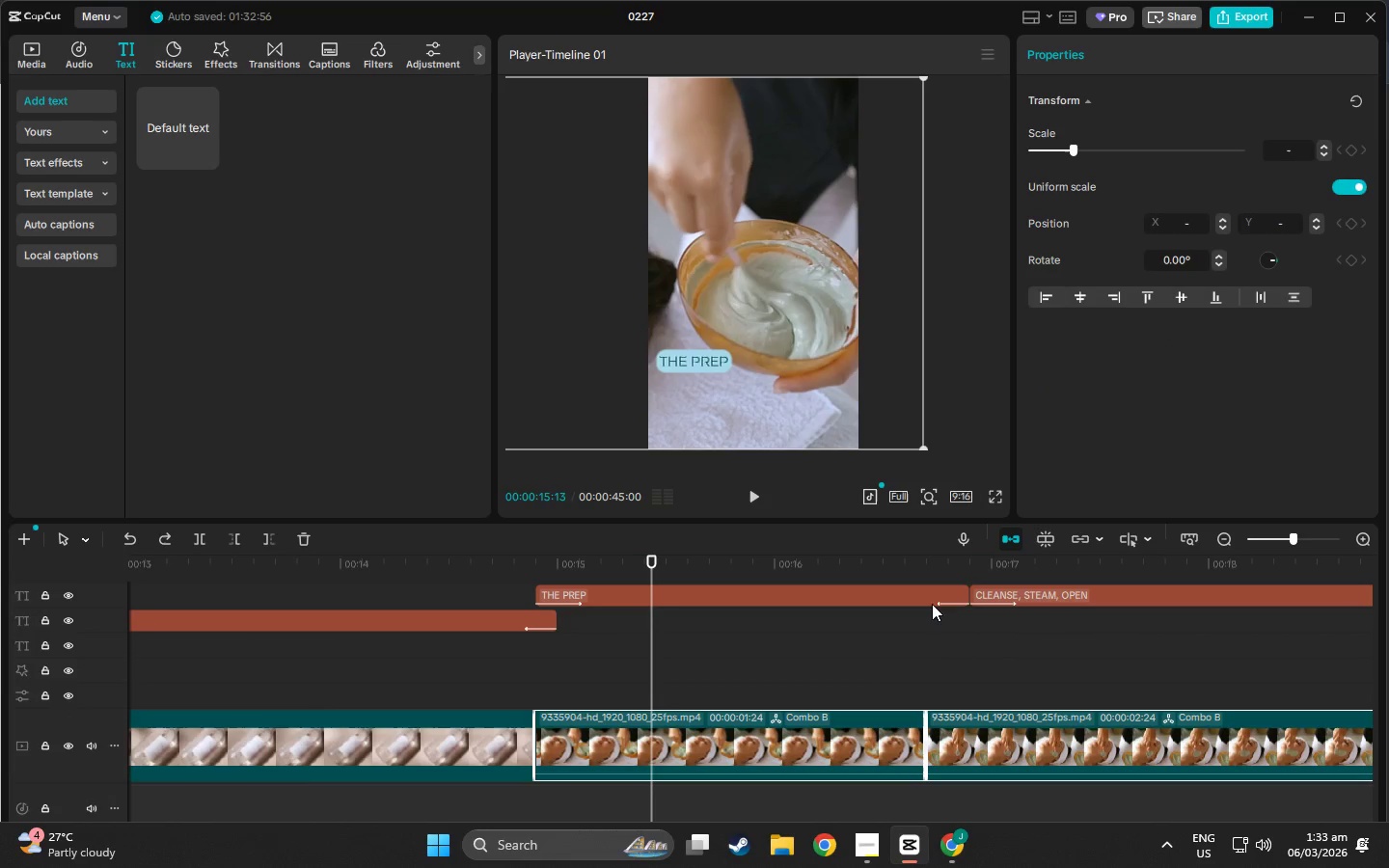 
left_click([1011, 537])
 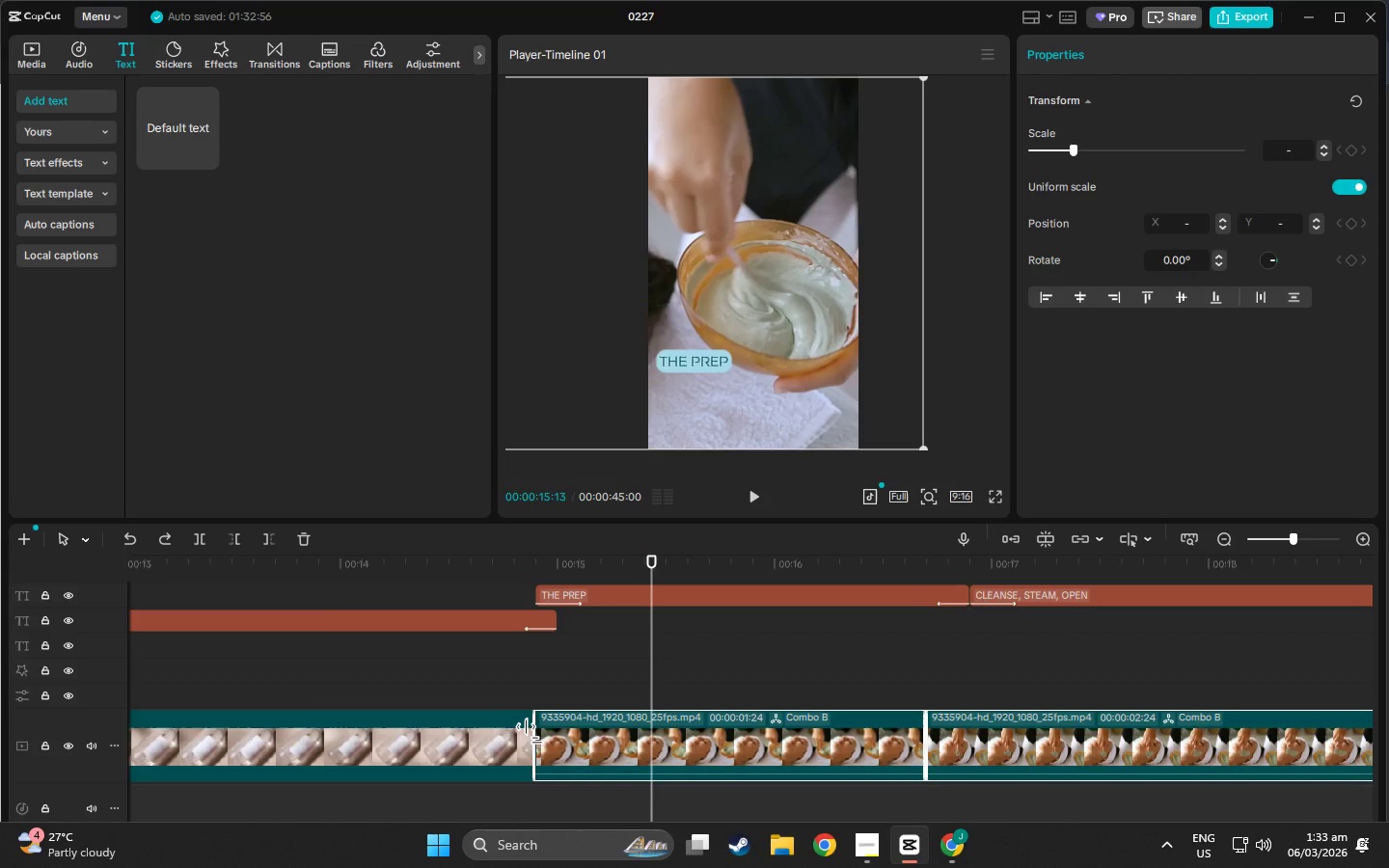 
left_click_drag(start_coordinate=[537, 736], to_coordinate=[653, 745])
 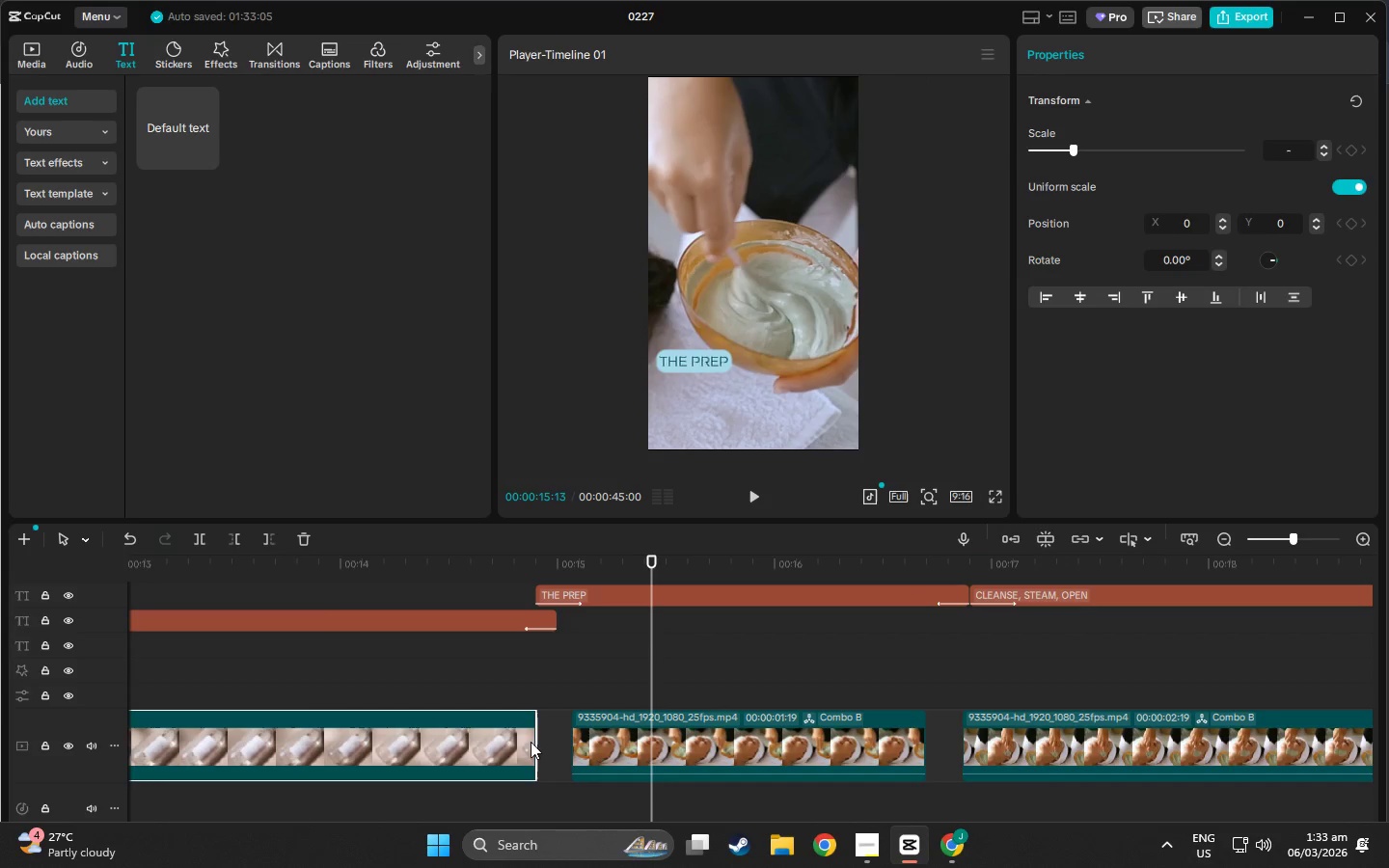 
left_click_drag(start_coordinate=[538, 743], to_coordinate=[564, 747])
 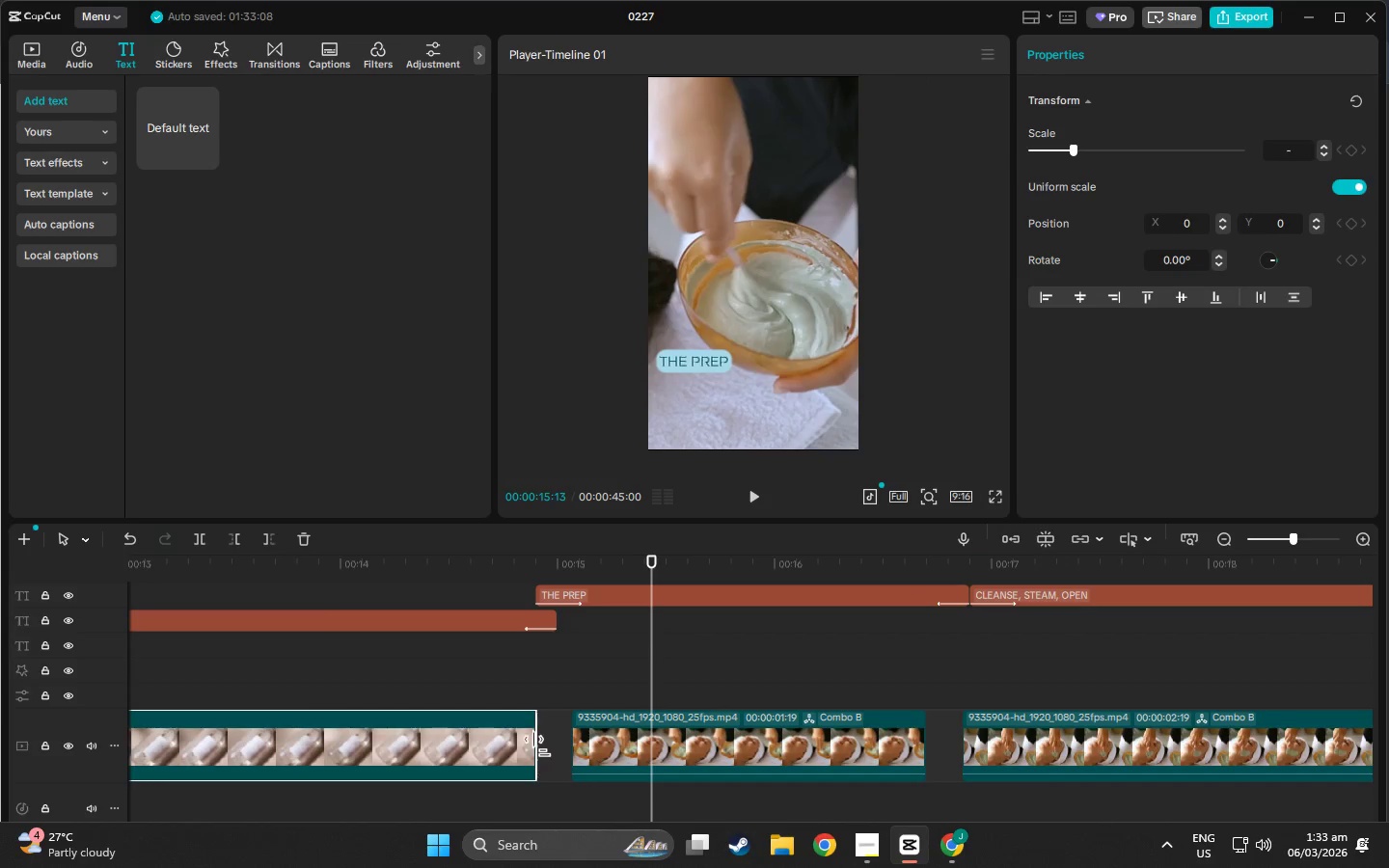 
left_click_drag(start_coordinate=[539, 746], to_coordinate=[571, 748])
 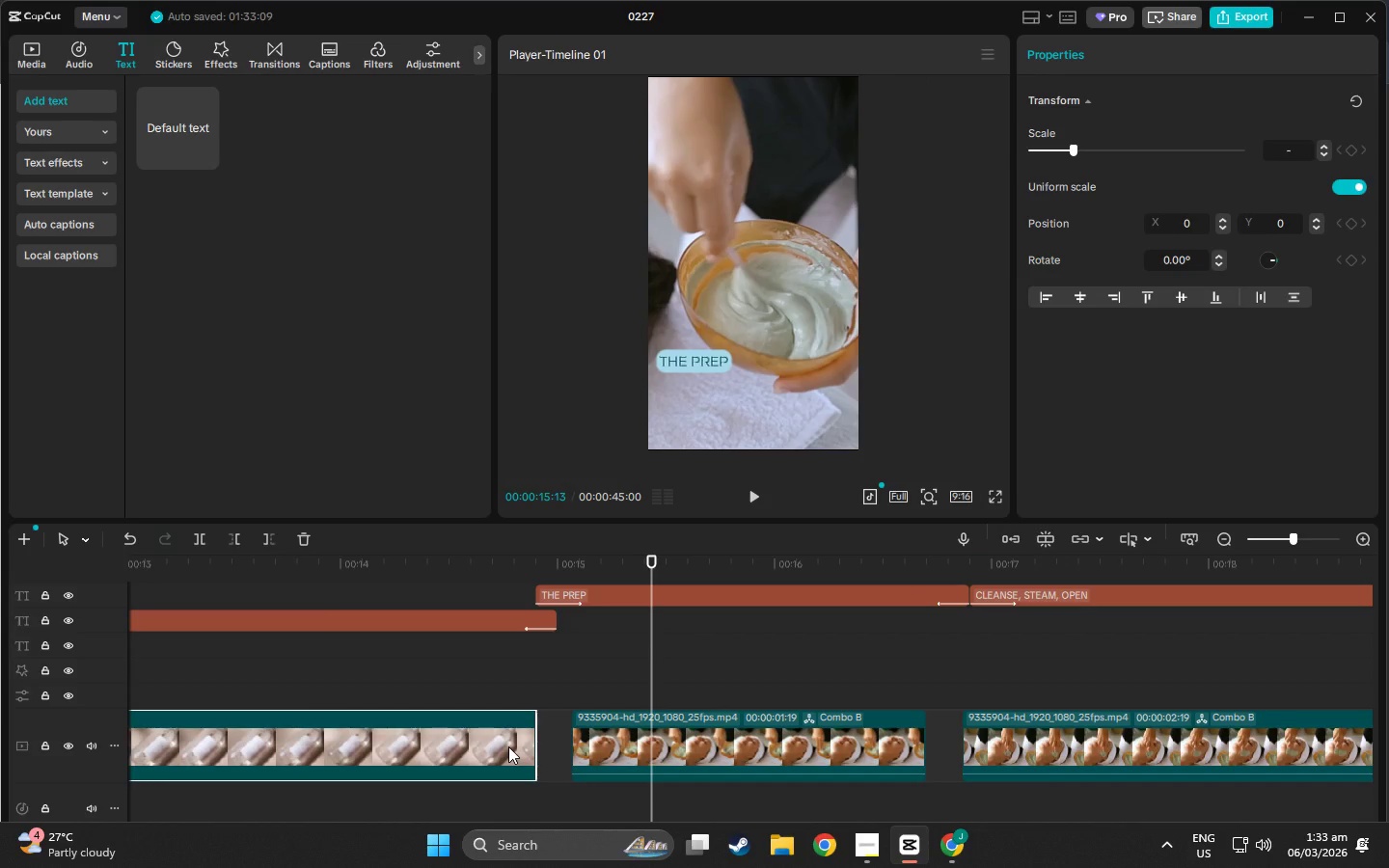 
left_click([508, 746])
 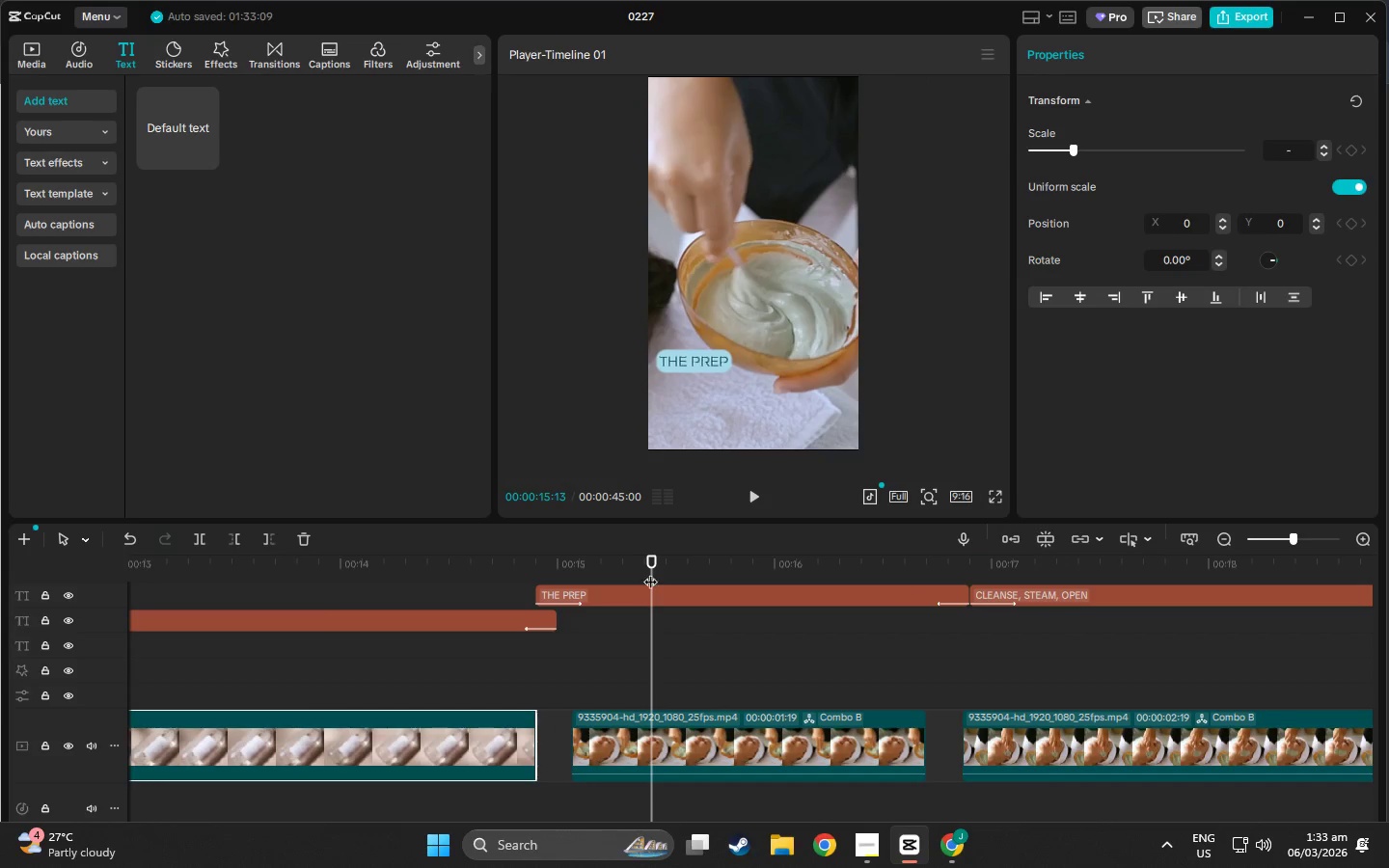 
left_click_drag(start_coordinate=[648, 562], to_coordinate=[502, 585])
 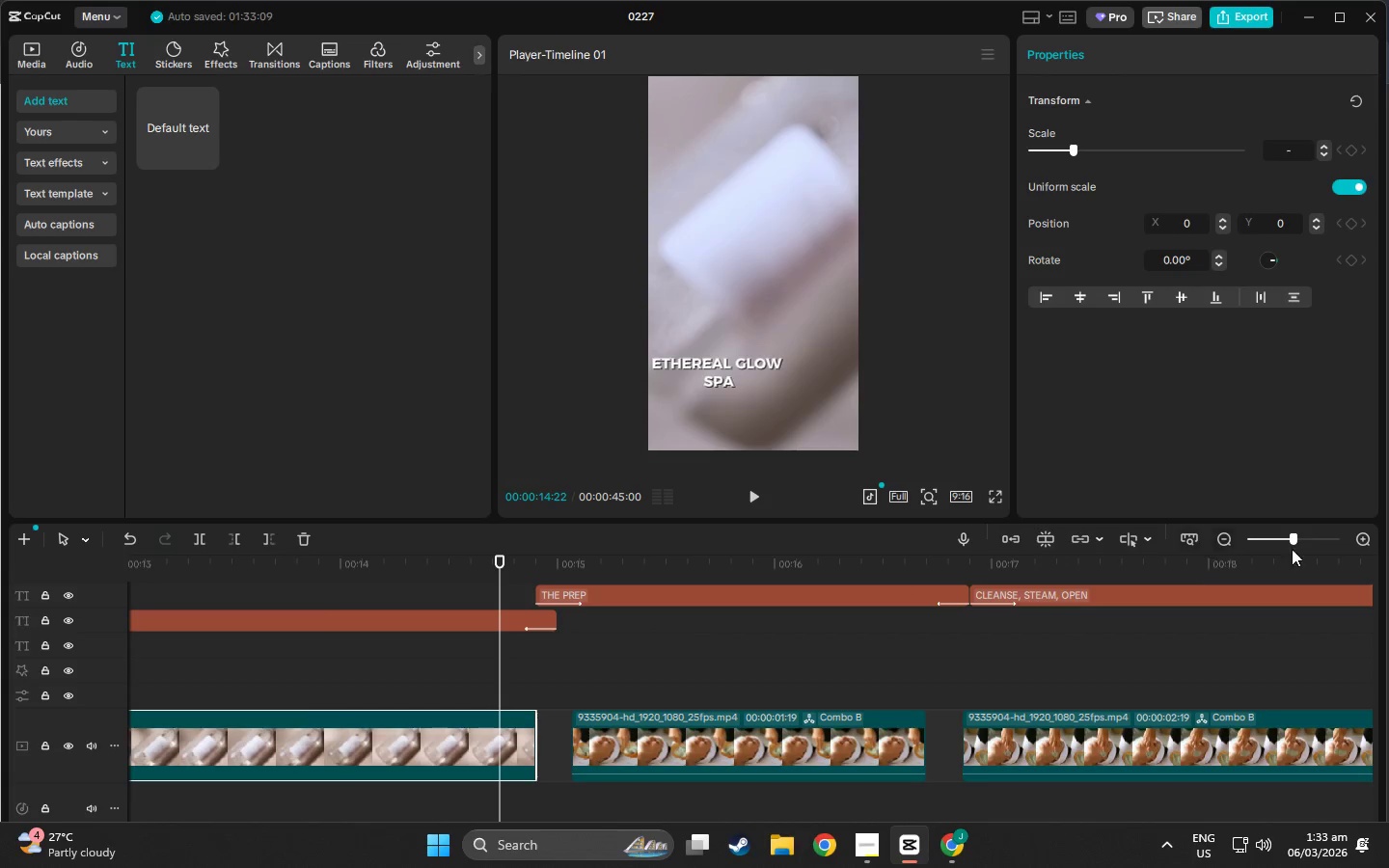 
left_click([1273, 538])
 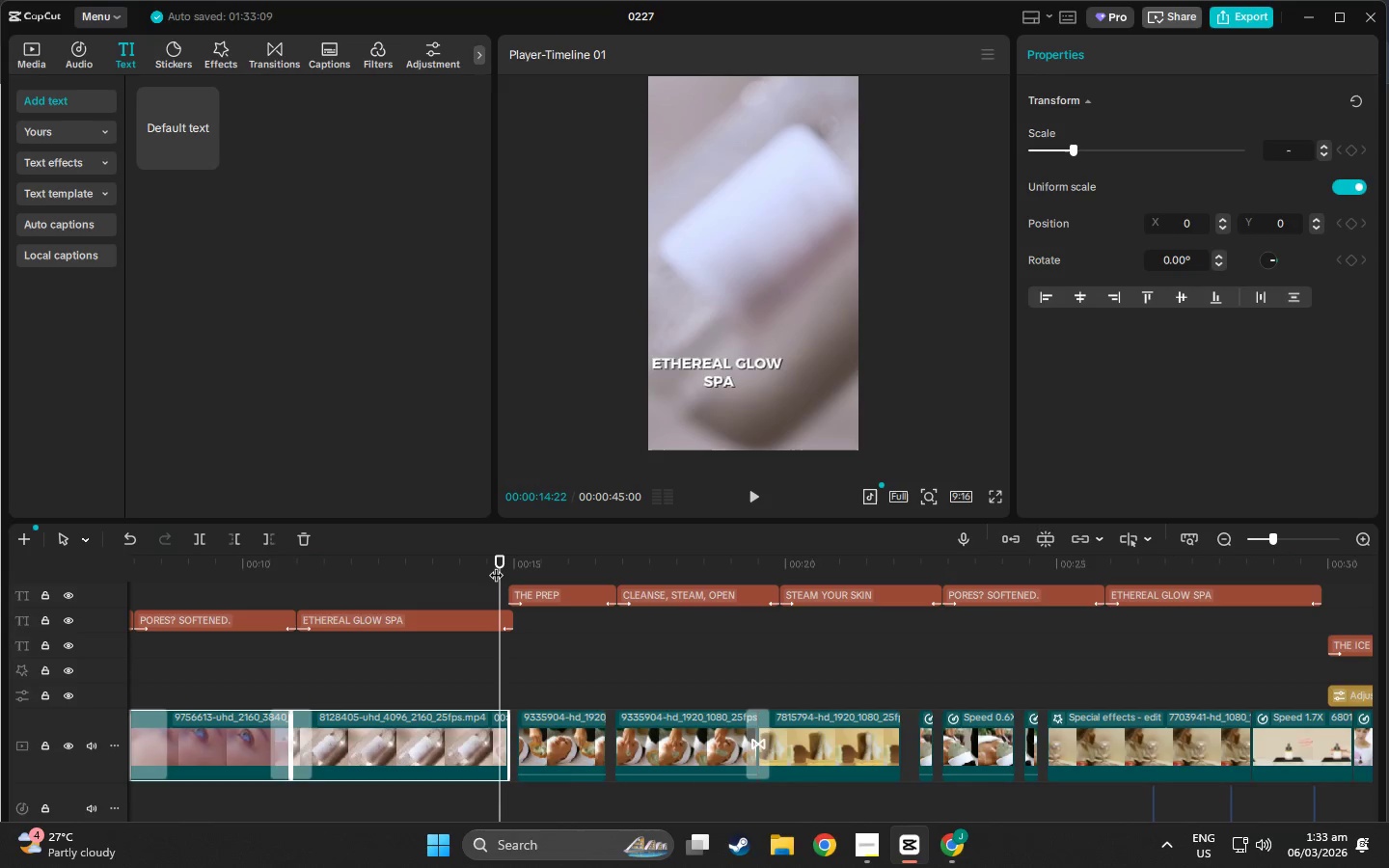 
left_click_drag(start_coordinate=[501, 562], to_coordinate=[990, 638])
 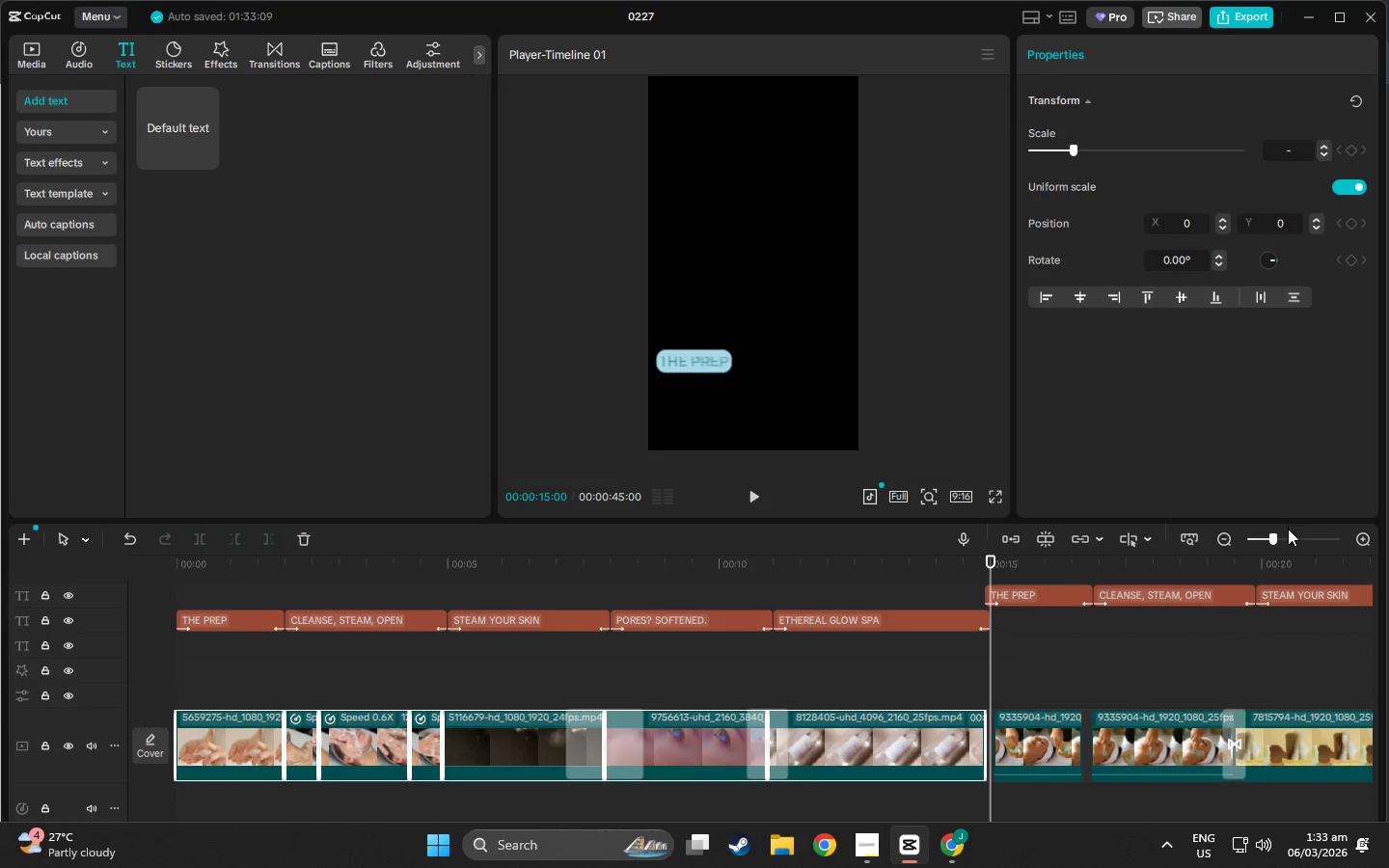 
left_click([1285, 539])
 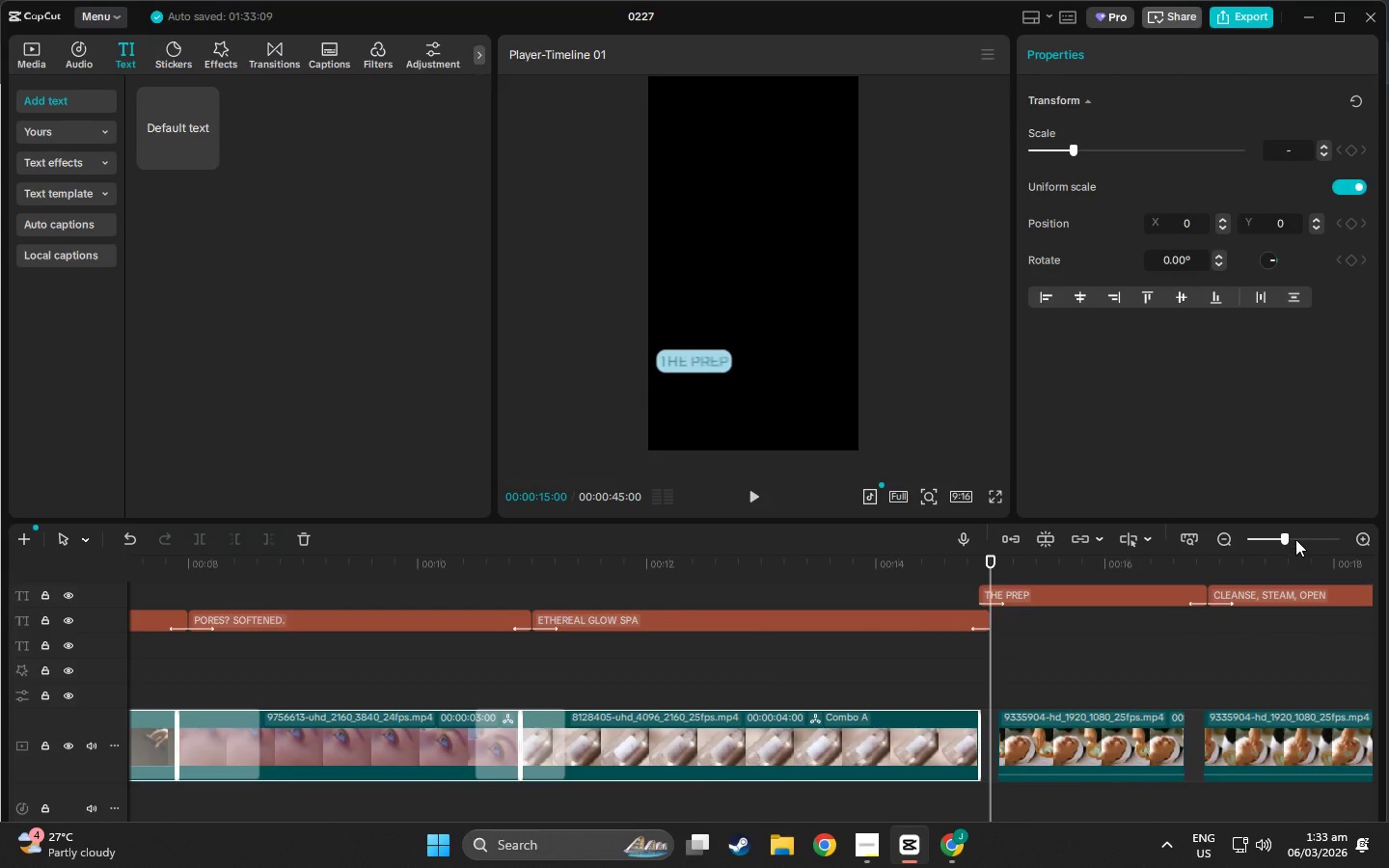 
left_click([1295, 539])
 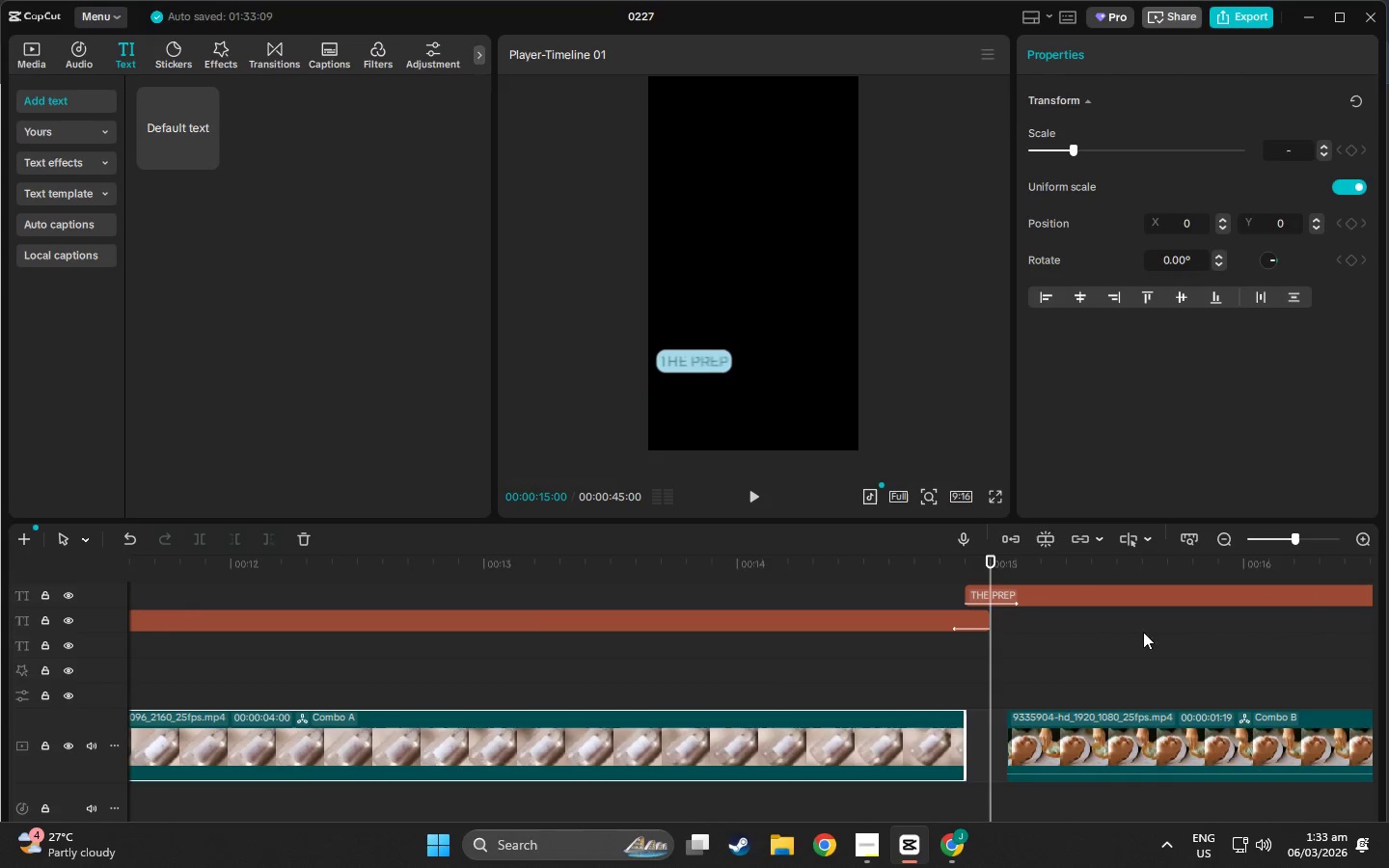 
scroll: coordinate [1072, 696], scroll_direction: up, amount: 2.0
 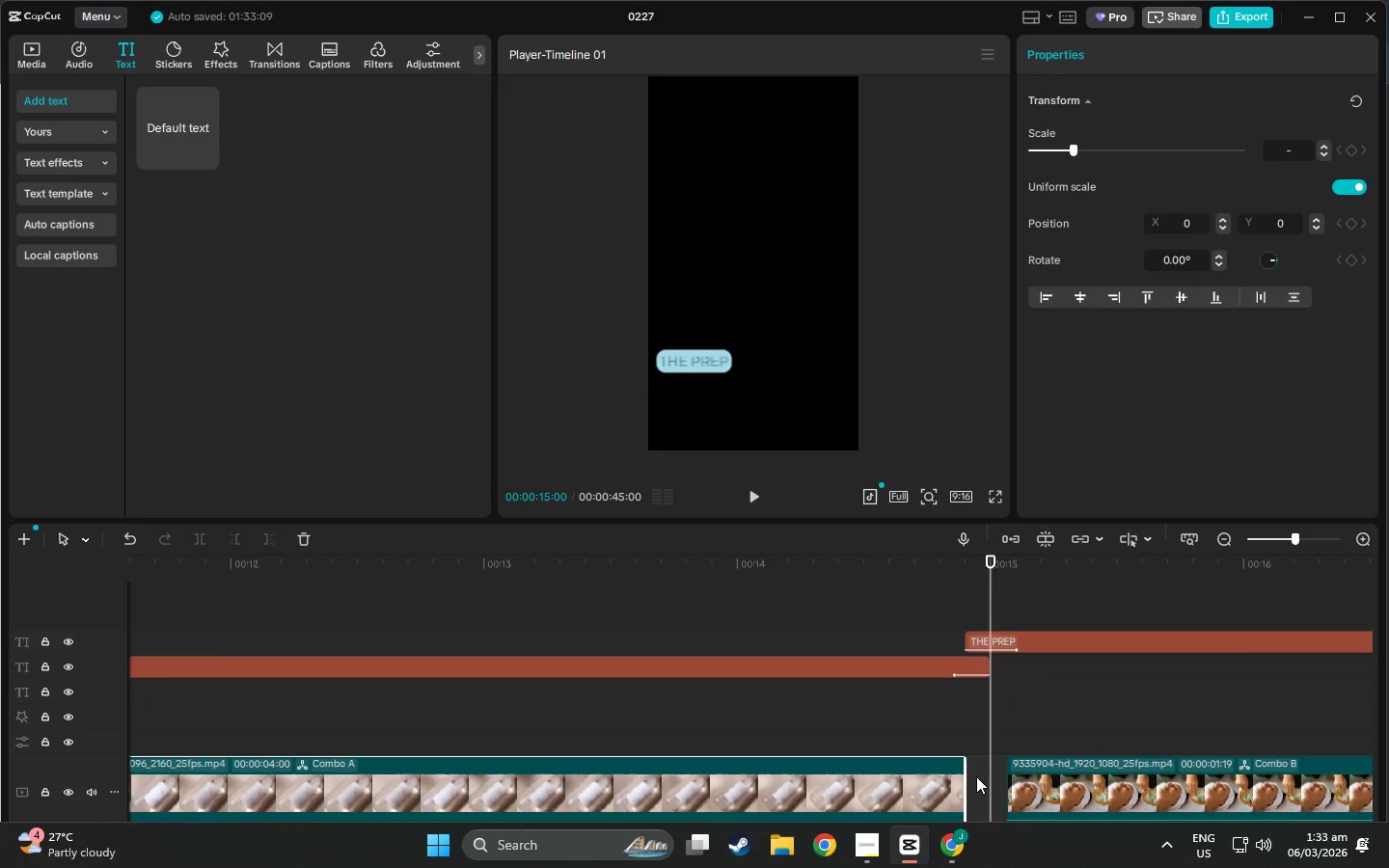 
scroll: coordinate [973, 775], scroll_direction: down, amount: 2.0
 